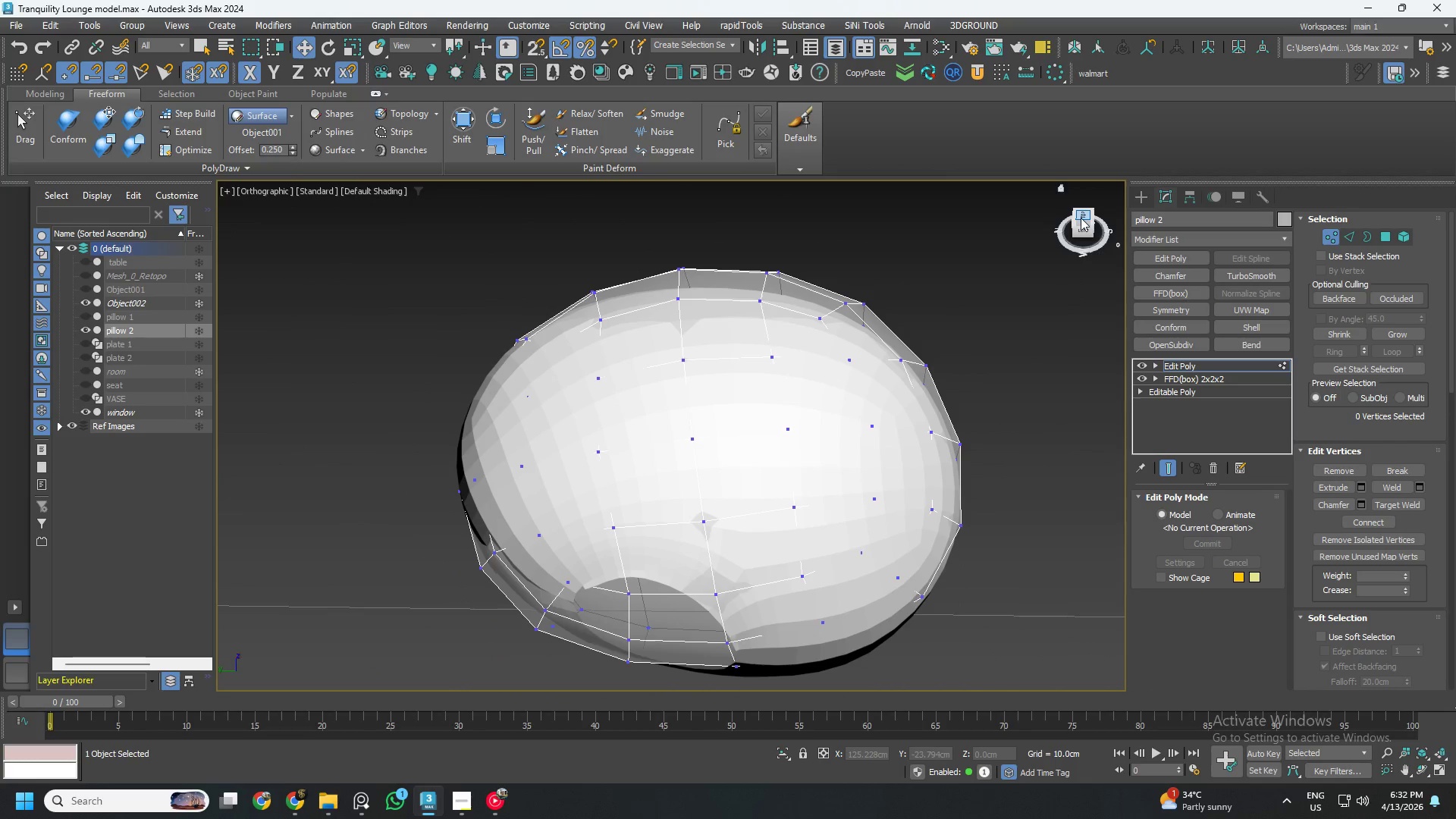 
left_click([1078, 224])
 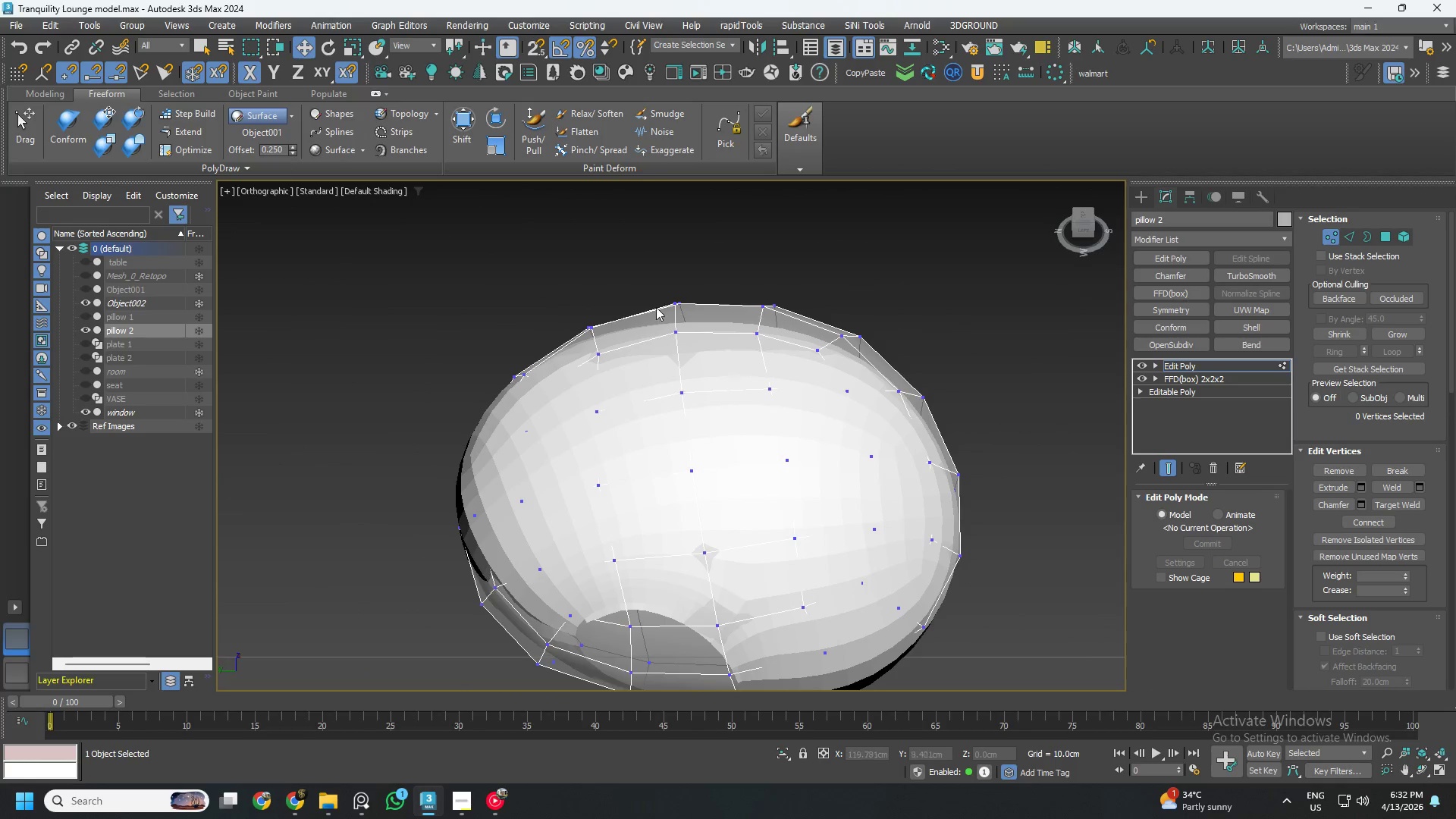 
left_click_drag(start_coordinate=[606, 246], to_coordinate=[778, 347])
 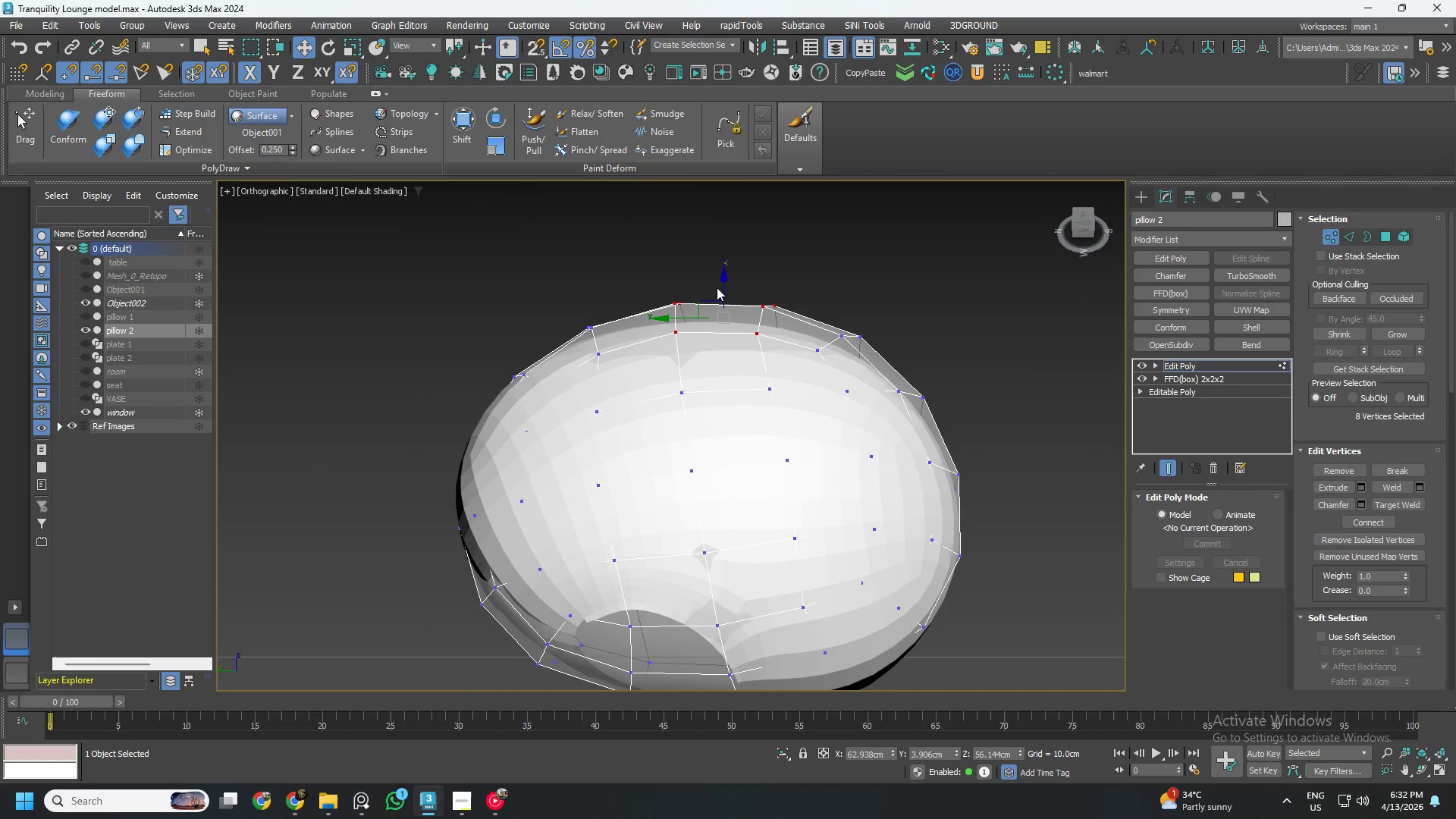 
hold_key(key=AltLeft, duration=0.61)
 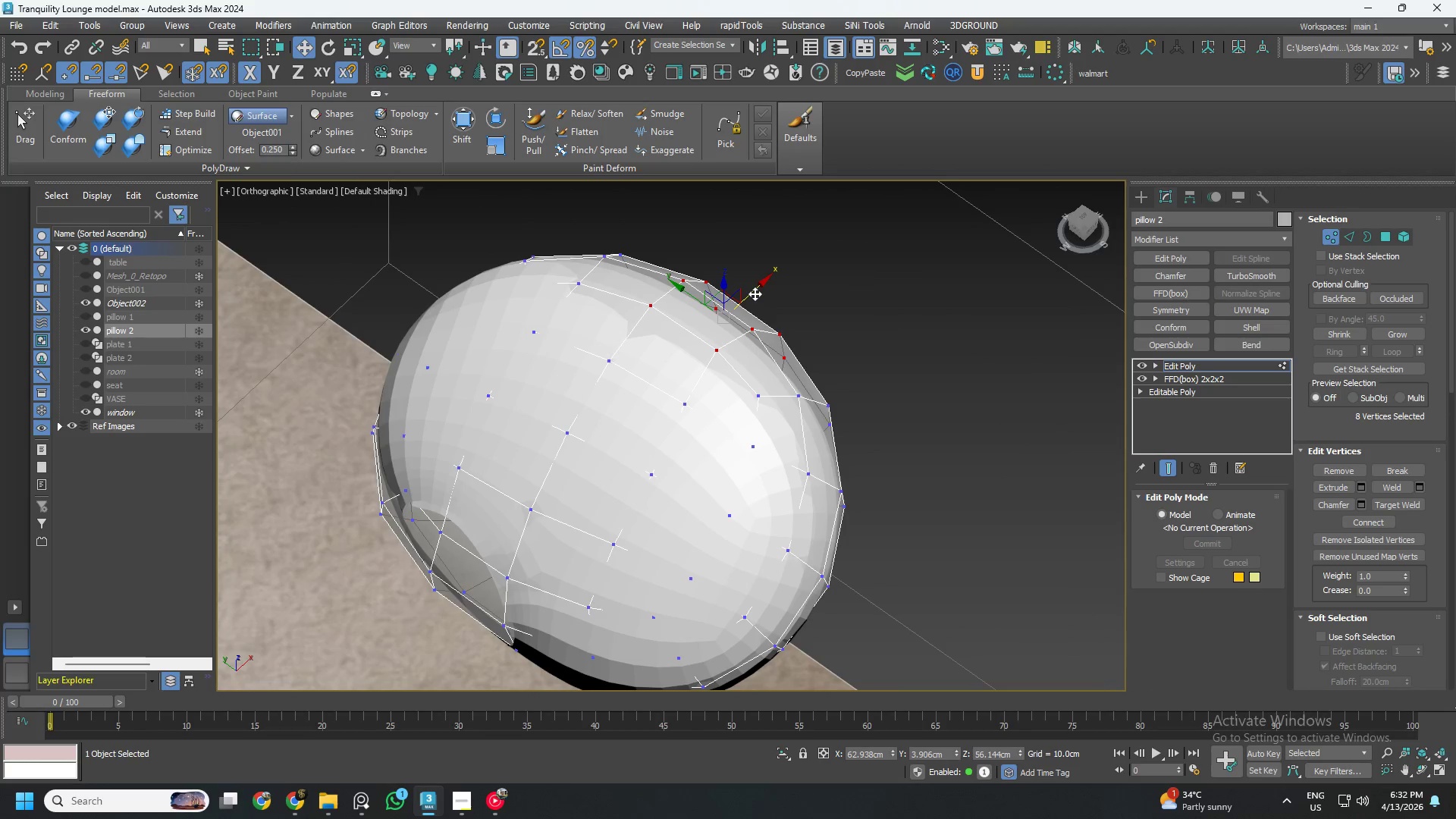 
left_click_drag(start_coordinate=[755, 293], to_coordinate=[746, 301])
 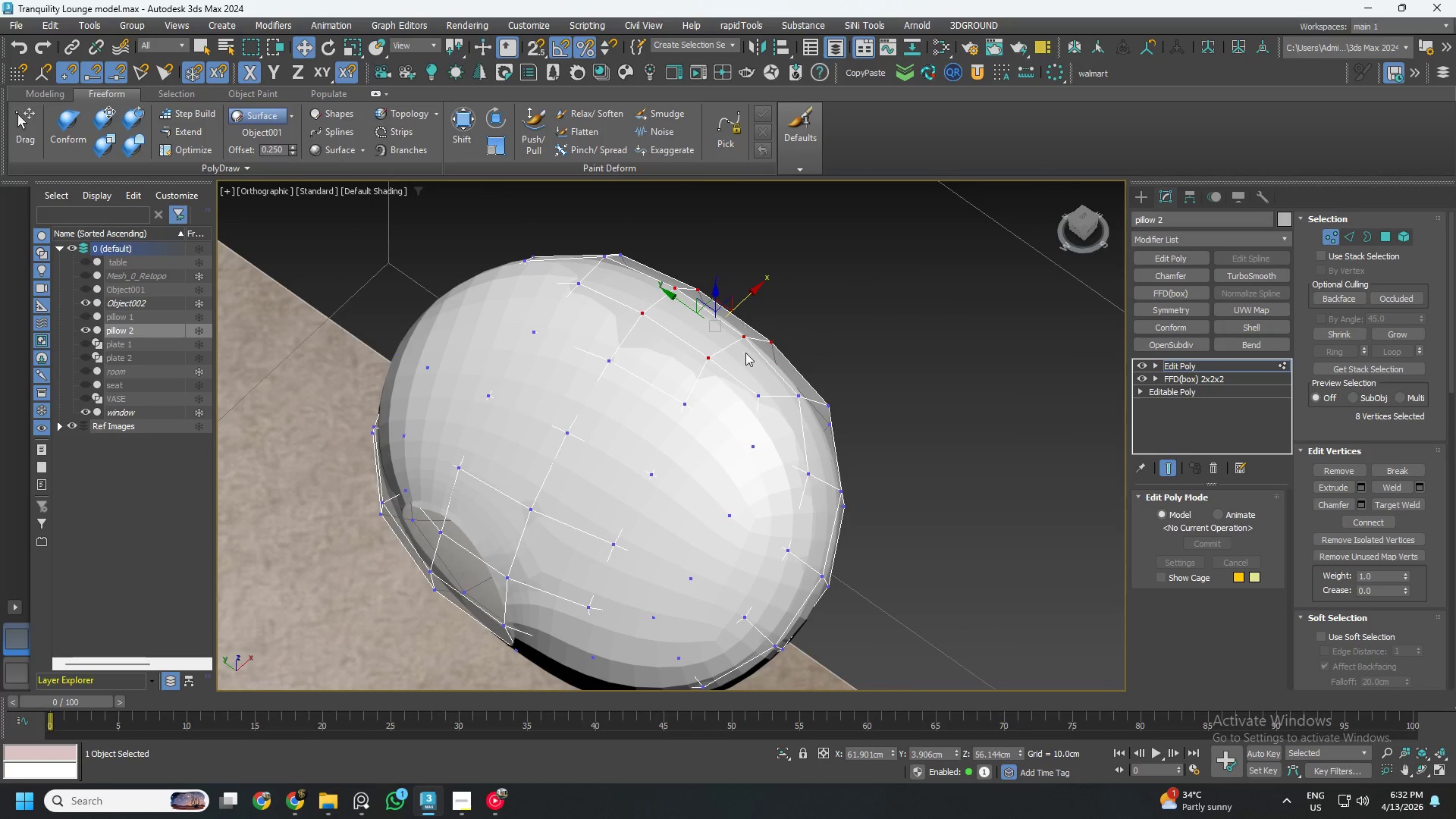 
hold_key(key=AltLeft, duration=1.11)
 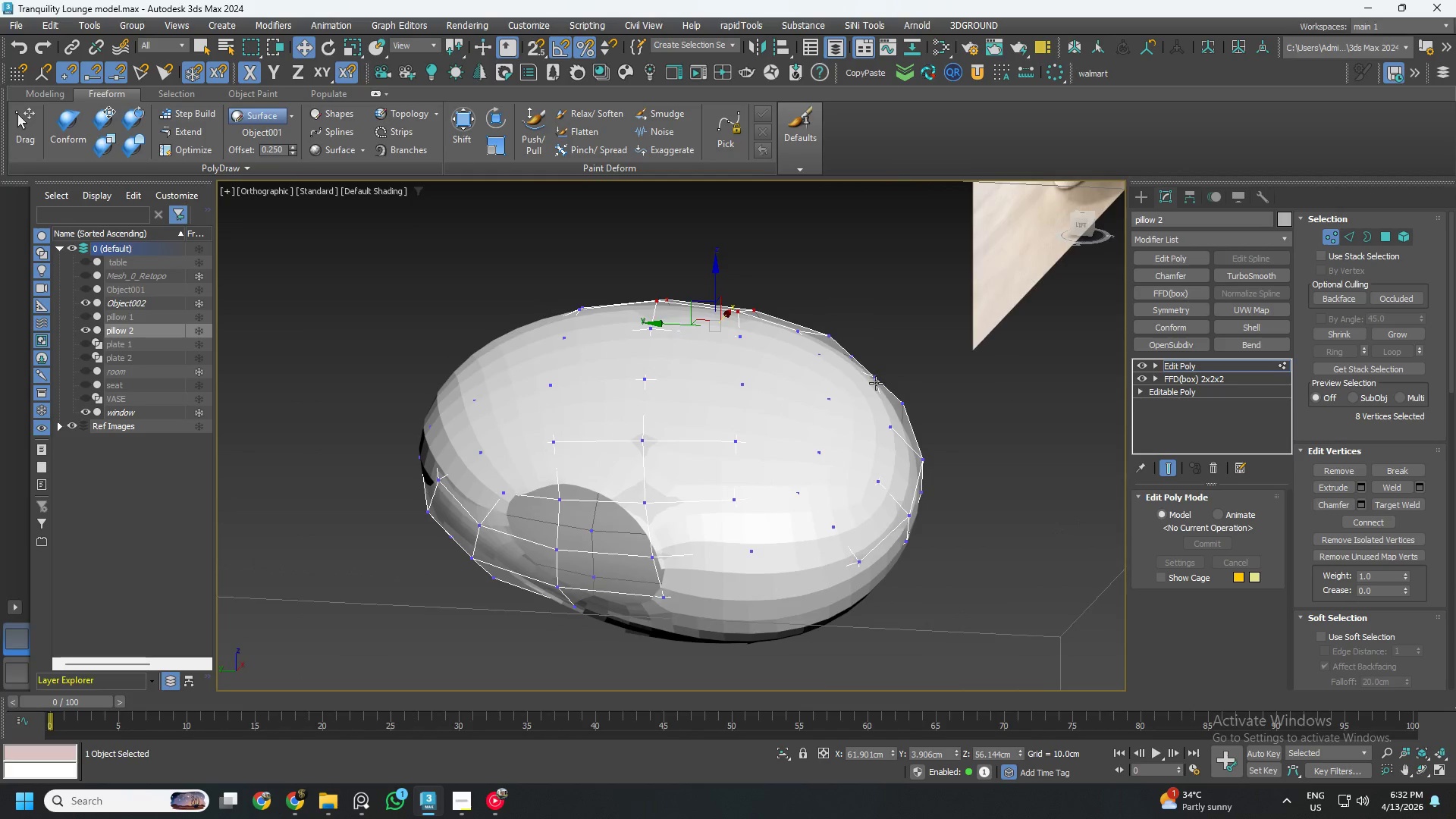 
hold_key(key=AltLeft, duration=1.09)
 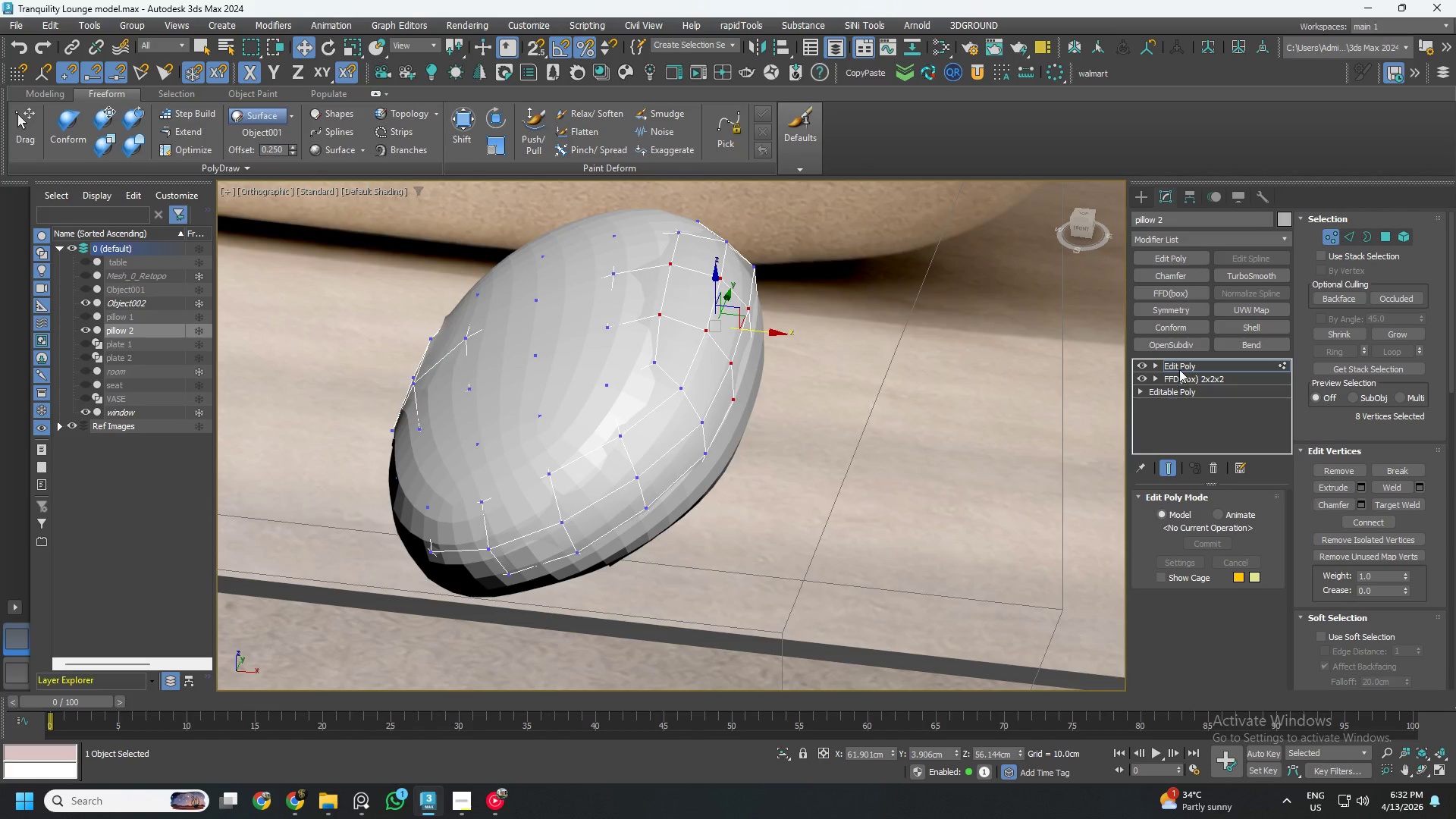 
hold_key(key=AltLeft, duration=20.48)
left_click([1188, 366])
 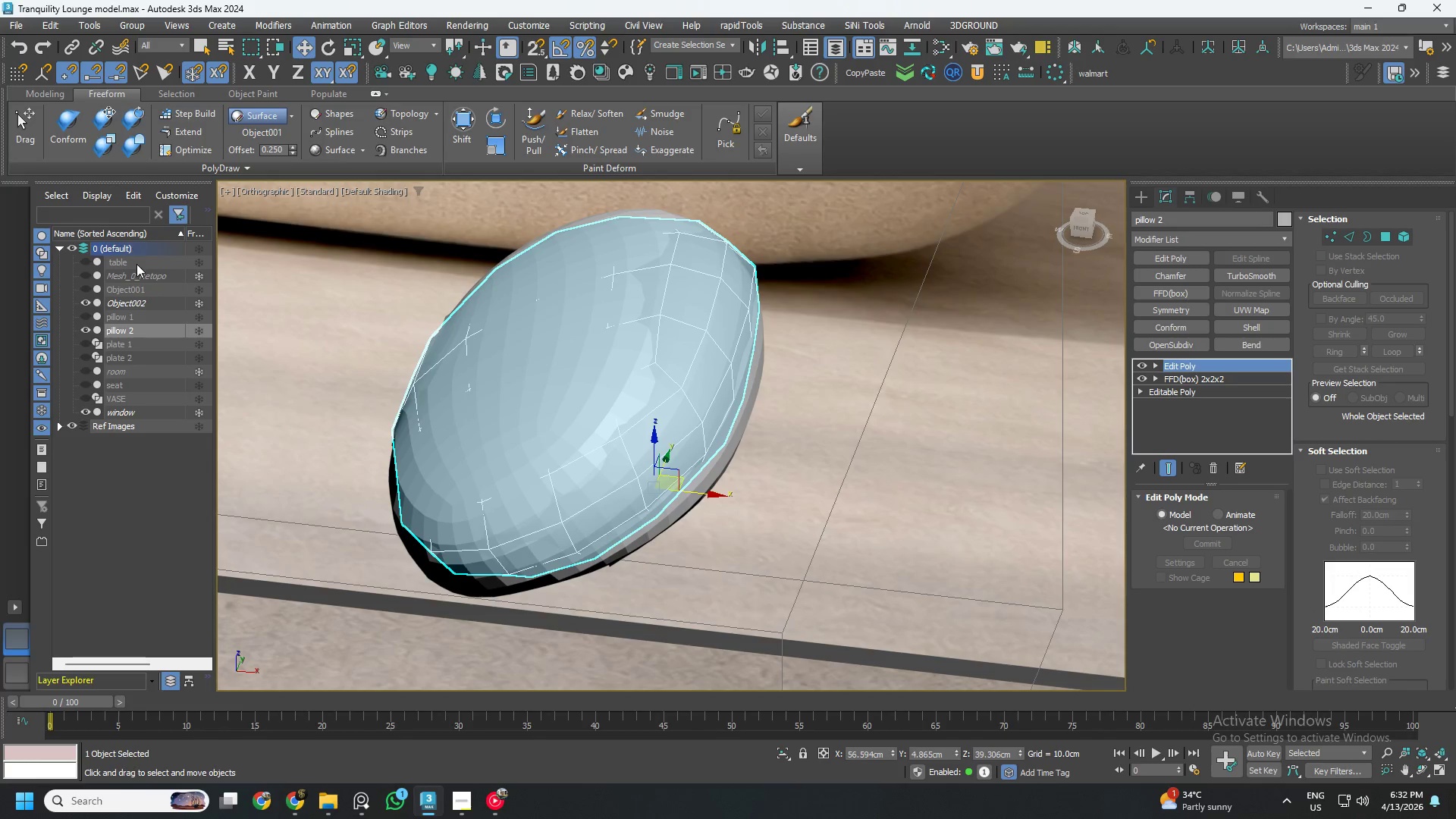 
left_click([195, 302])
 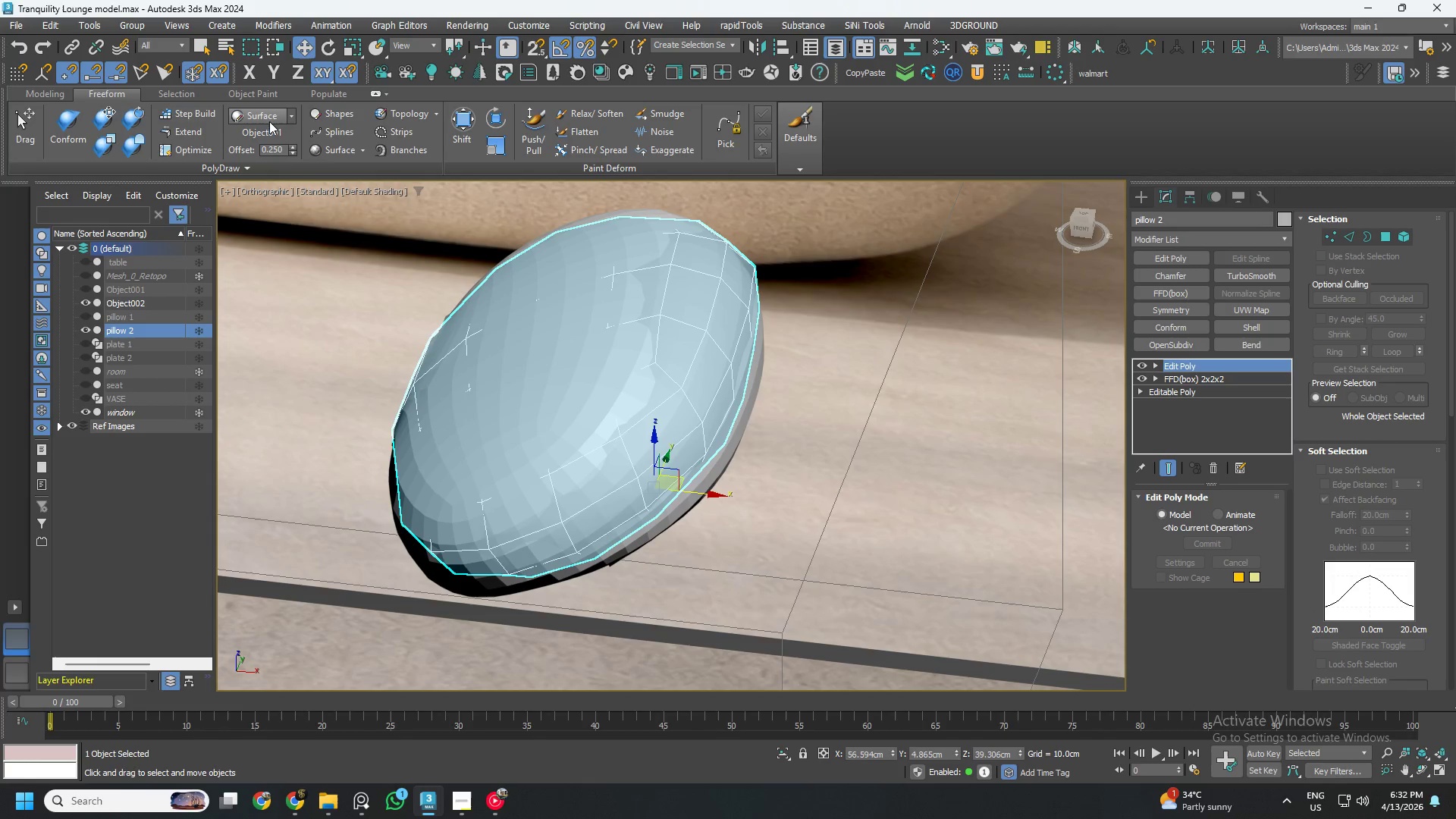 
left_click([271, 117])
 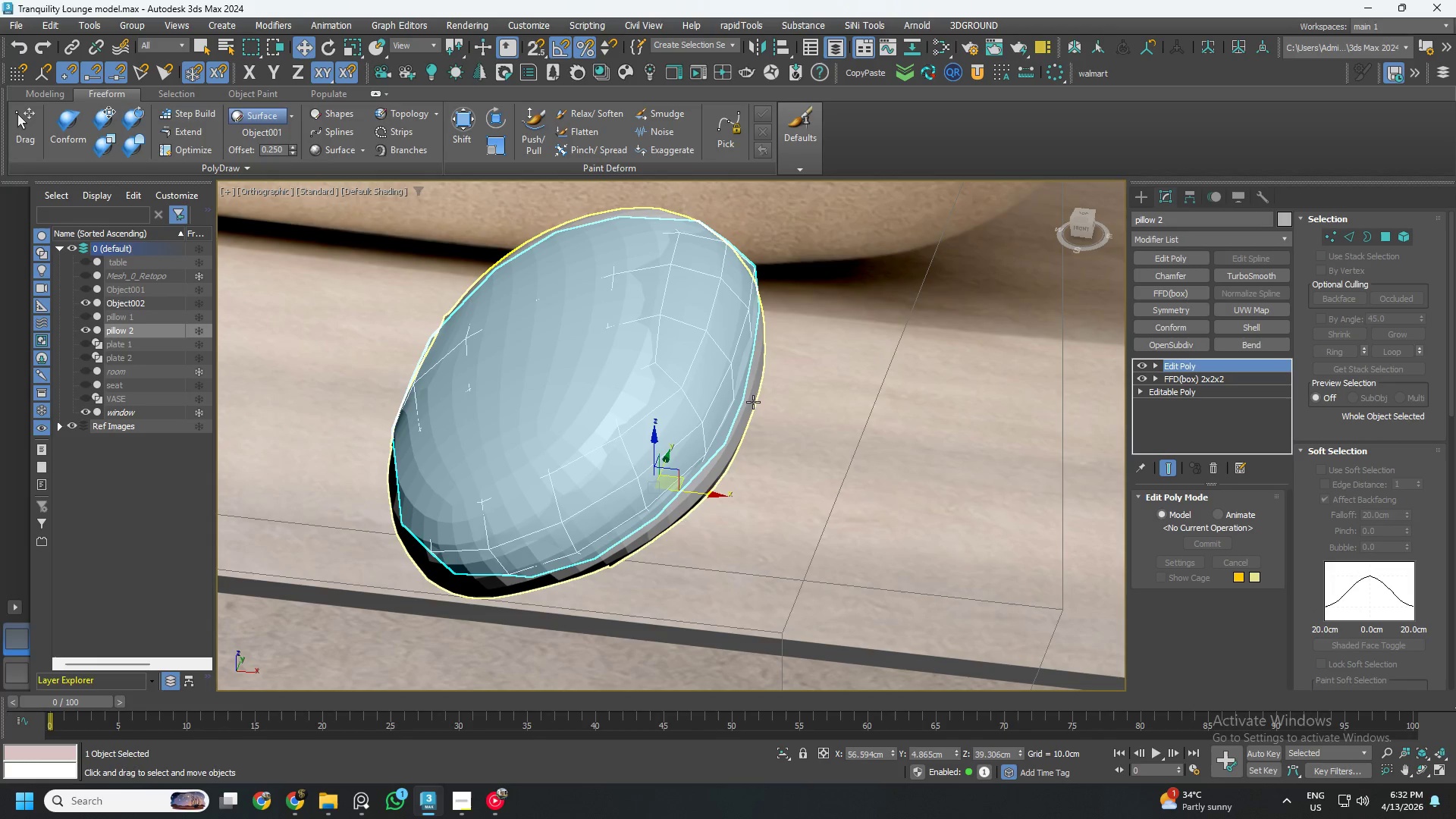 
left_click([752, 395])
 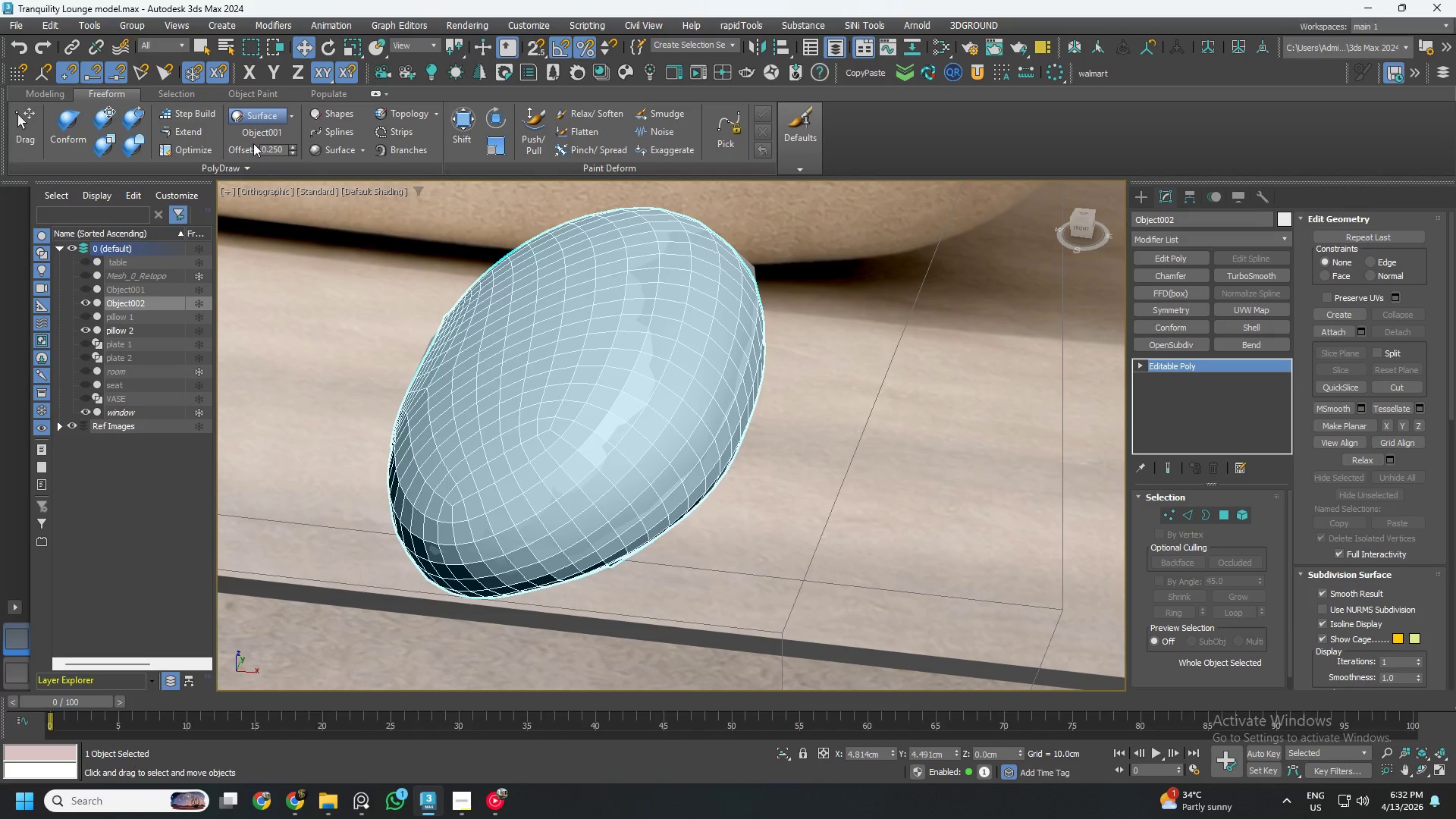 
left_click([251, 129])
 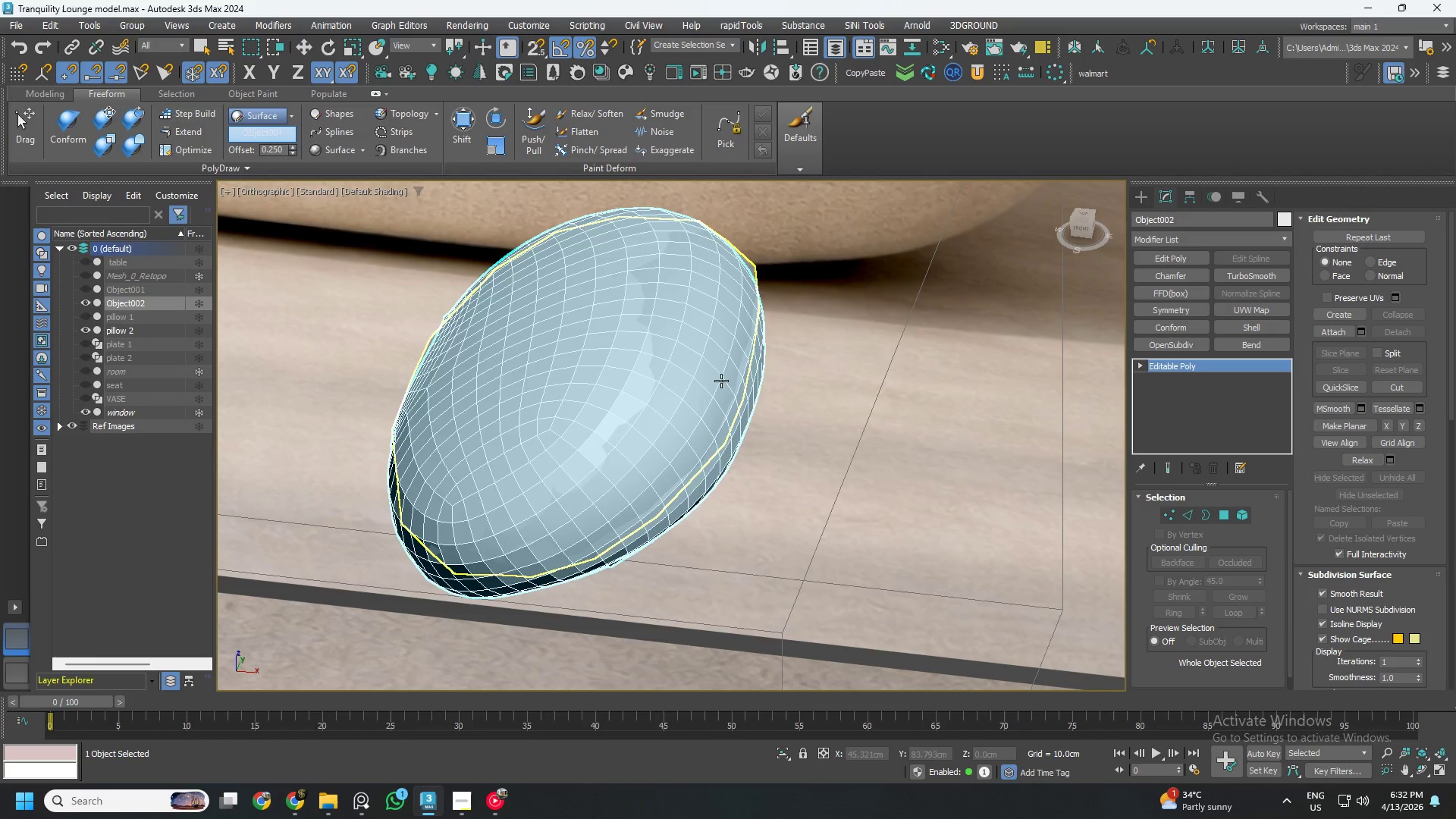 
left_click([749, 395])
 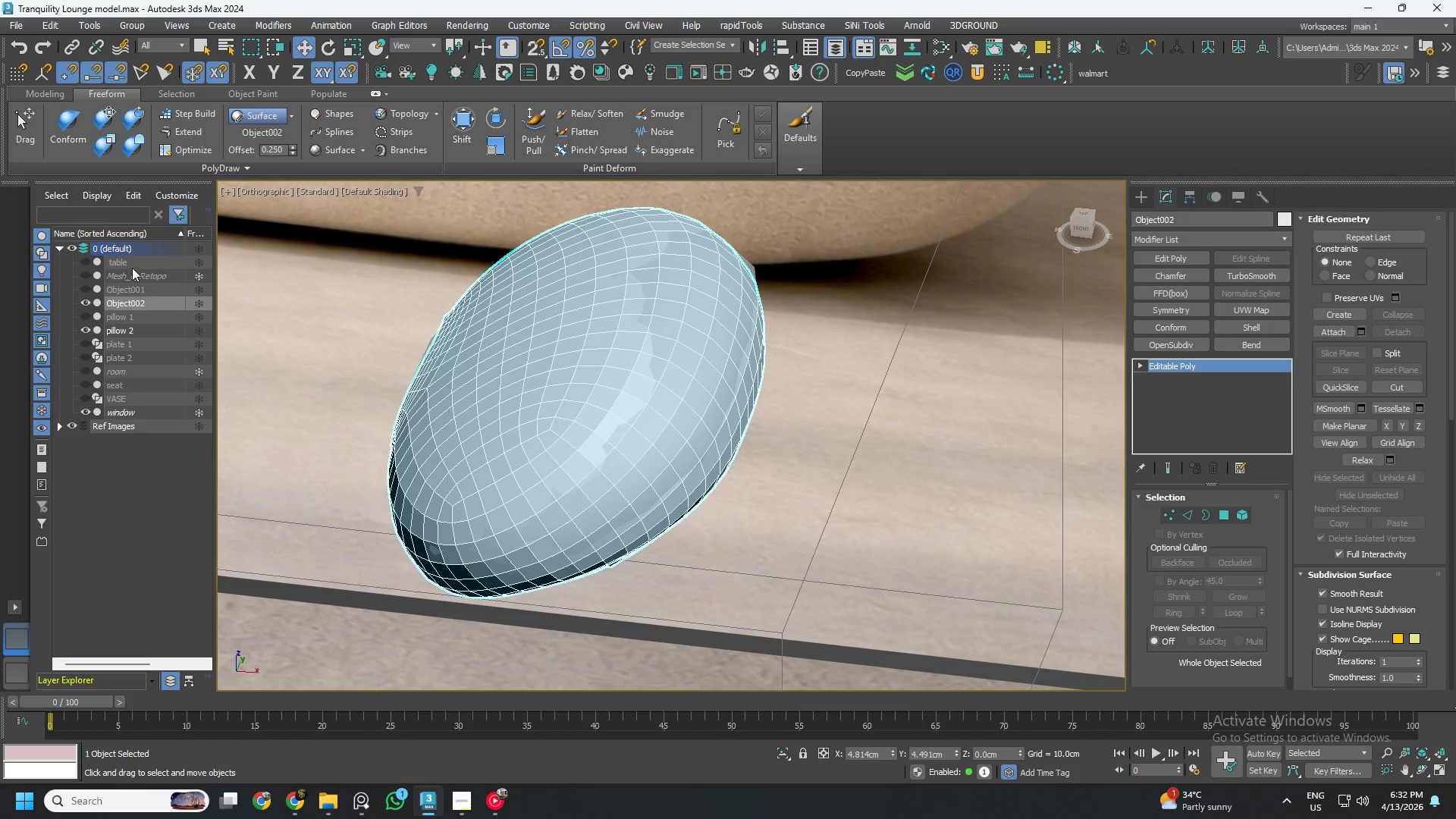 
left_click([114, 319])
 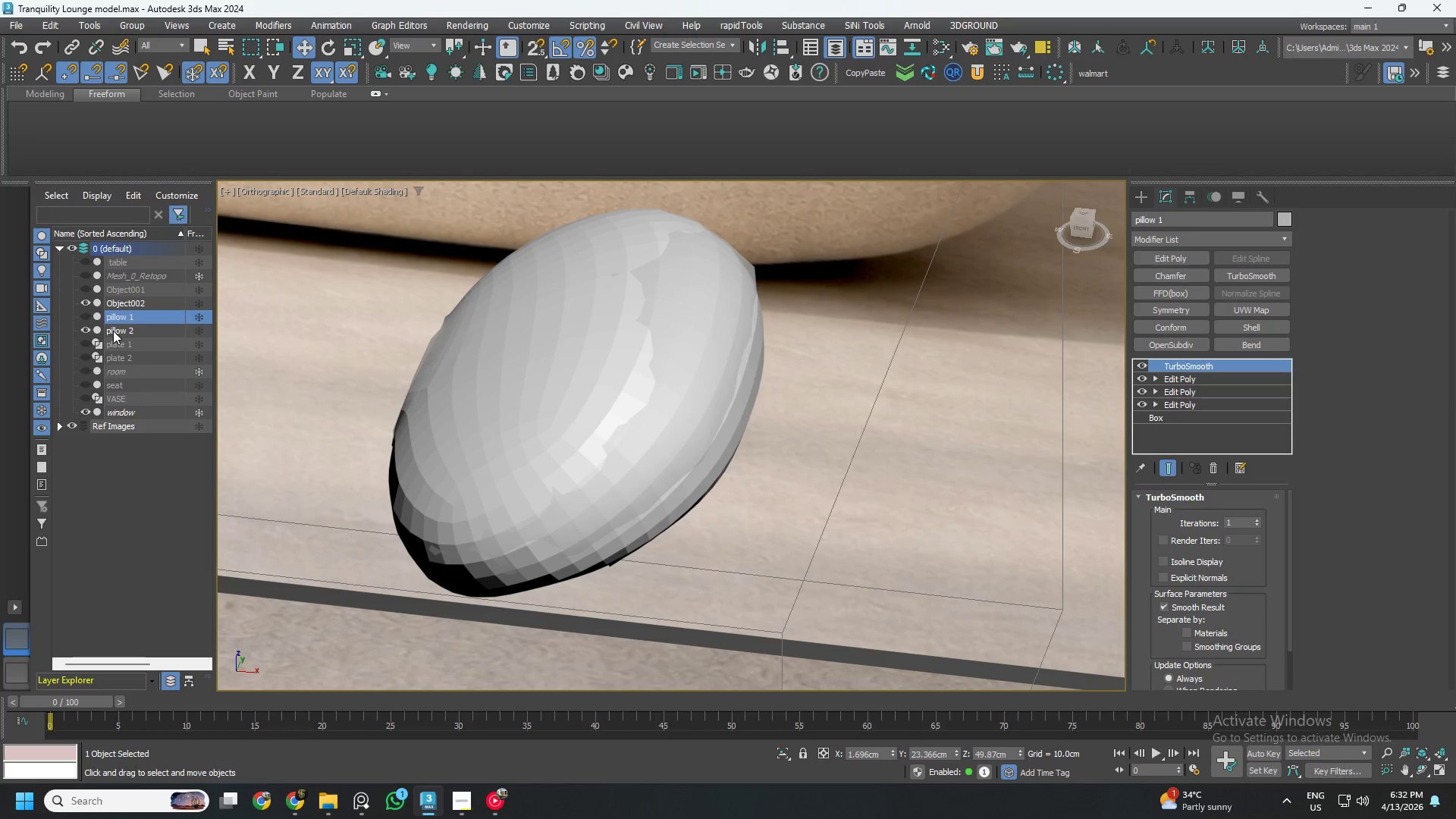 
left_click([113, 331])
 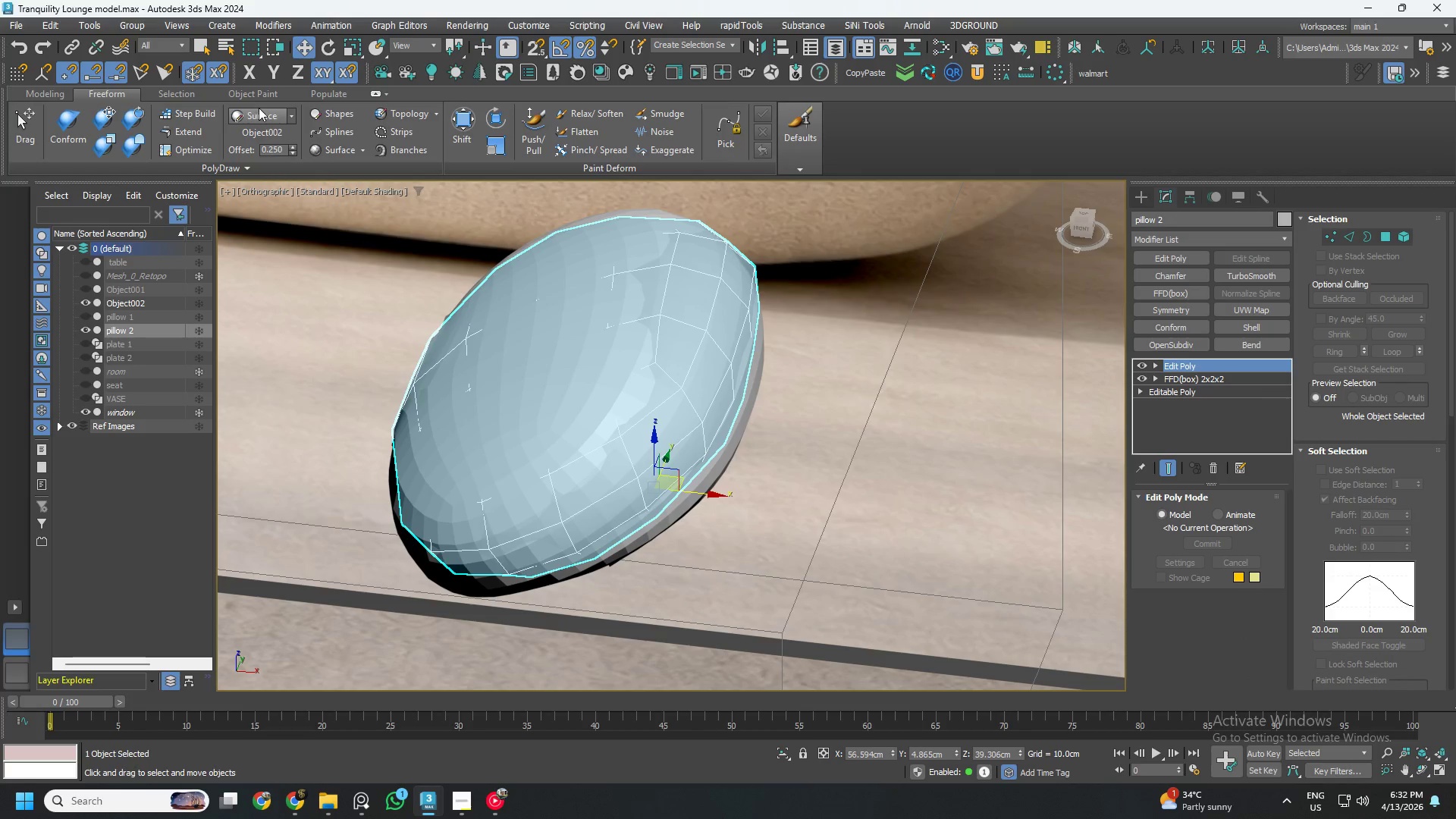 
left_click([77, 124])
 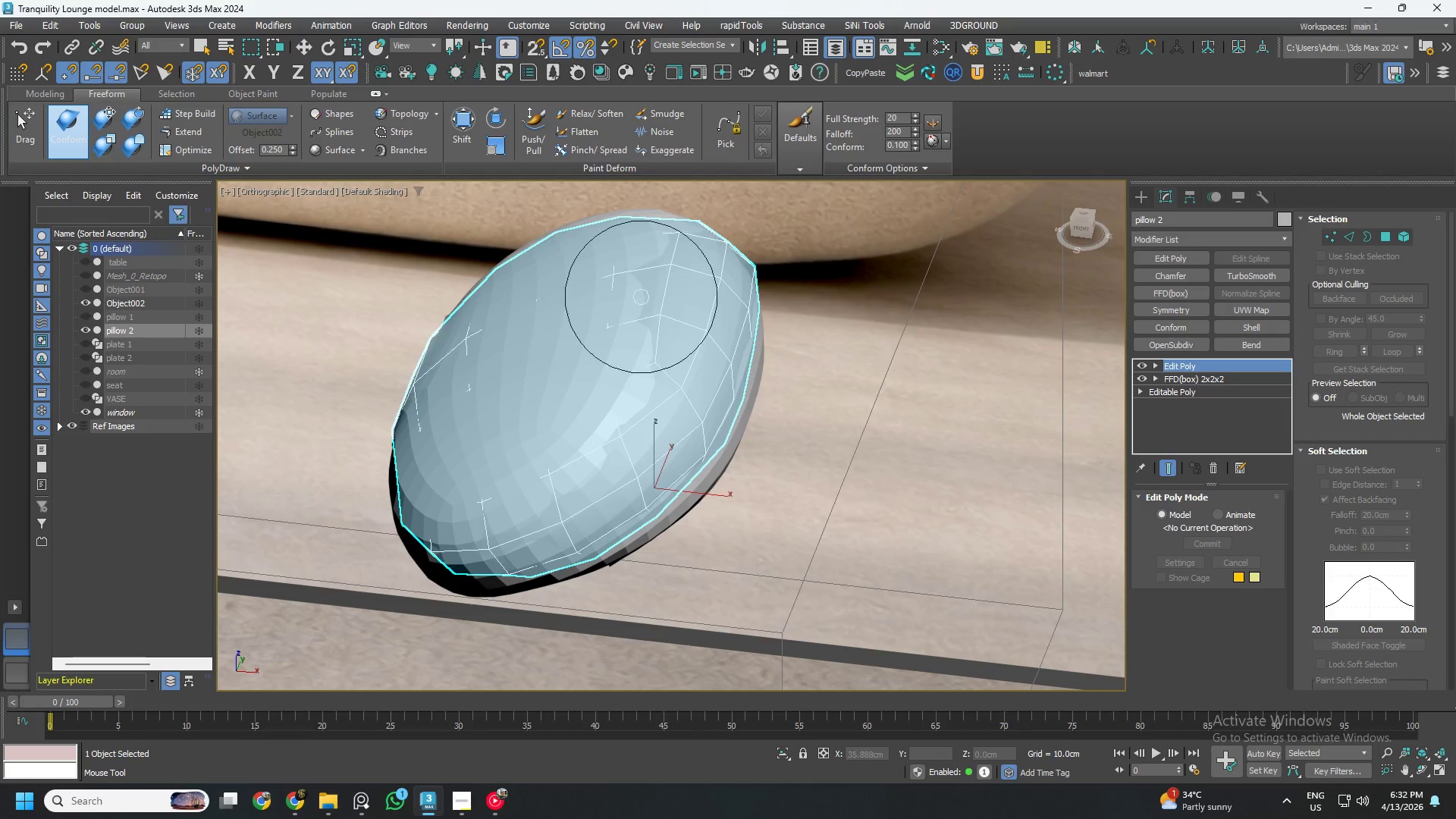 
left_click_drag(start_coordinate=[670, 296], to_coordinate=[725, 265])
 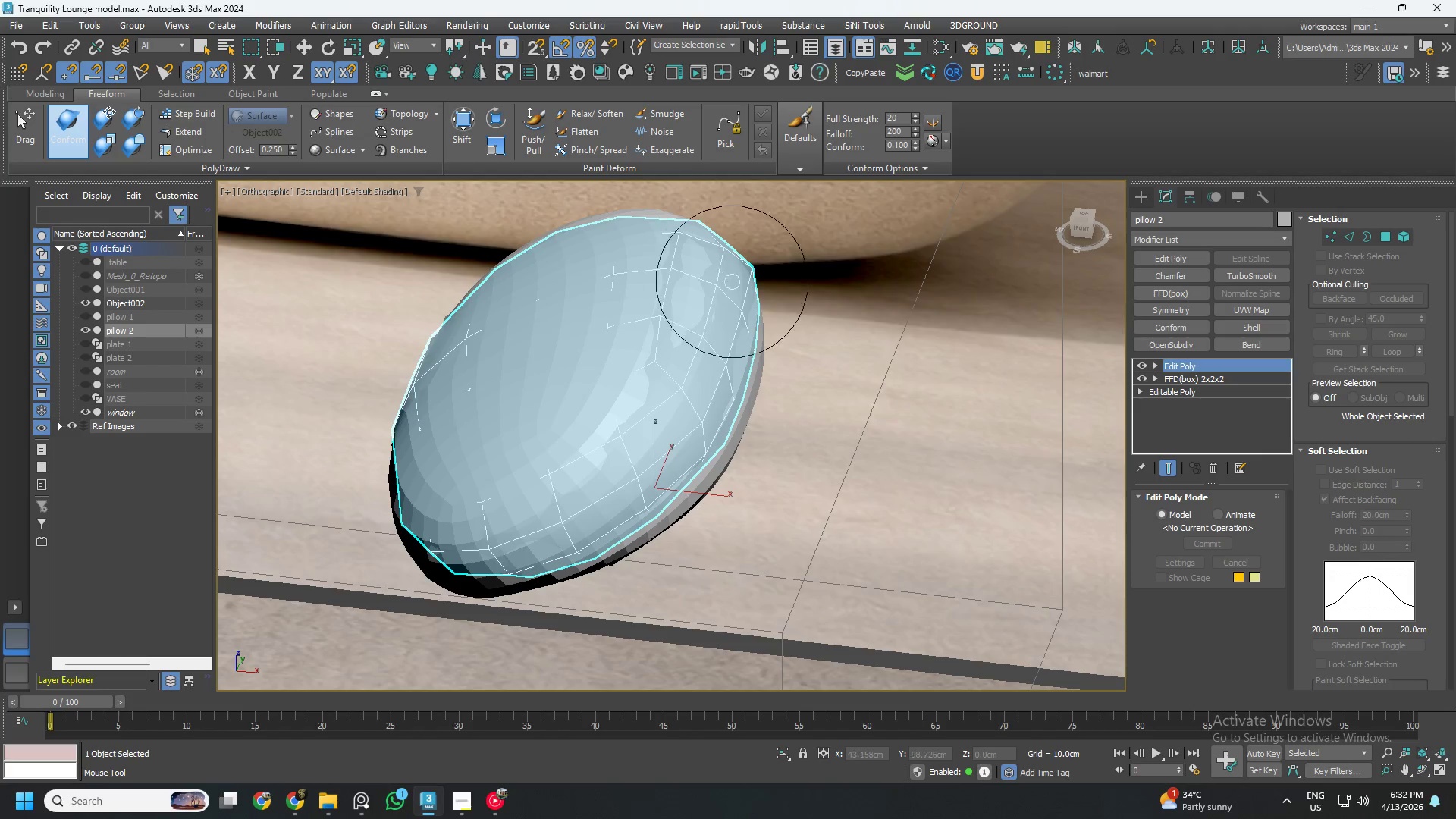 
hold_key(key=AltLeft, duration=0.47)
 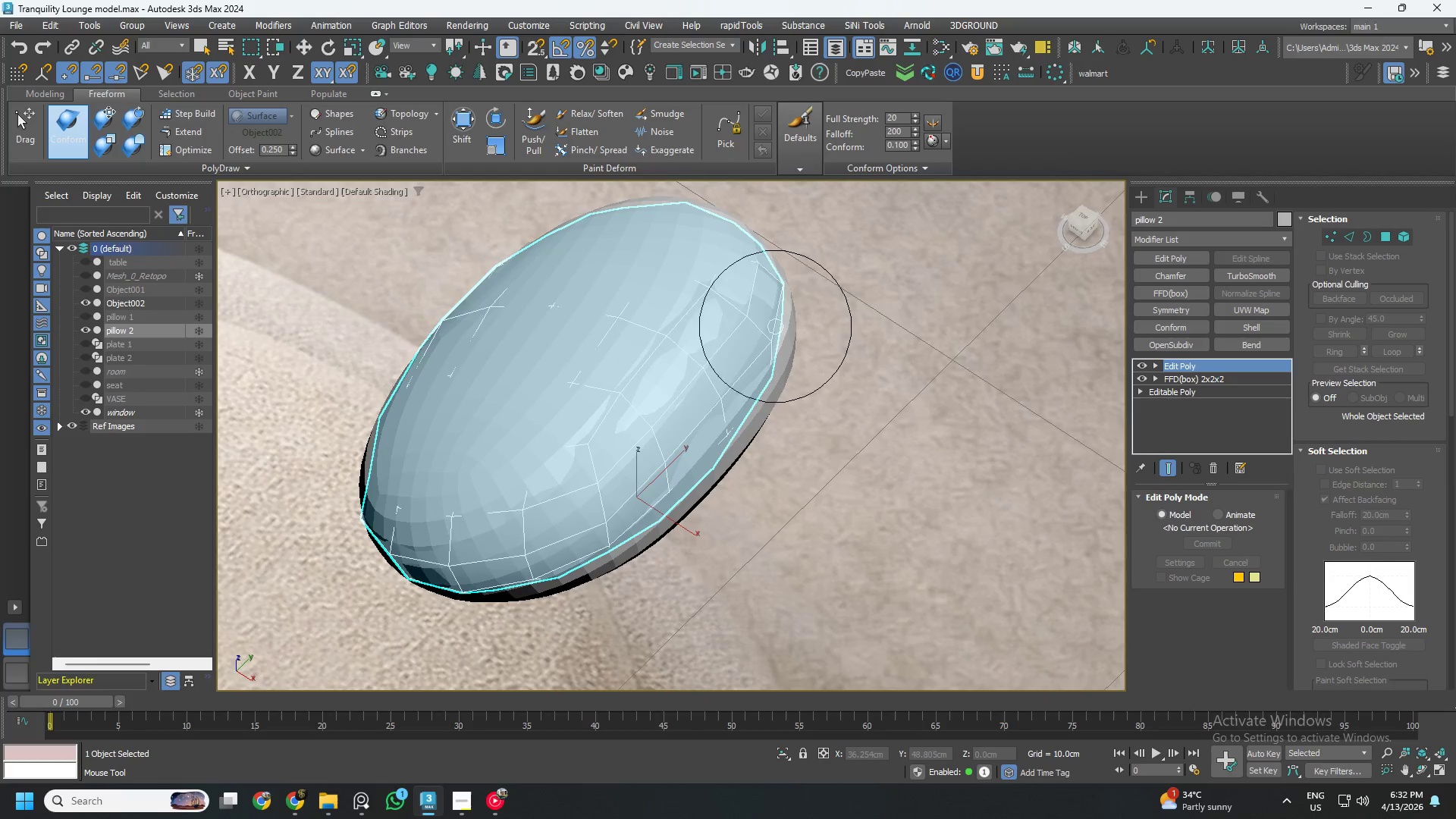 
left_click_drag(start_coordinate=[768, 327], to_coordinate=[731, 366])
 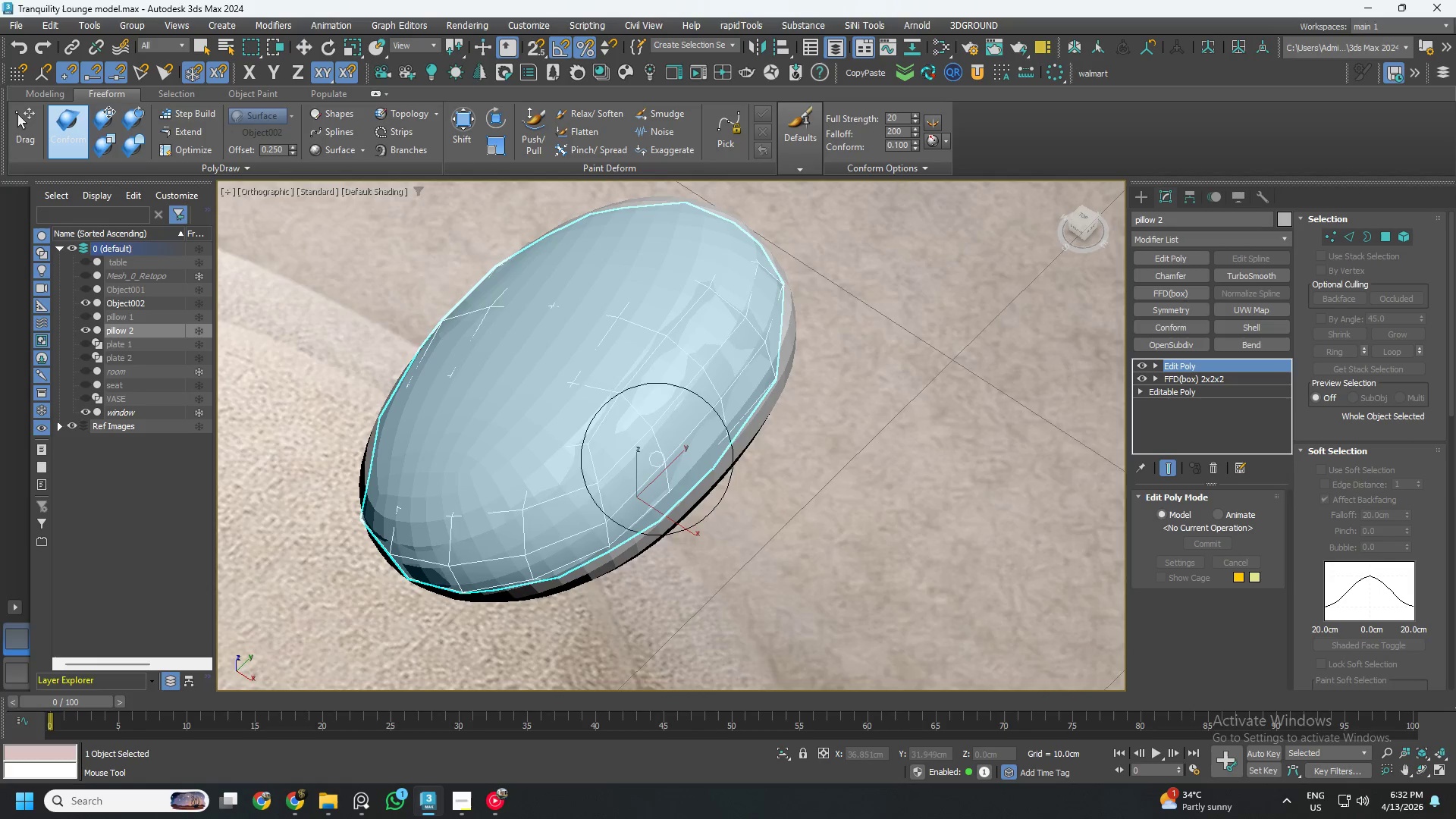 
hold_key(key=AltLeft, duration=0.33)
 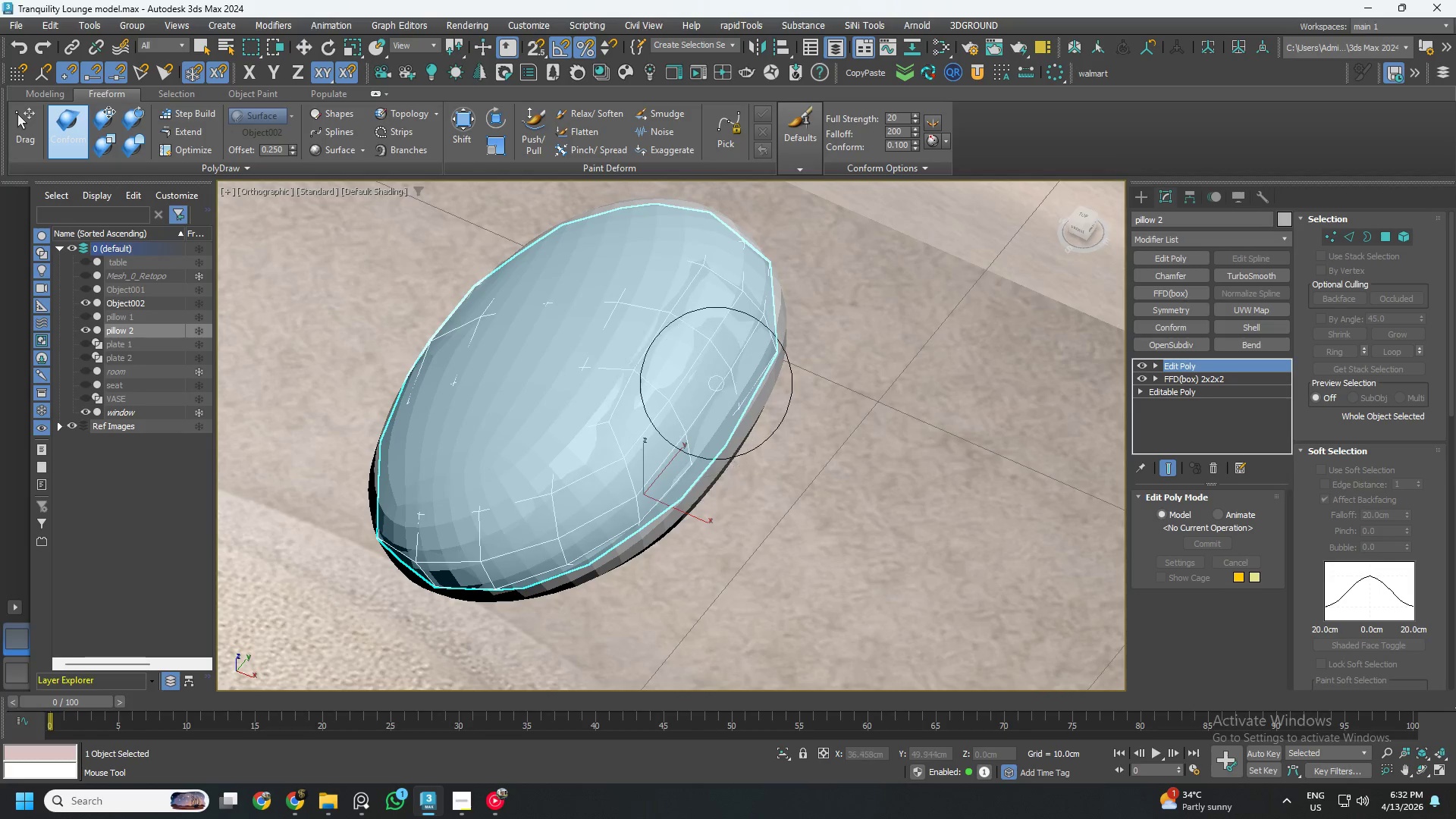 
hold_key(key=AltLeft, duration=1.5)
 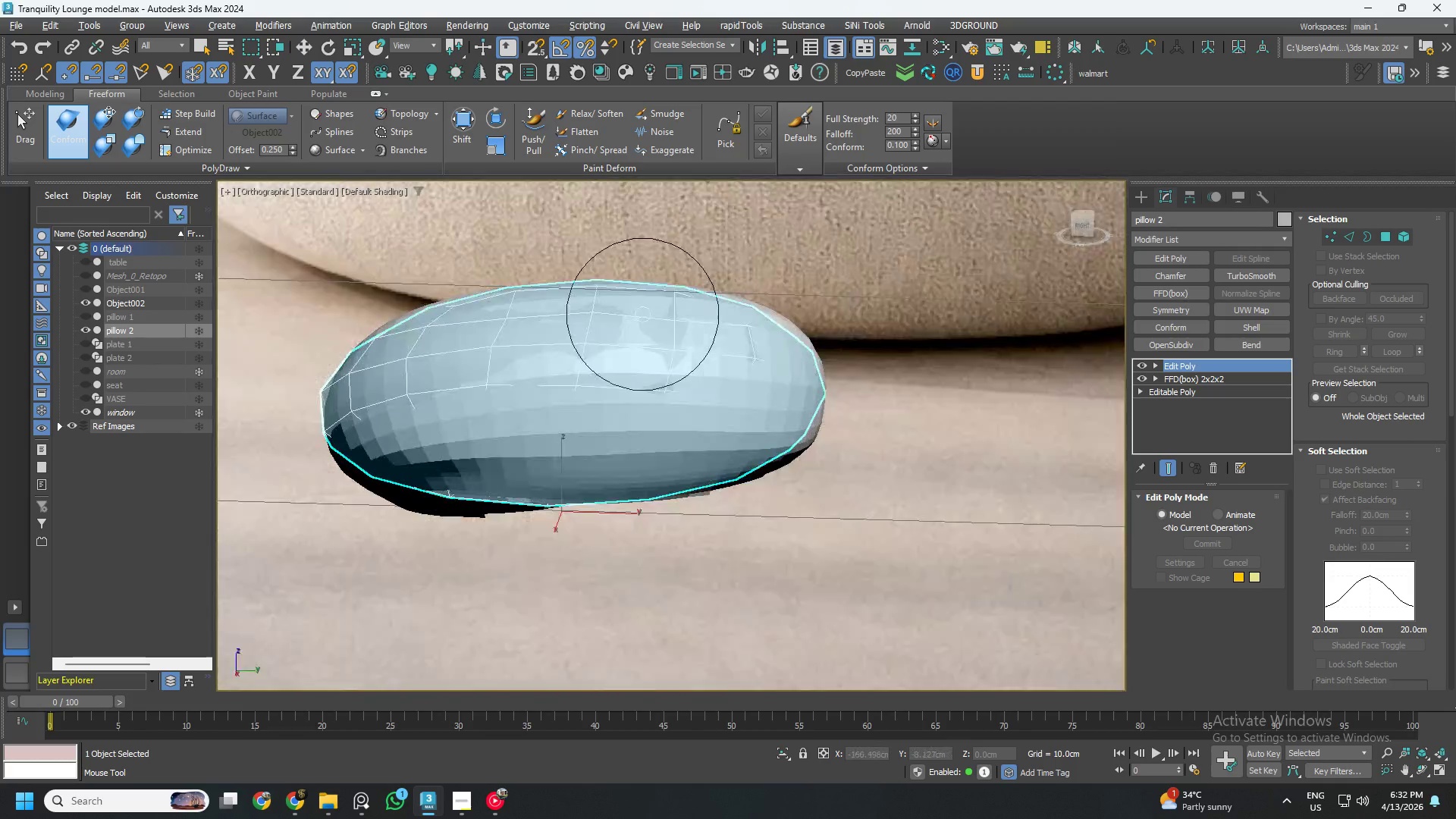 
key(Alt+AltLeft)
 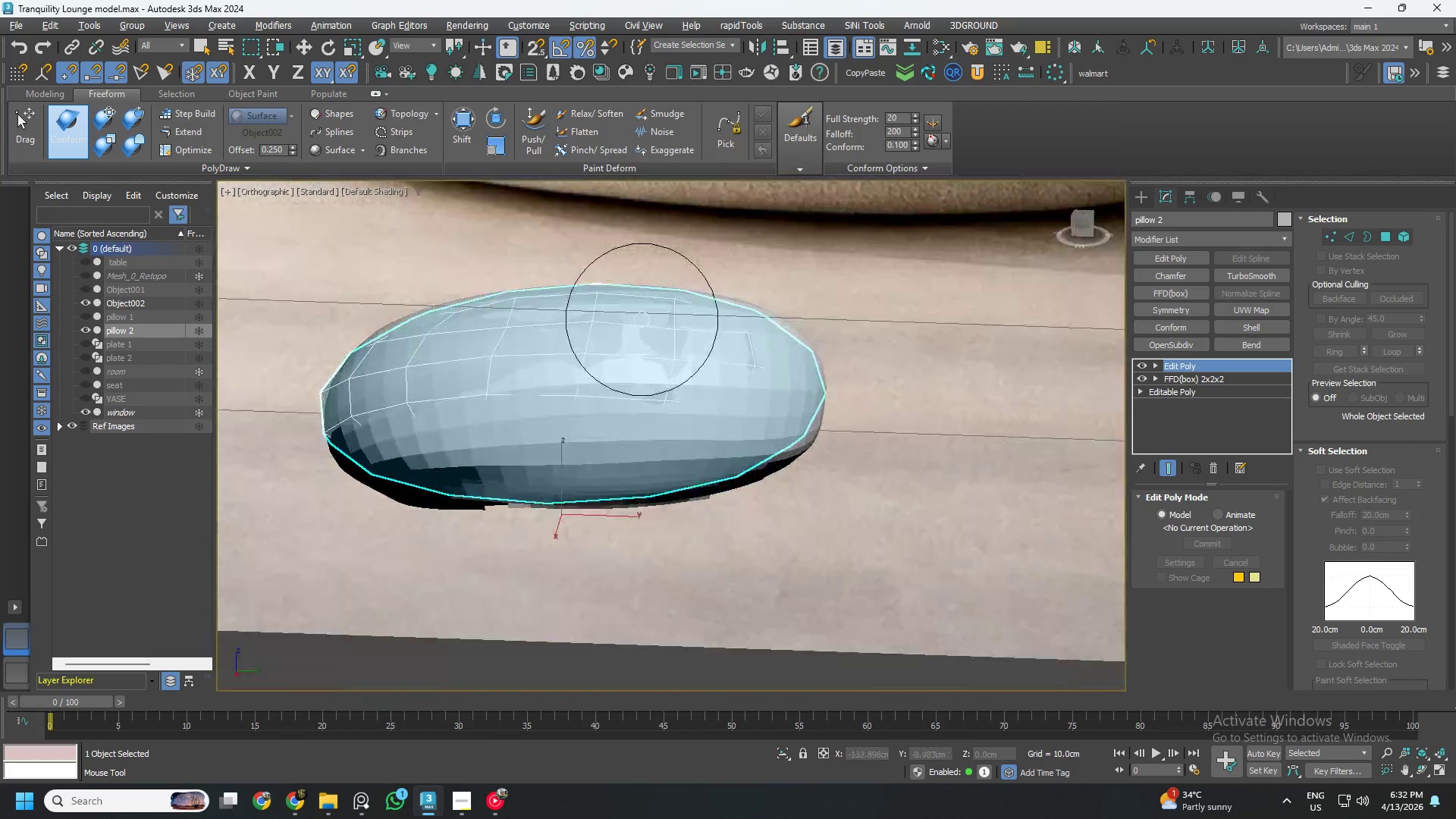 
key(Alt+AltLeft)
 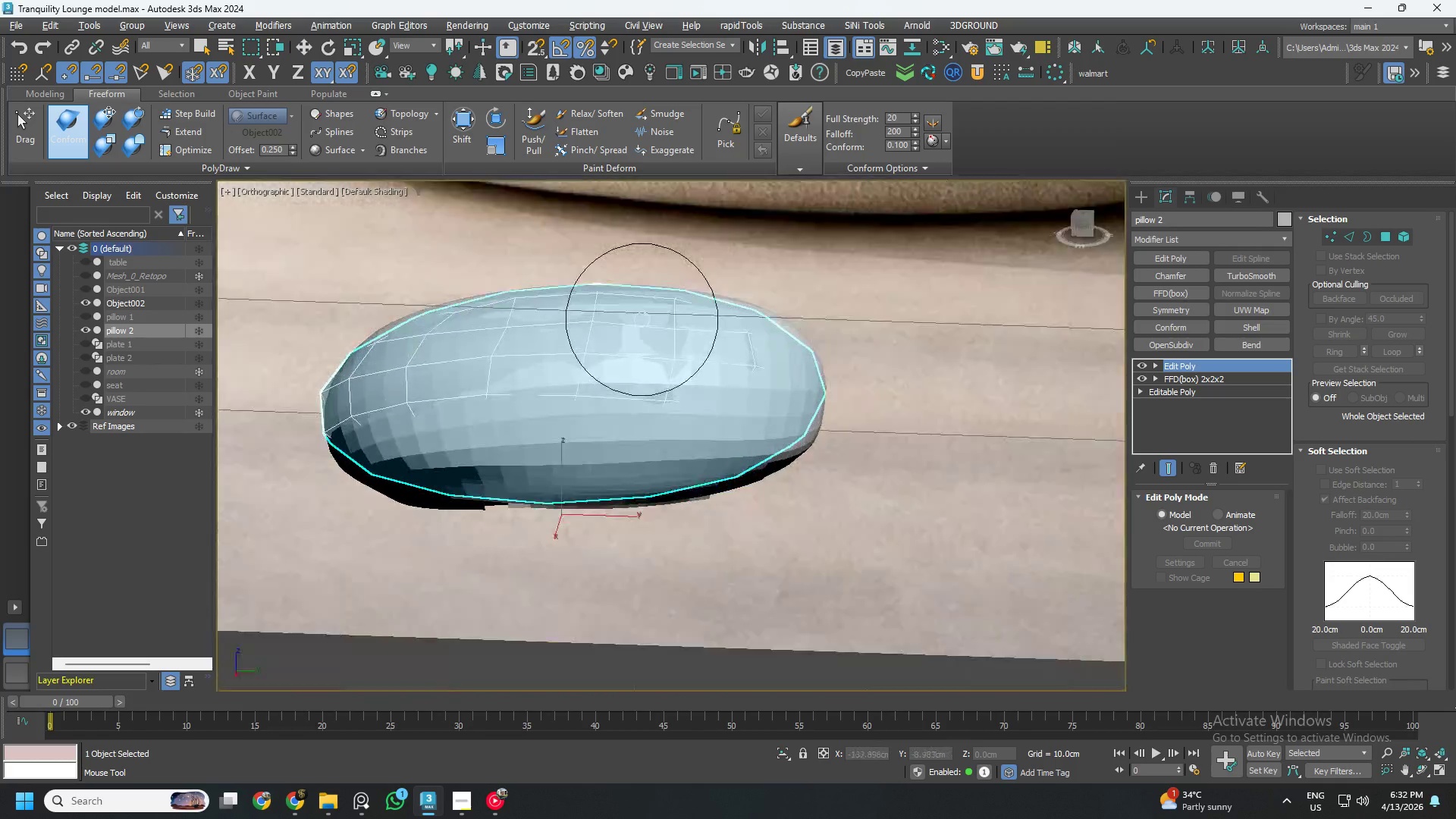 
key(Alt+AltLeft)
 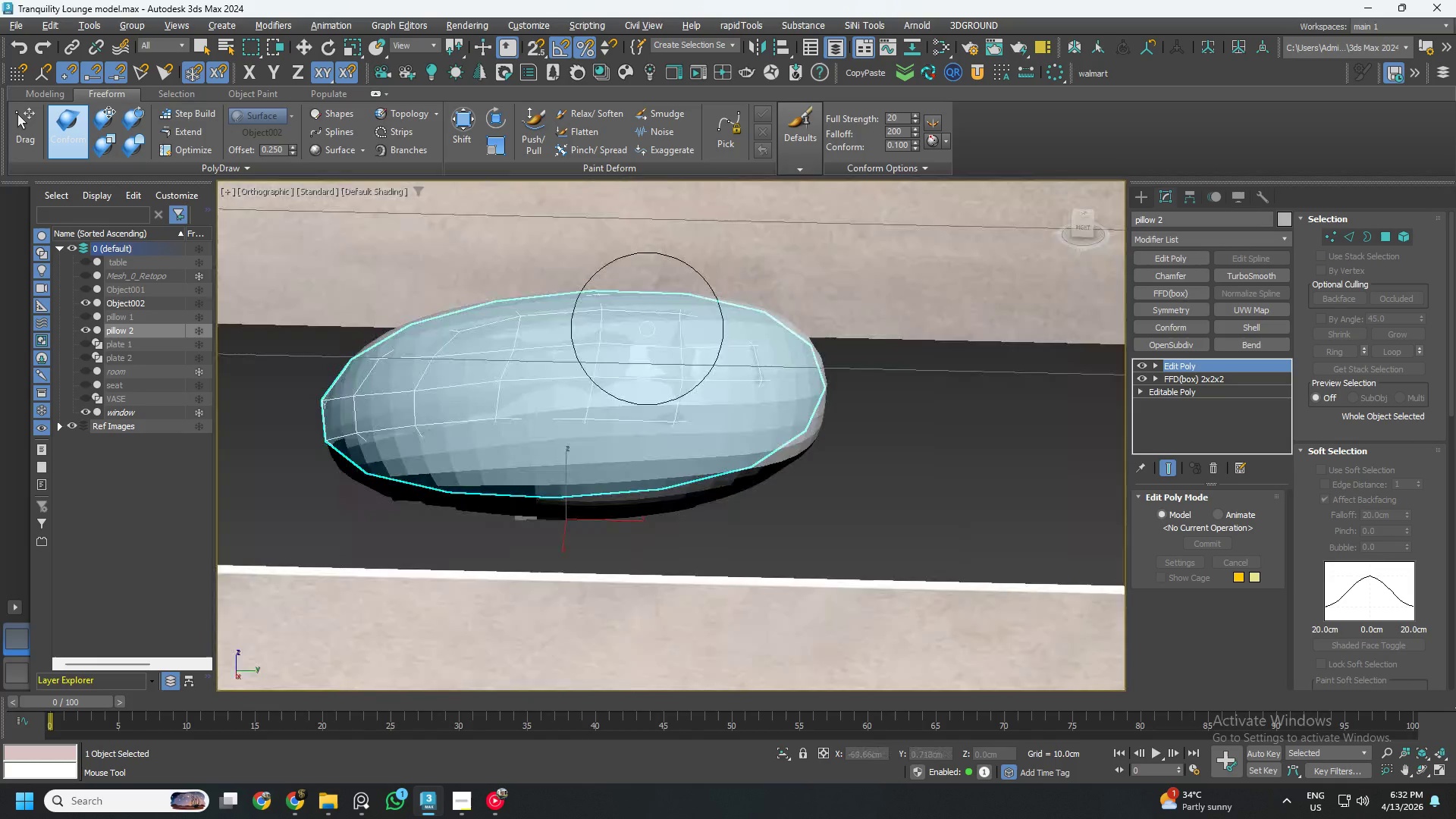 
key(Alt+AltLeft)
 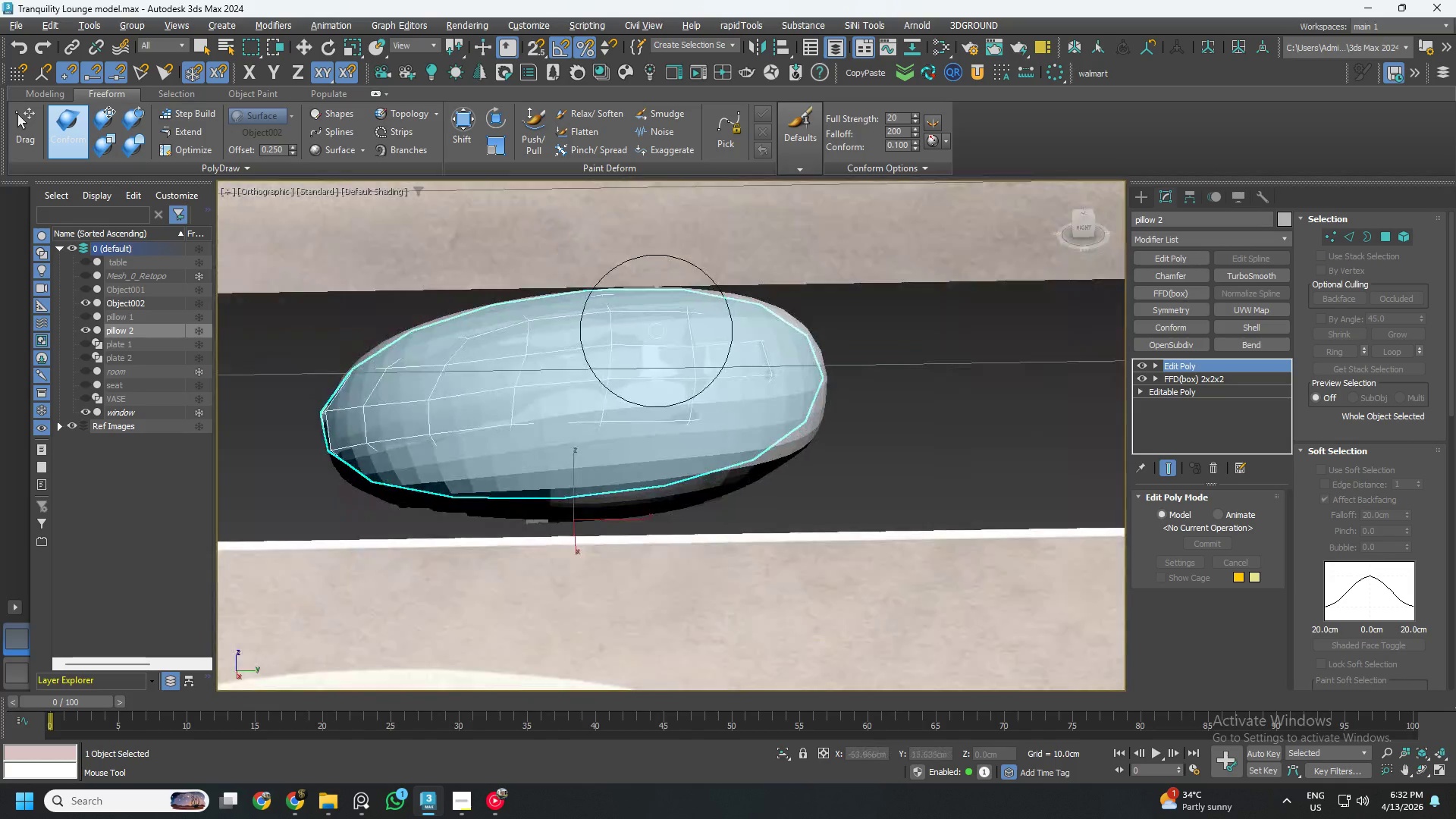 
key(Alt+AltLeft)
 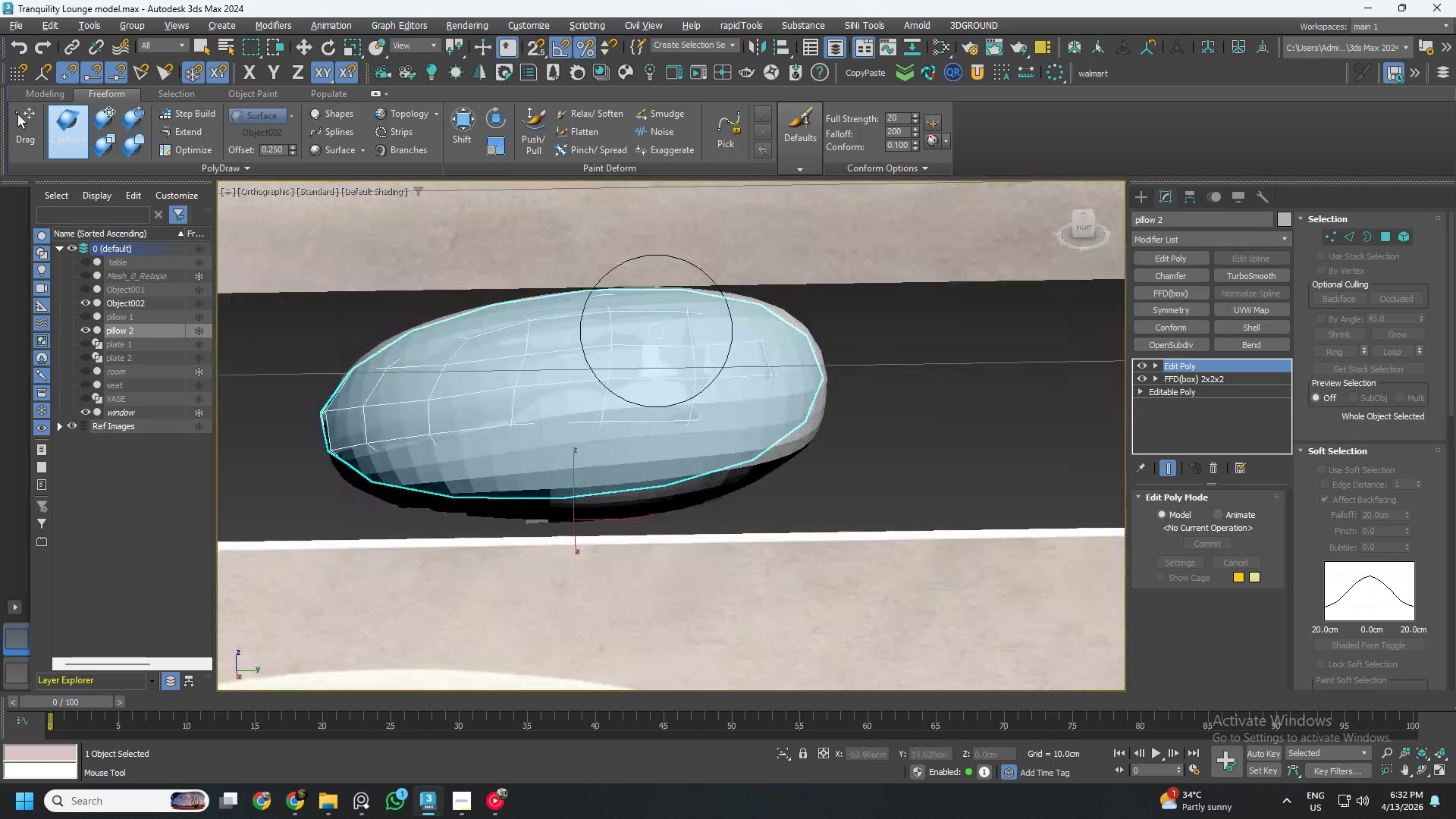 
key(Alt+AltLeft)
 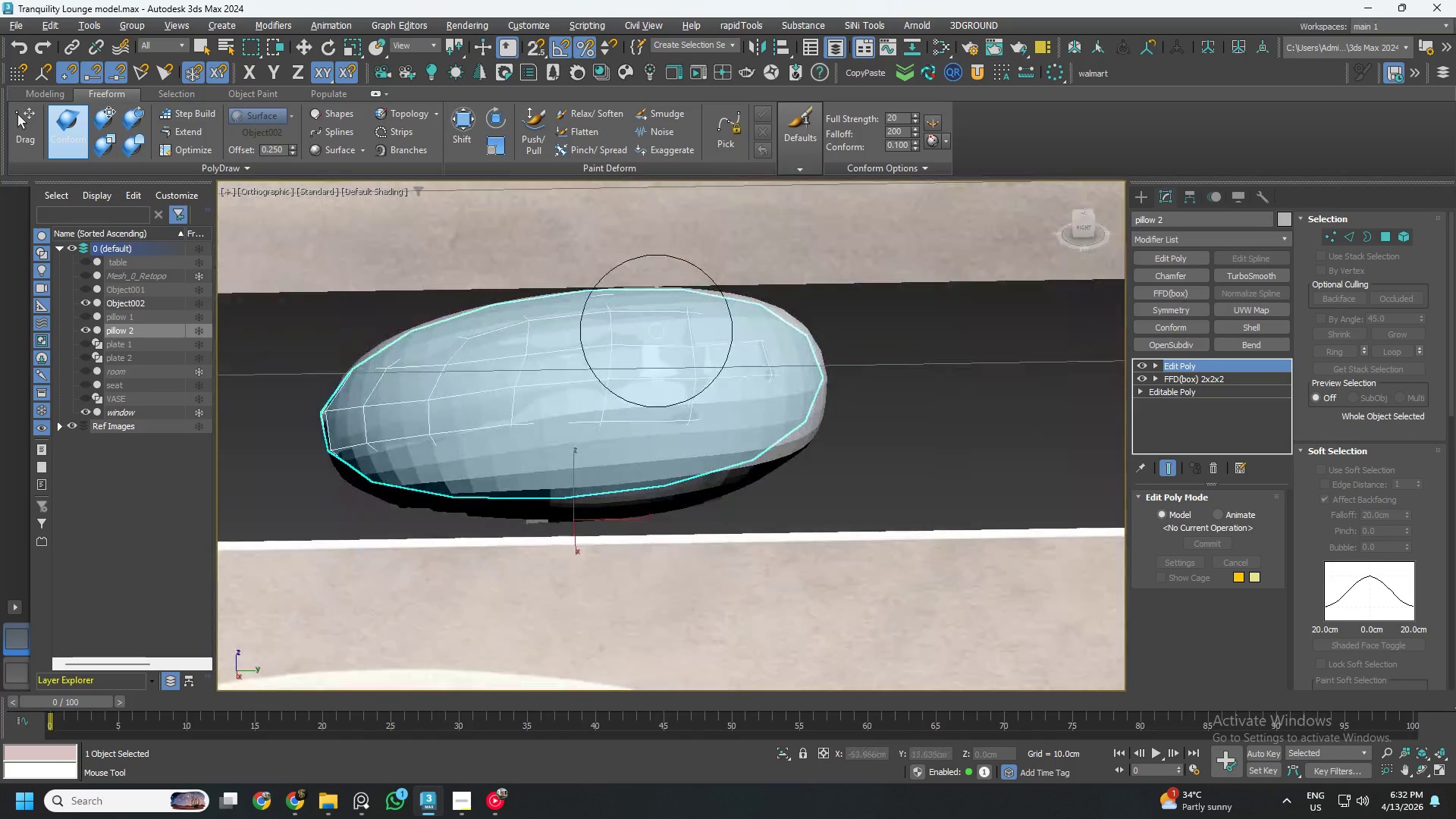 
key(Alt+AltLeft)
 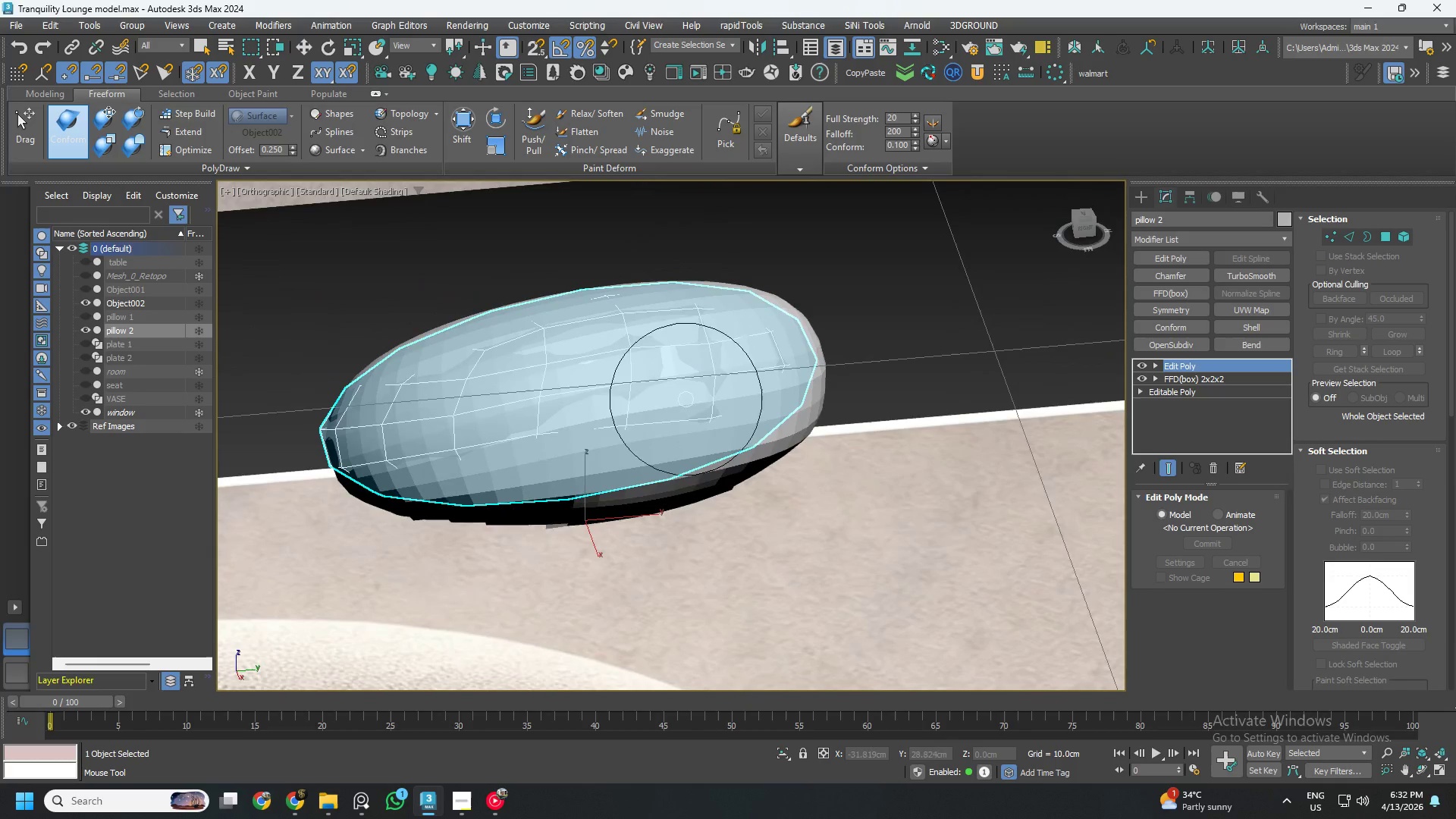 
left_click_drag(start_coordinate=[674, 400], to_coordinate=[384, 408])
 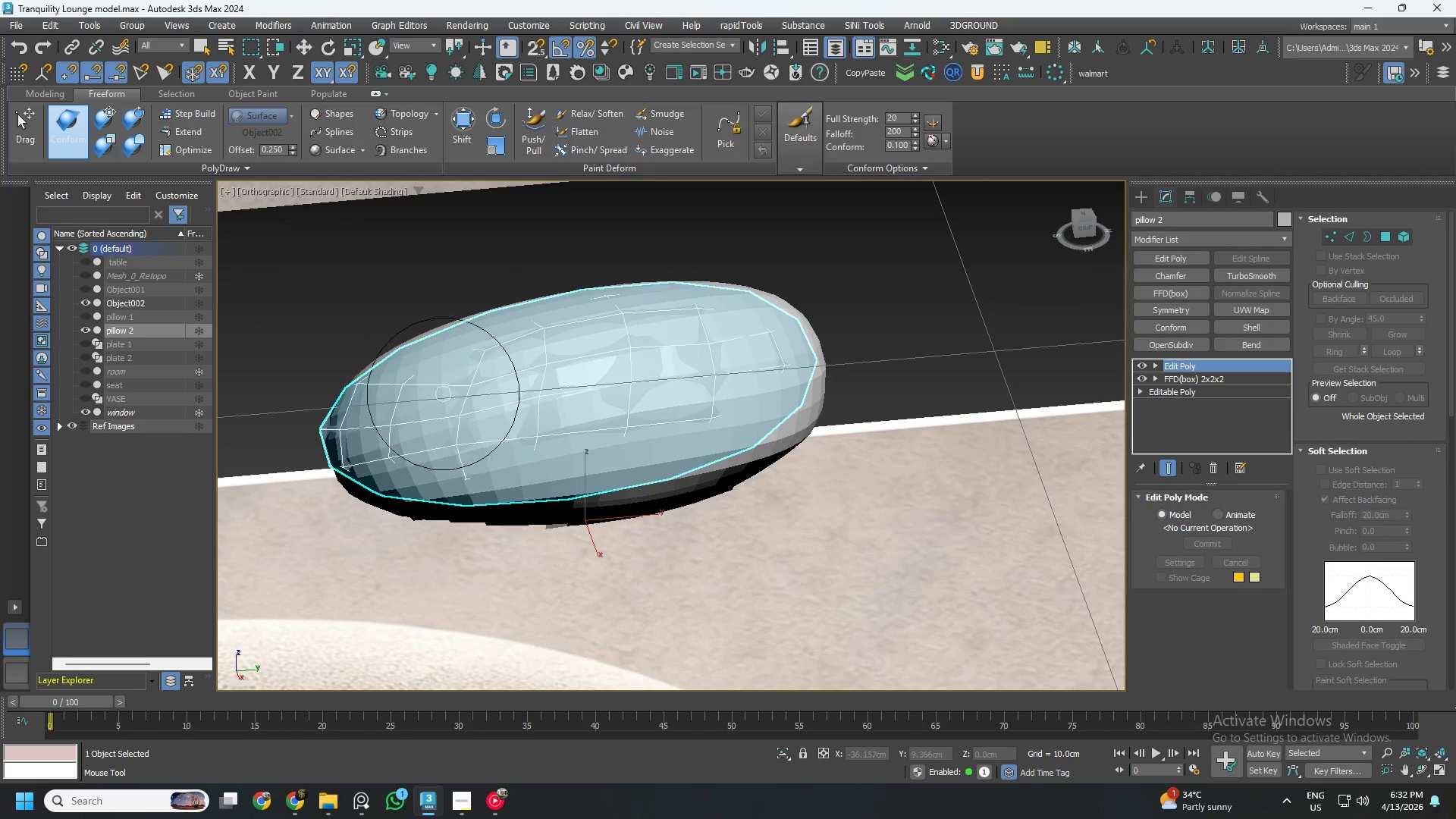 
hold_key(key=AltLeft, duration=0.53)
 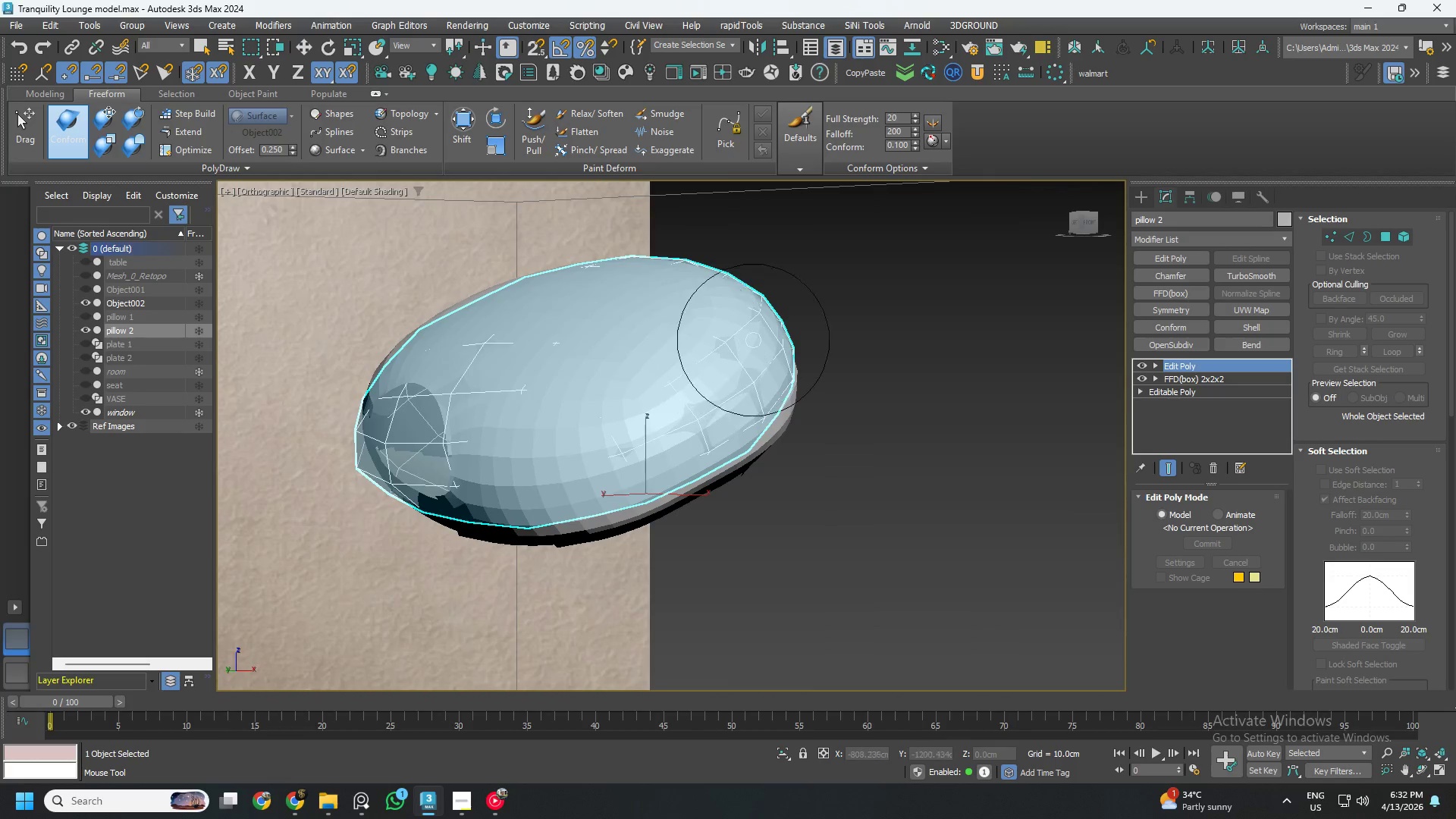 
left_click_drag(start_coordinate=[760, 336], to_coordinate=[546, 394])
 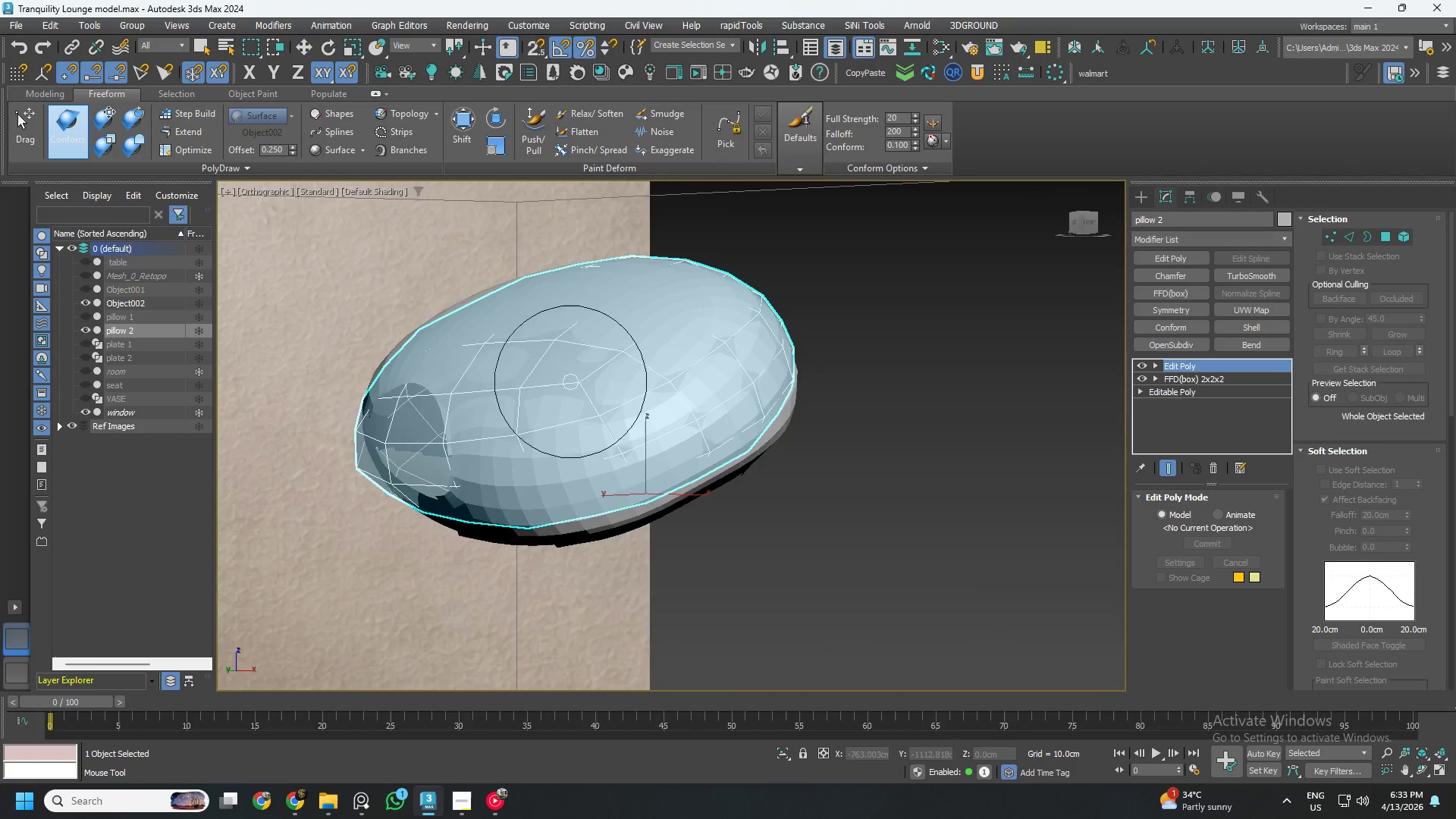 
hold_key(key=AltLeft, duration=0.5)
 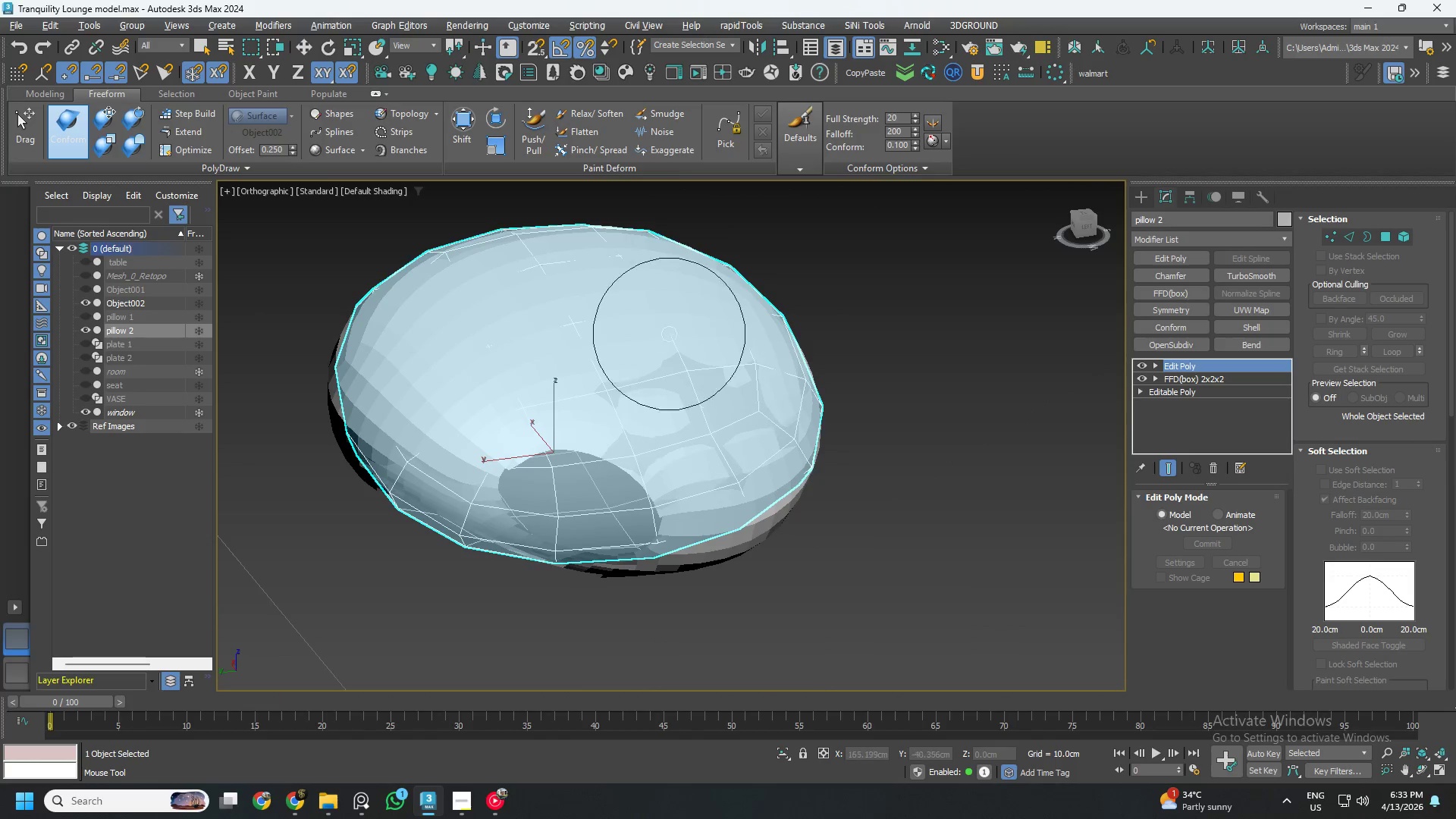 
left_click_drag(start_coordinate=[659, 318], to_coordinate=[658, 332])
 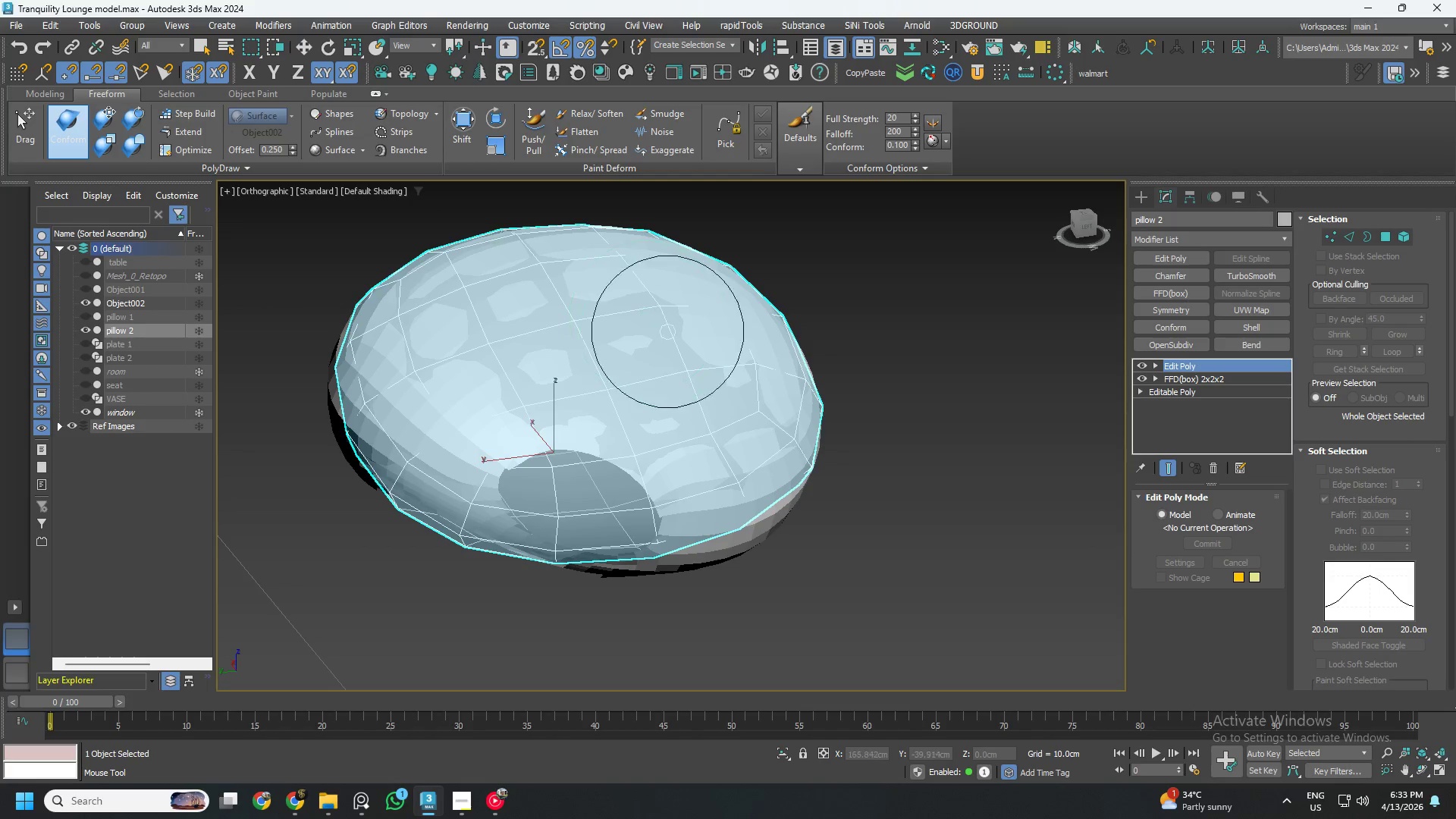 
hold_key(key=AltLeft, duration=0.44)
 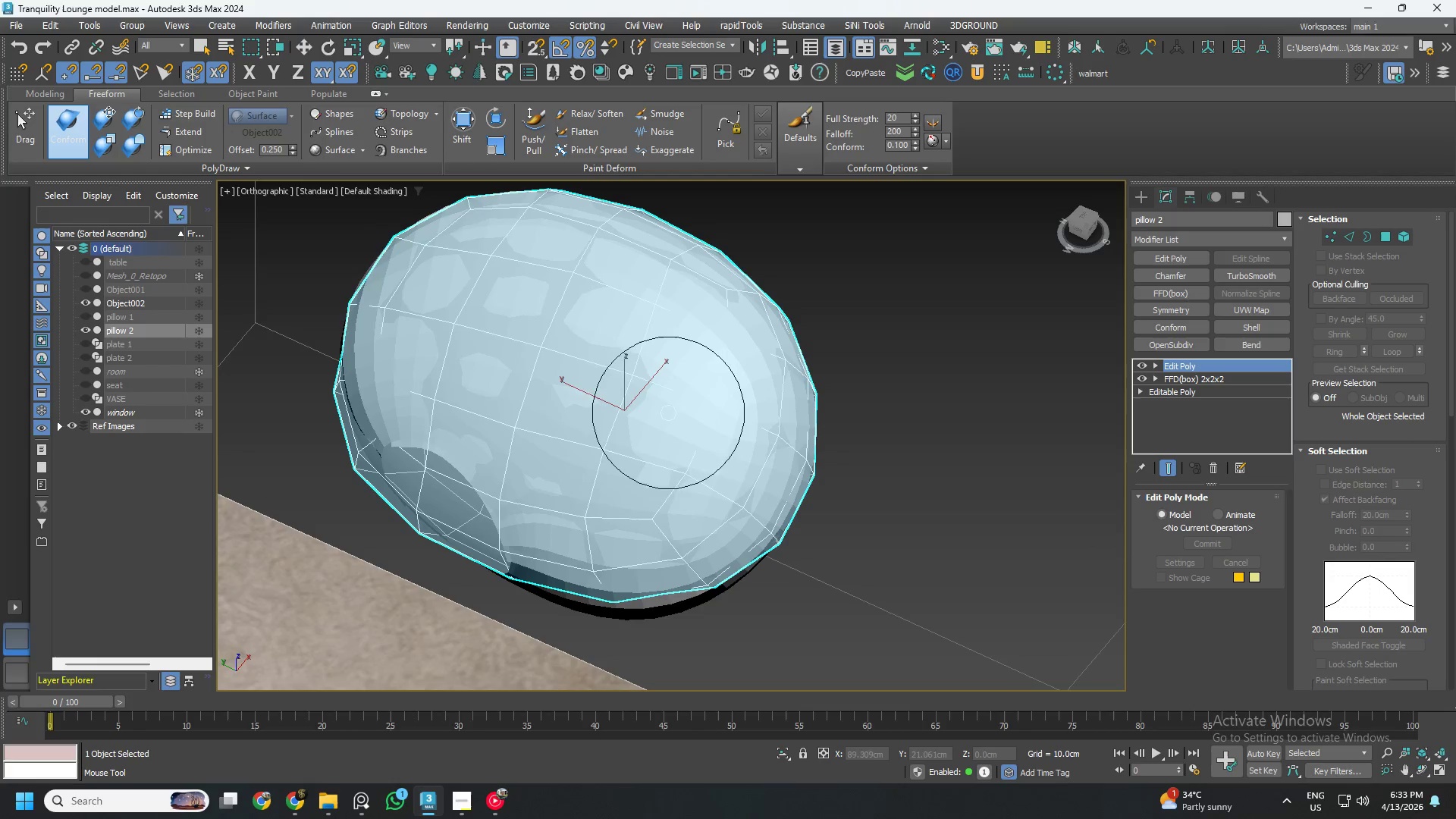 
left_click_drag(start_coordinate=[674, 411], to_coordinate=[670, 460])
 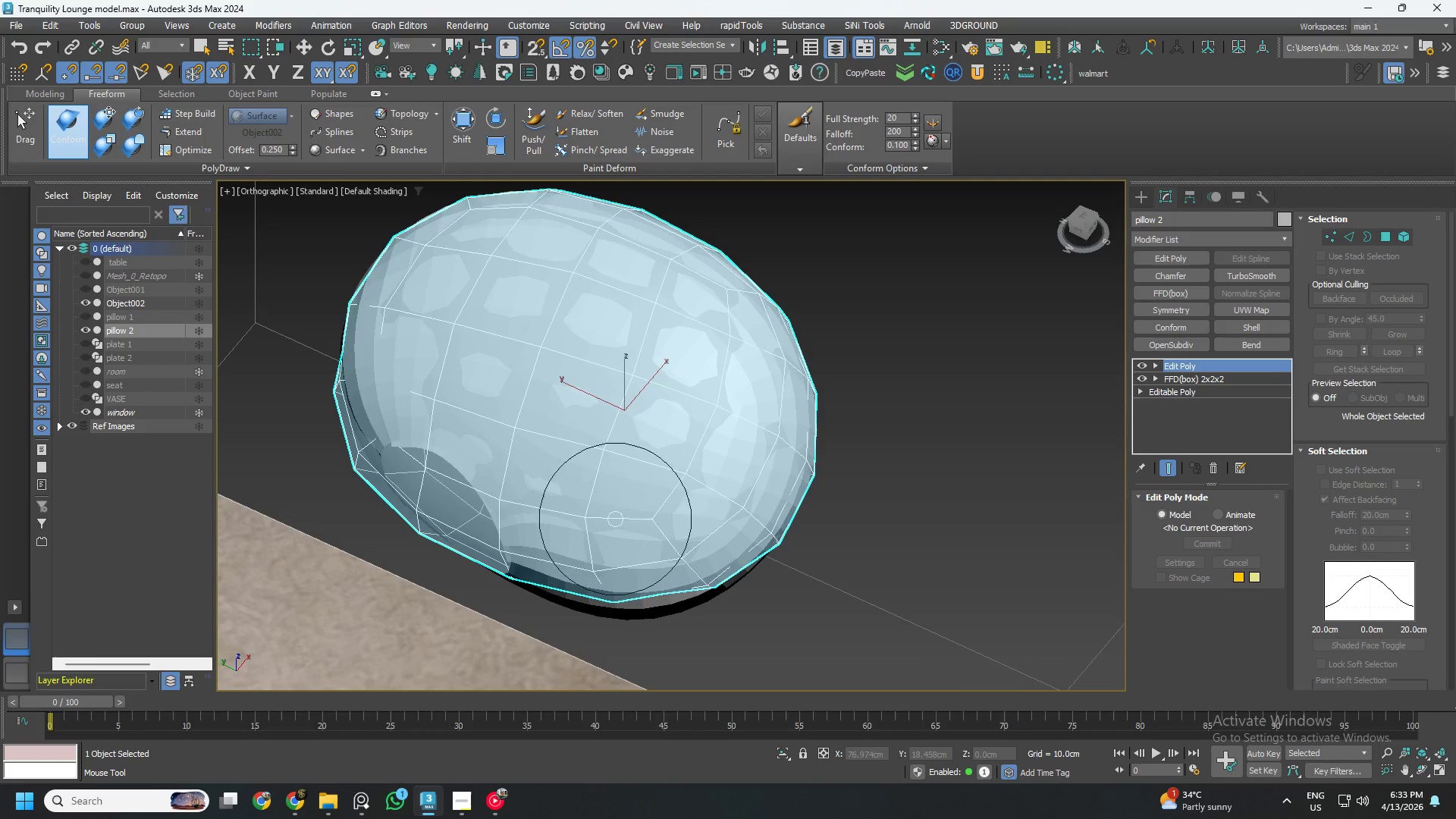 
hold_key(key=AltLeft, duration=1.5)
 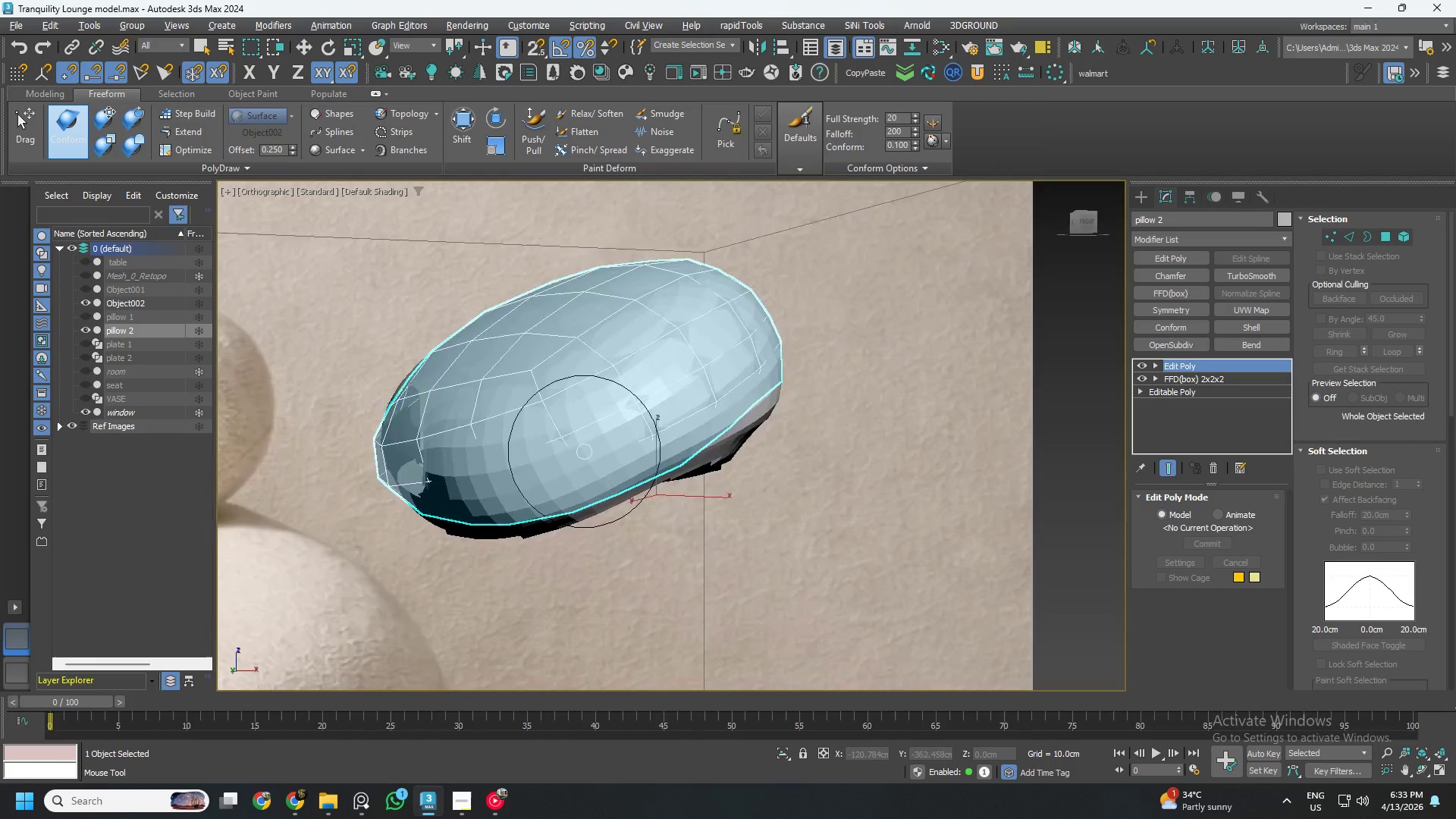 
key(Alt+AltLeft)
 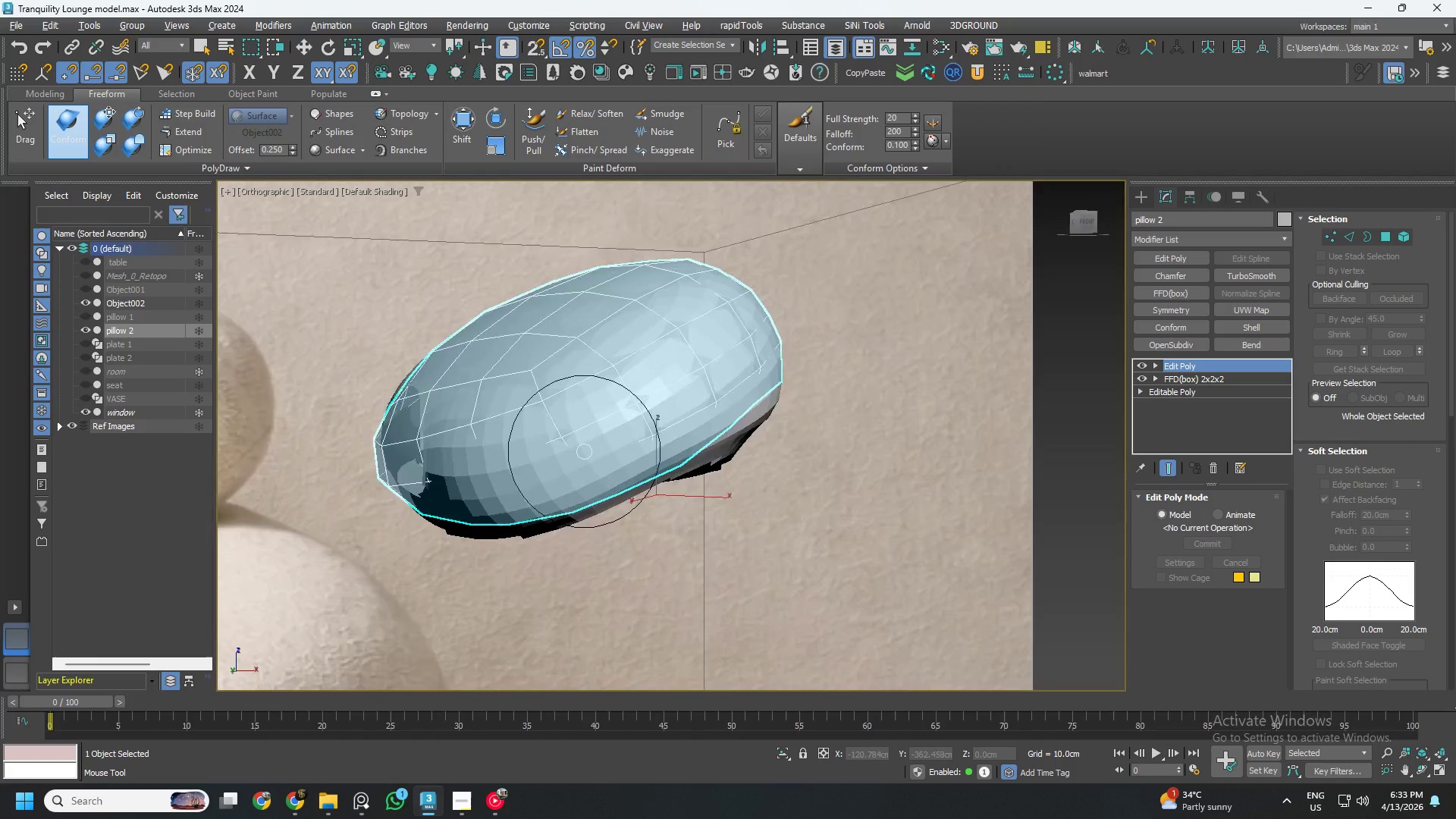 
key(Alt+AltLeft)
 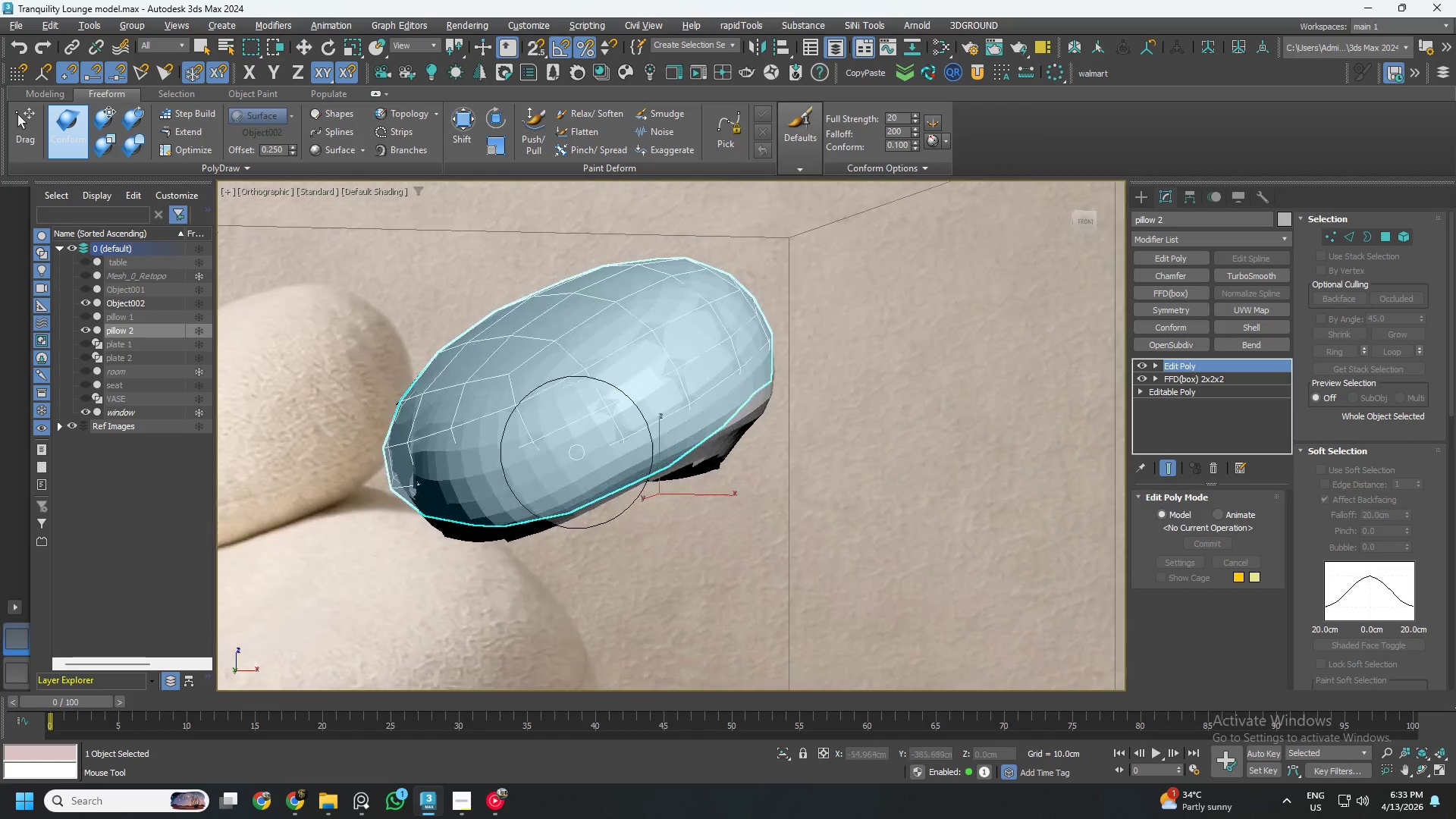 
key(Alt+AltLeft)
 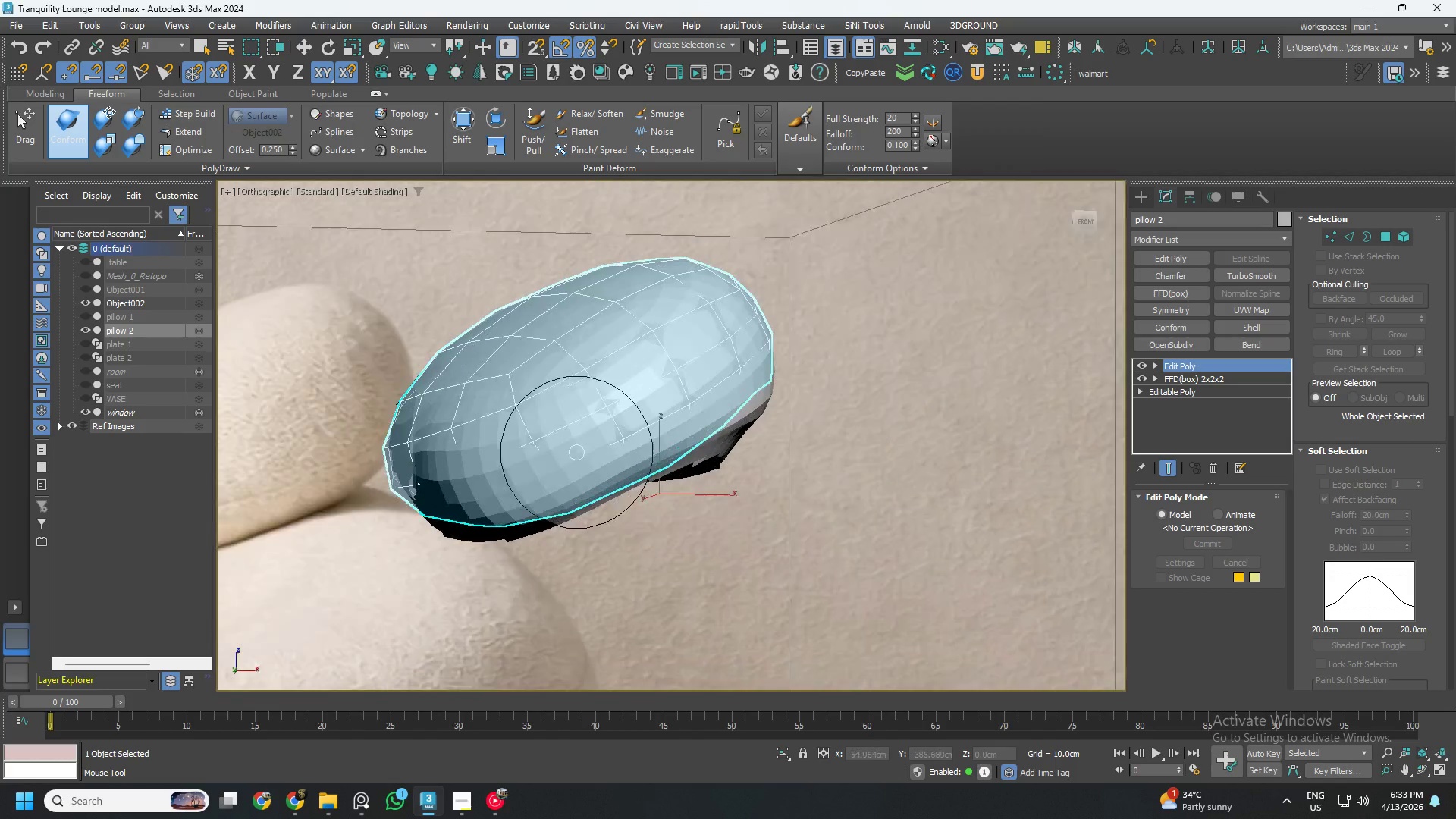 
key(Alt+AltLeft)
 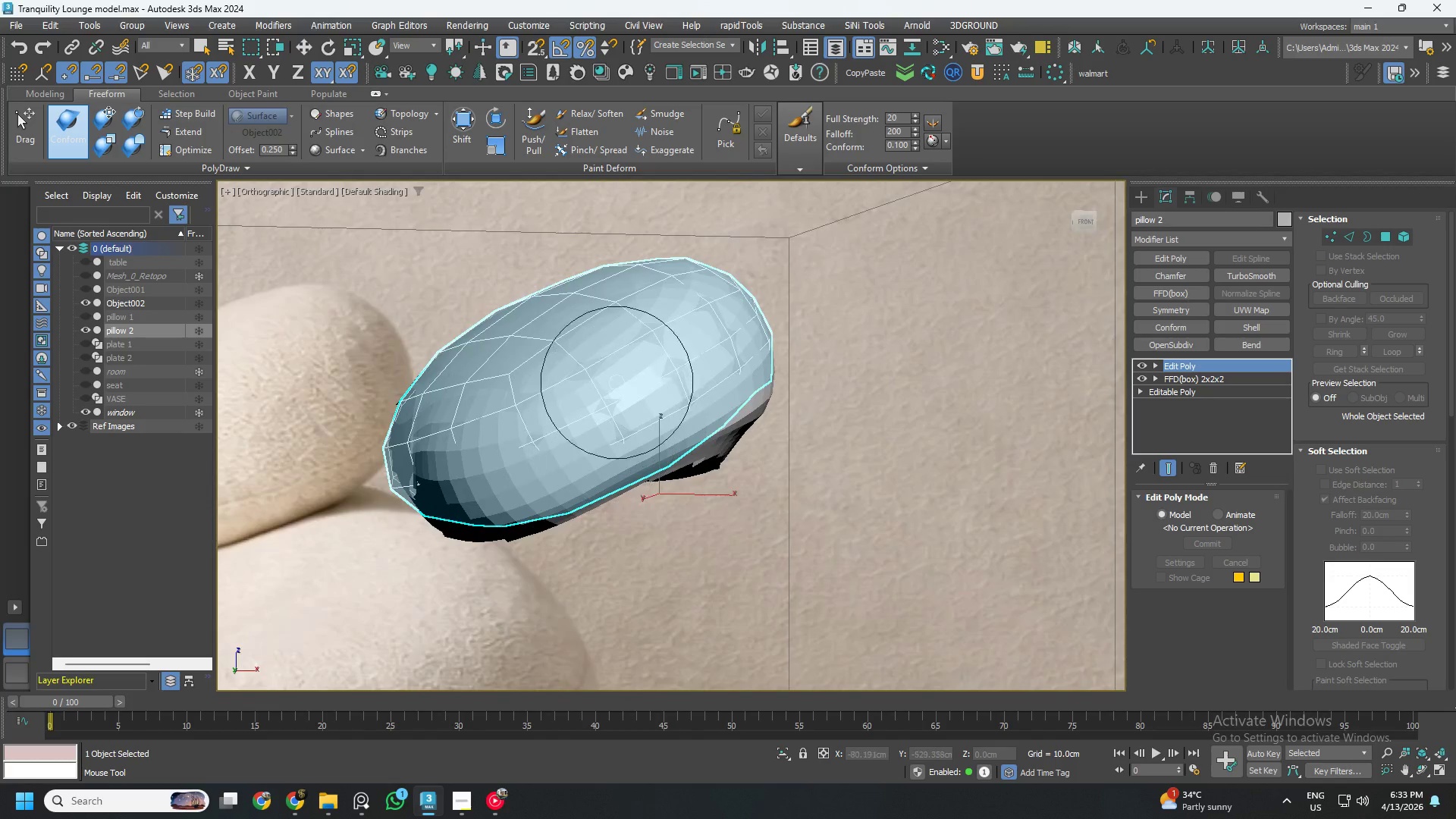 
left_click_drag(start_coordinate=[620, 380], to_coordinate=[488, 485])
 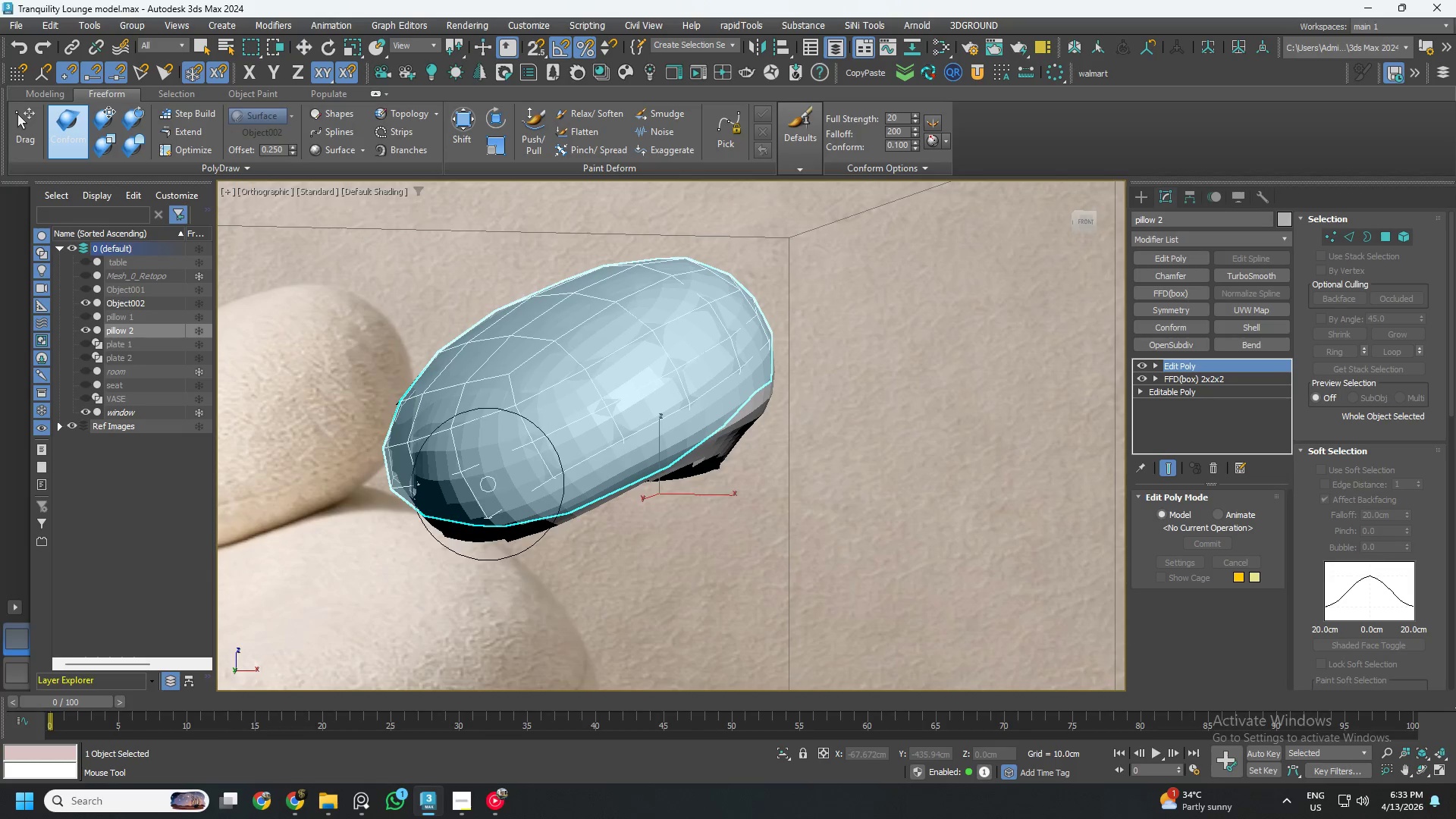 
hold_key(key=AltLeft, duration=0.66)
 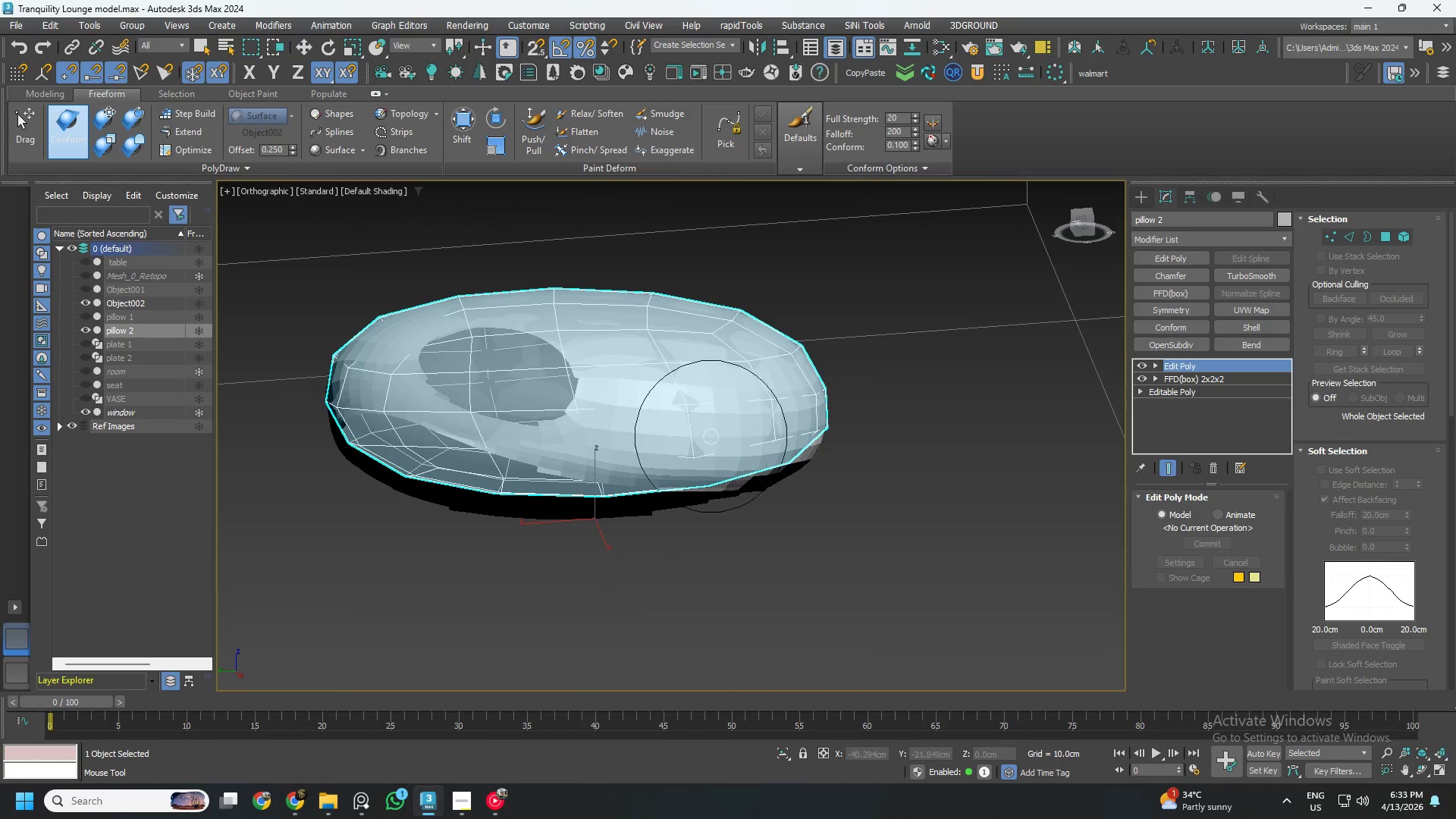 
left_click_drag(start_coordinate=[711, 435], to_coordinate=[673, 437])
 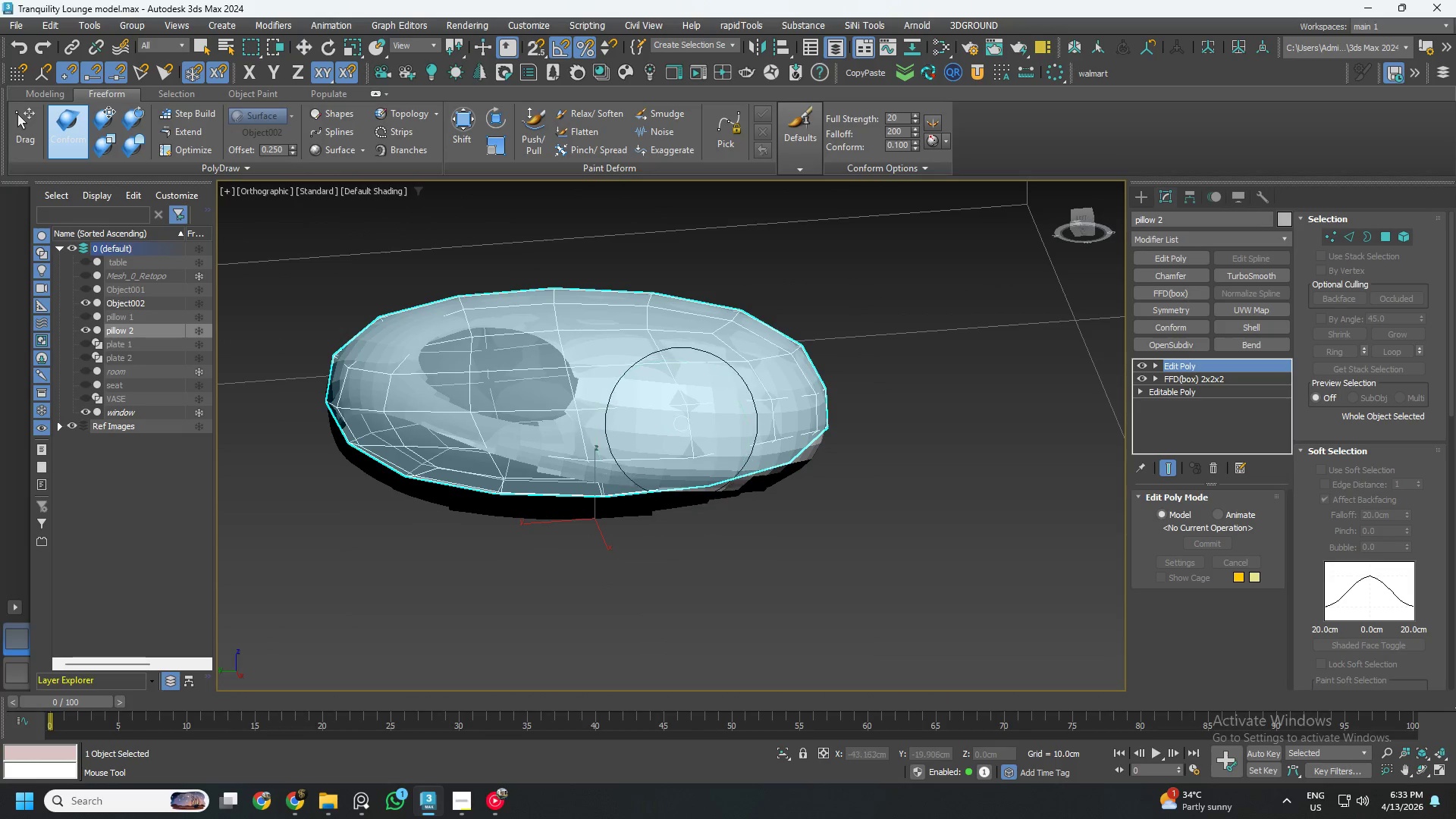 
hold_key(key=AltLeft, duration=1.52)
 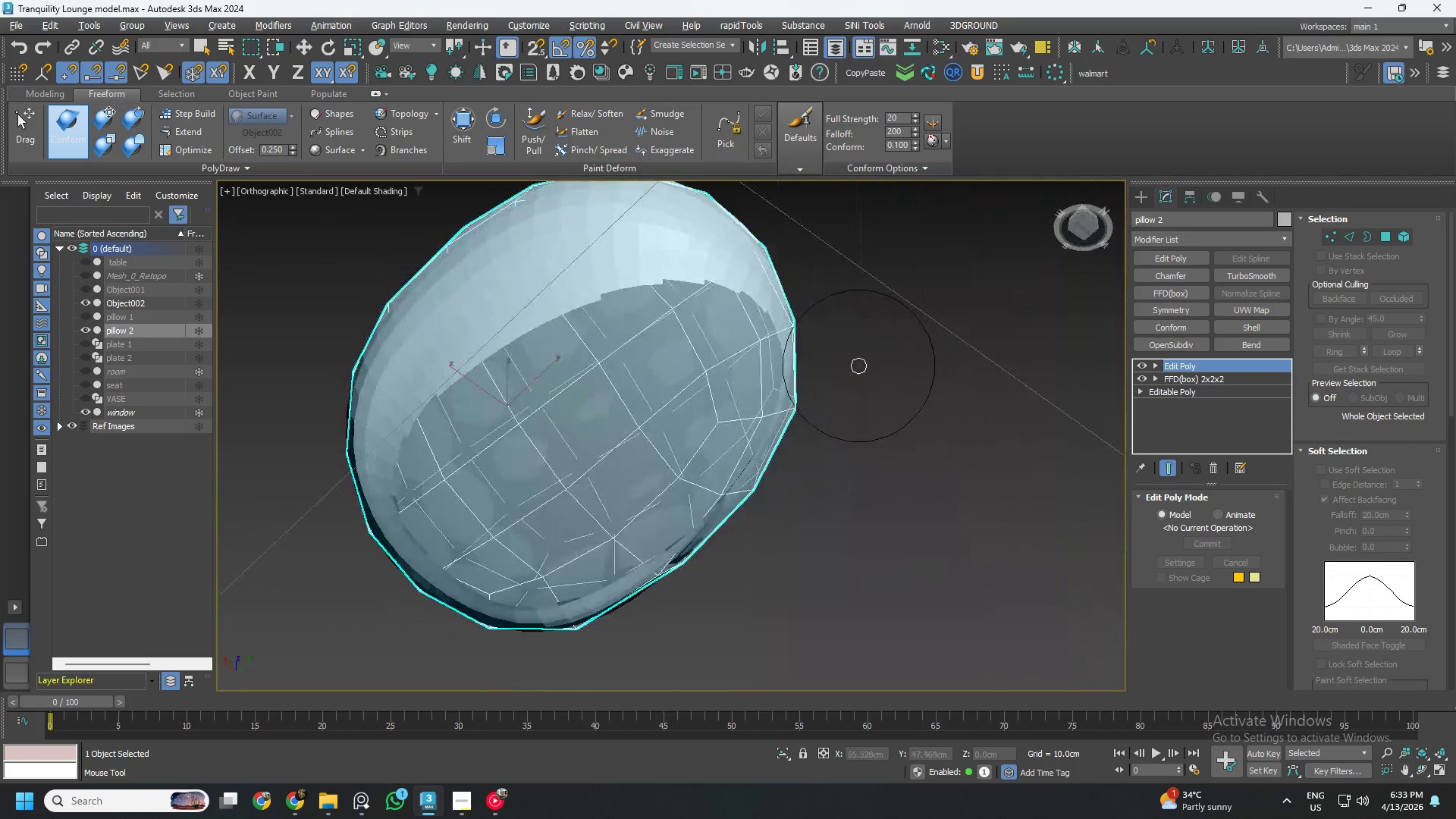 
hold_key(key=AltLeft, duration=1.5)
 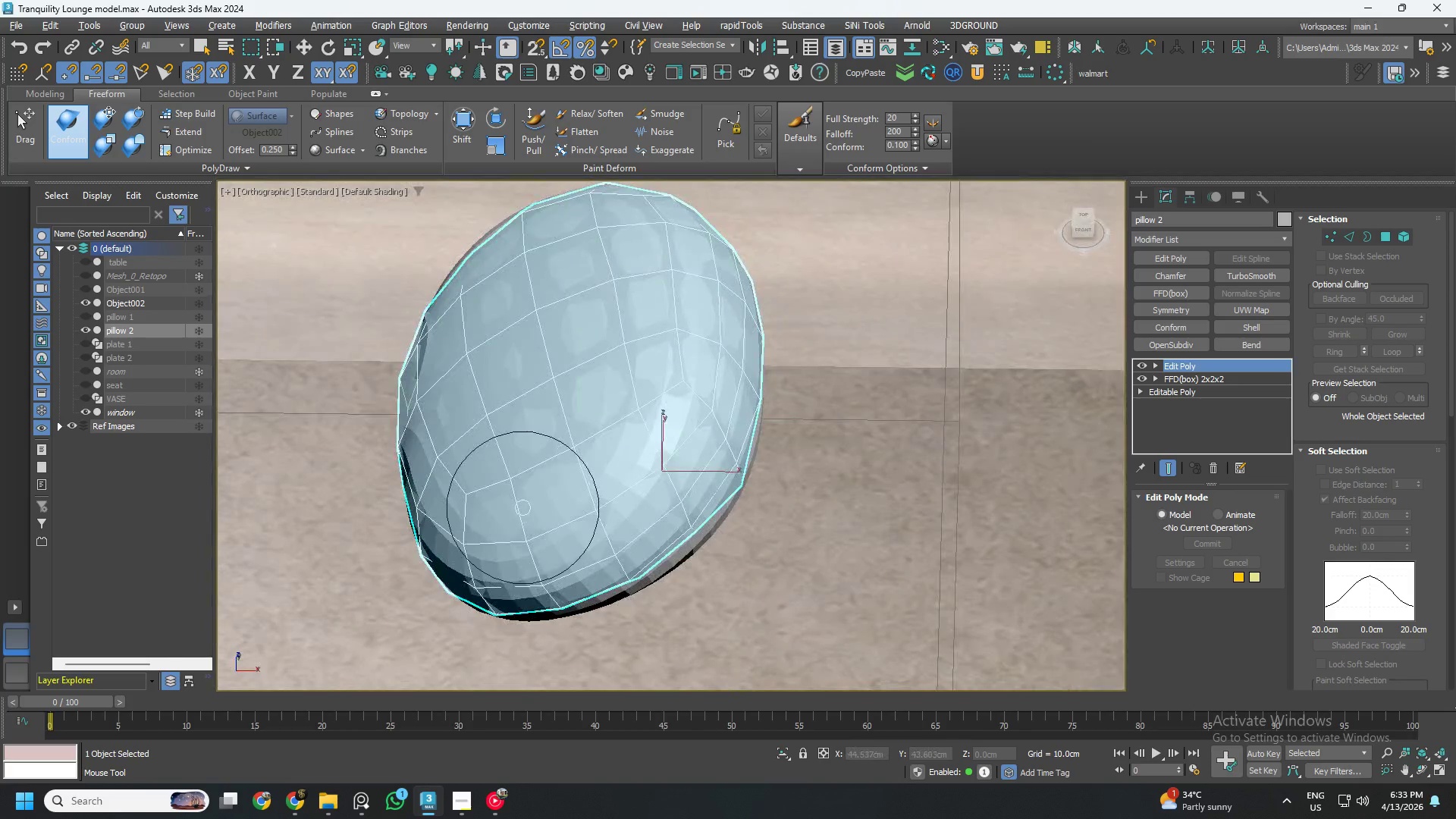 
hold_key(key=AltLeft, duration=0.44)
 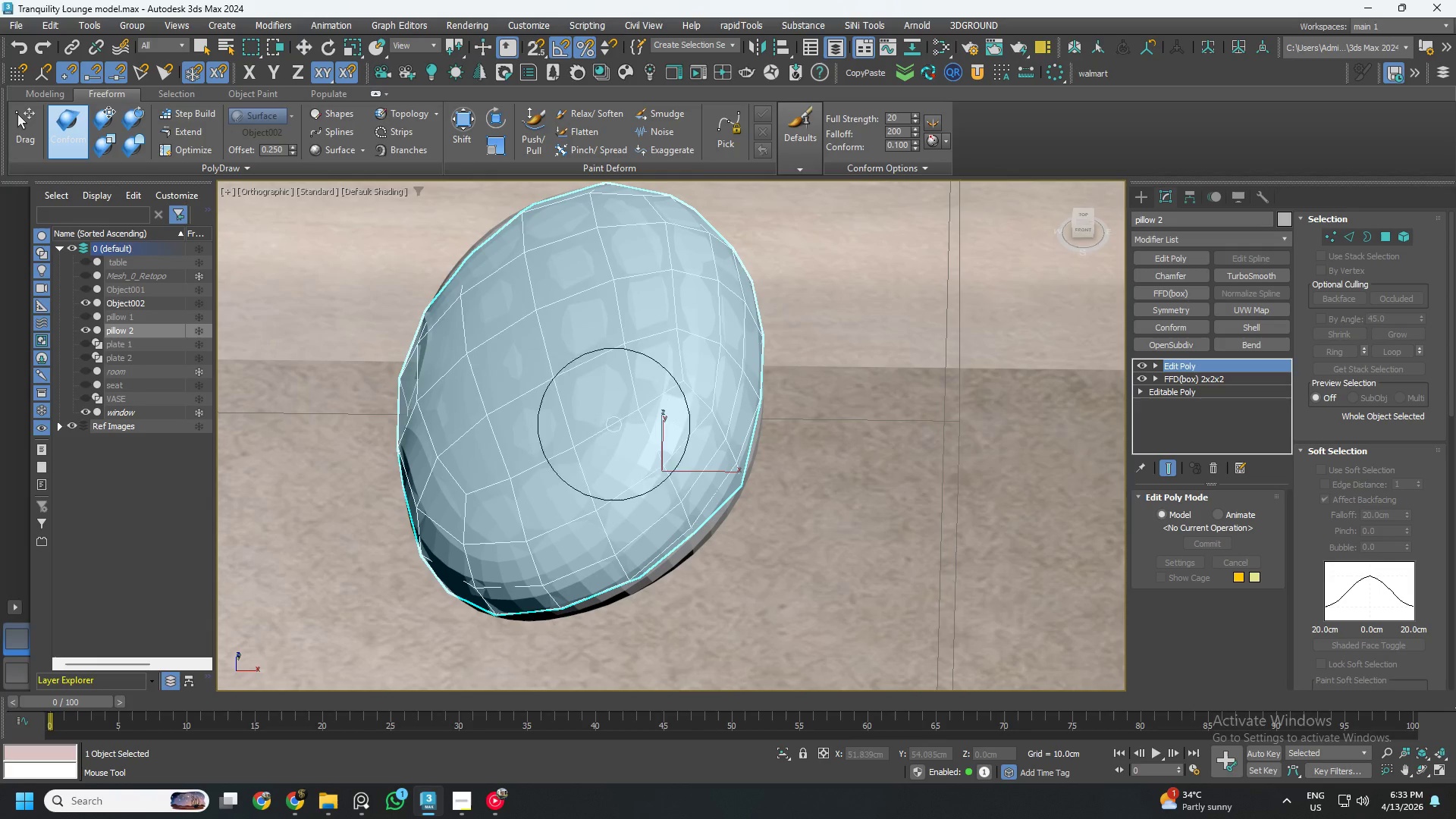 
hold_key(key=AltLeft, duration=1.03)
 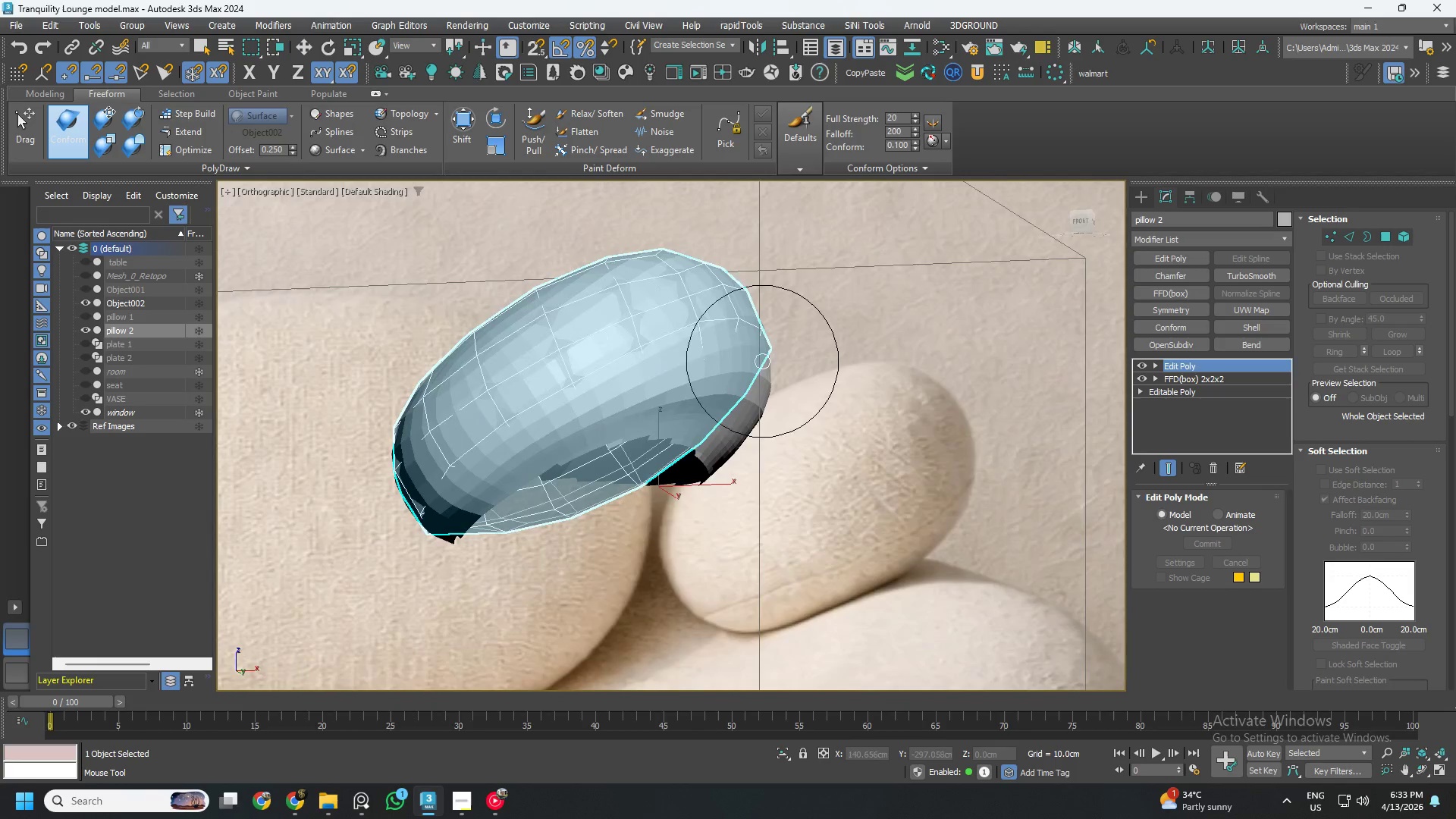 
right_click([861, 369])
 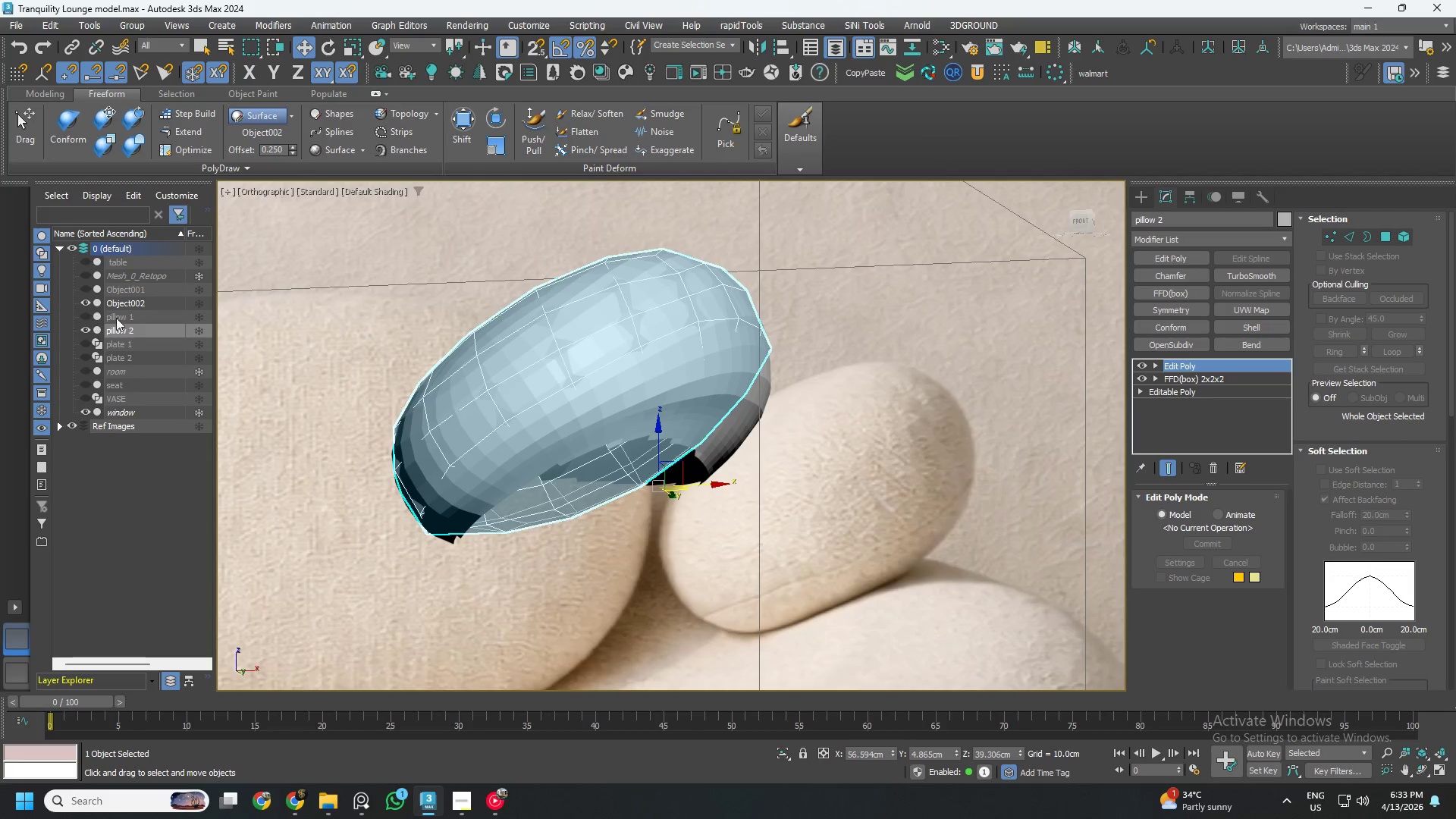 
left_click([127, 299])
 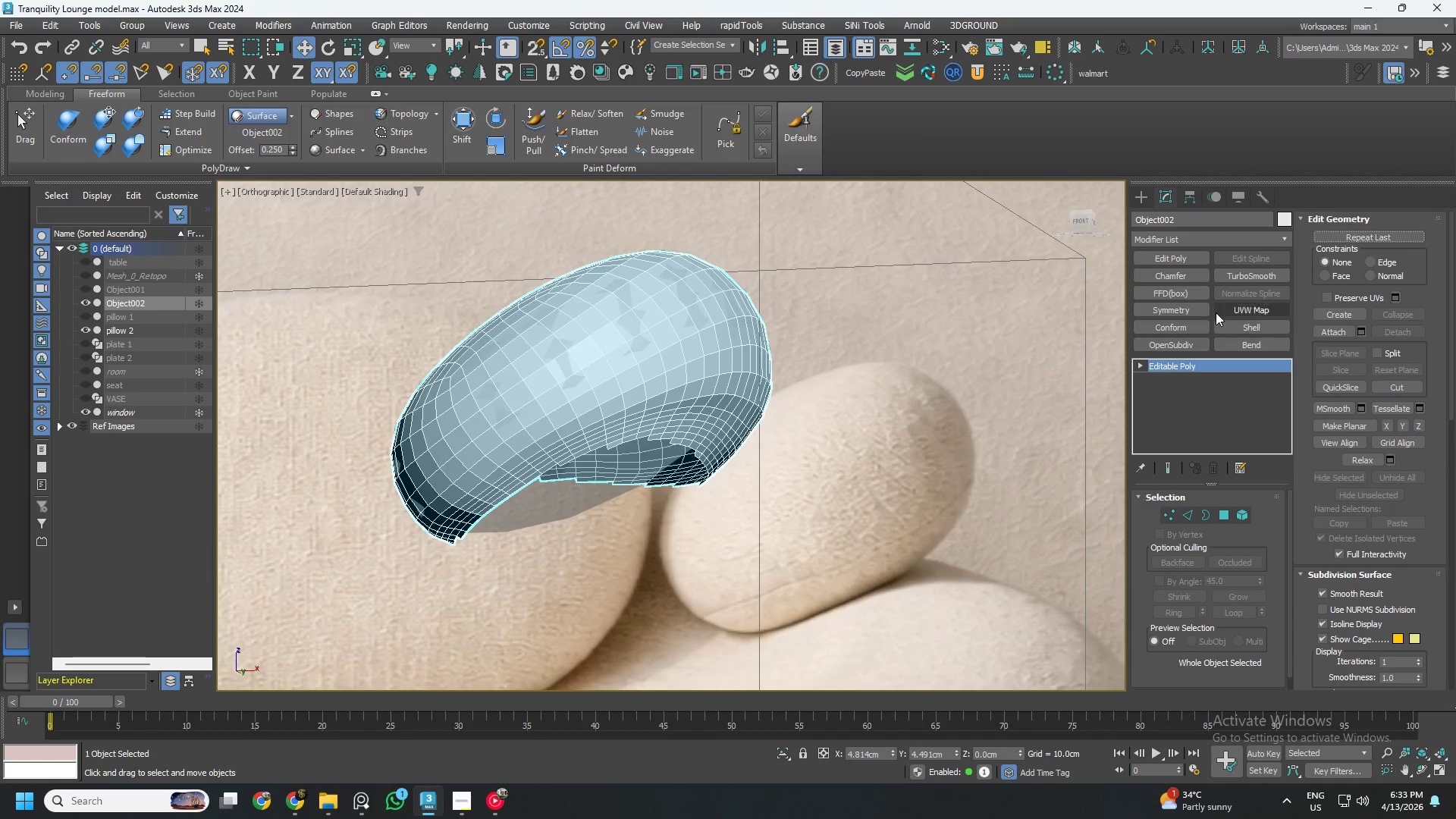 
left_click([1181, 312])
 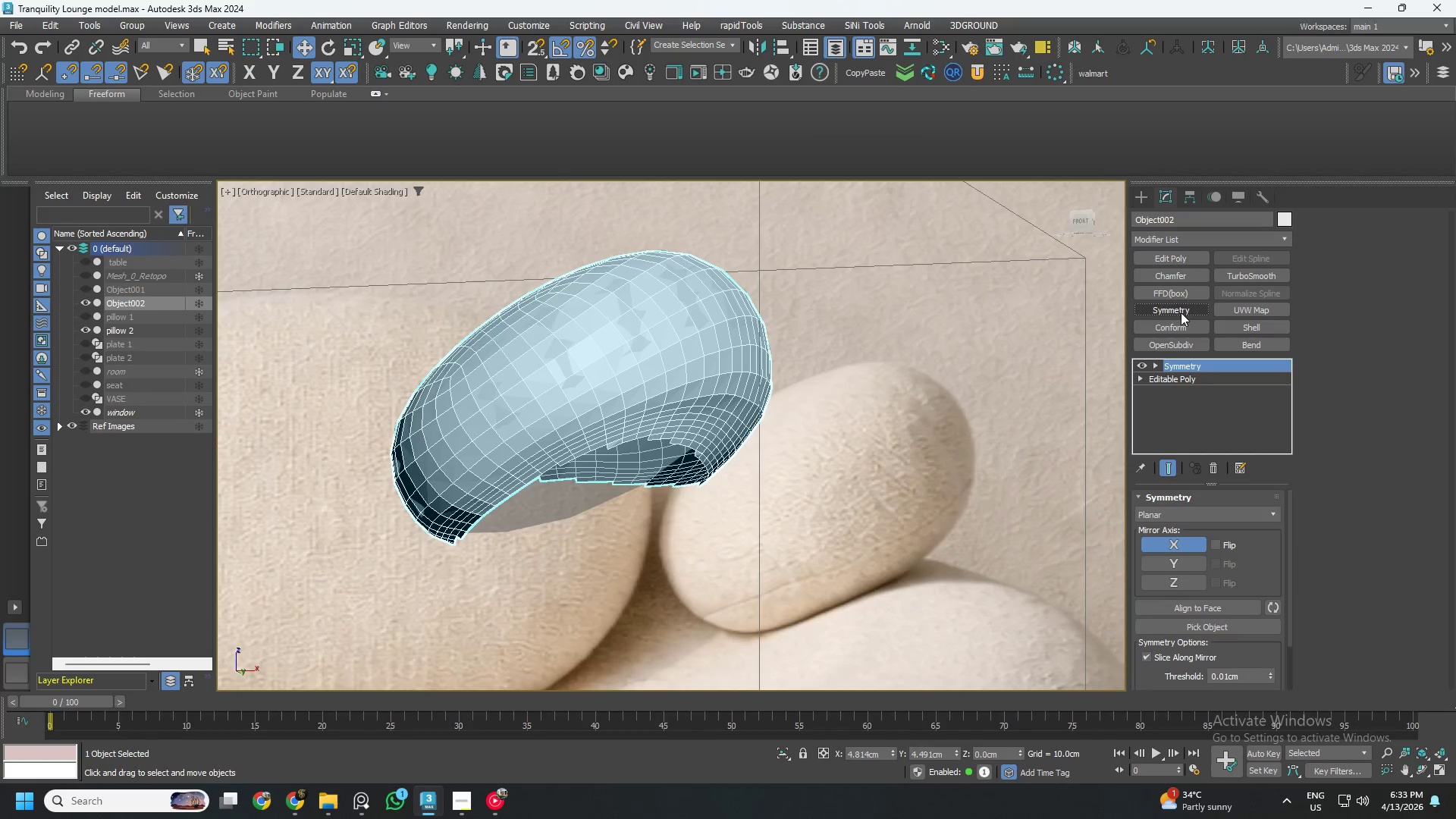 
hold_key(key=AltLeft, duration=0.66)
 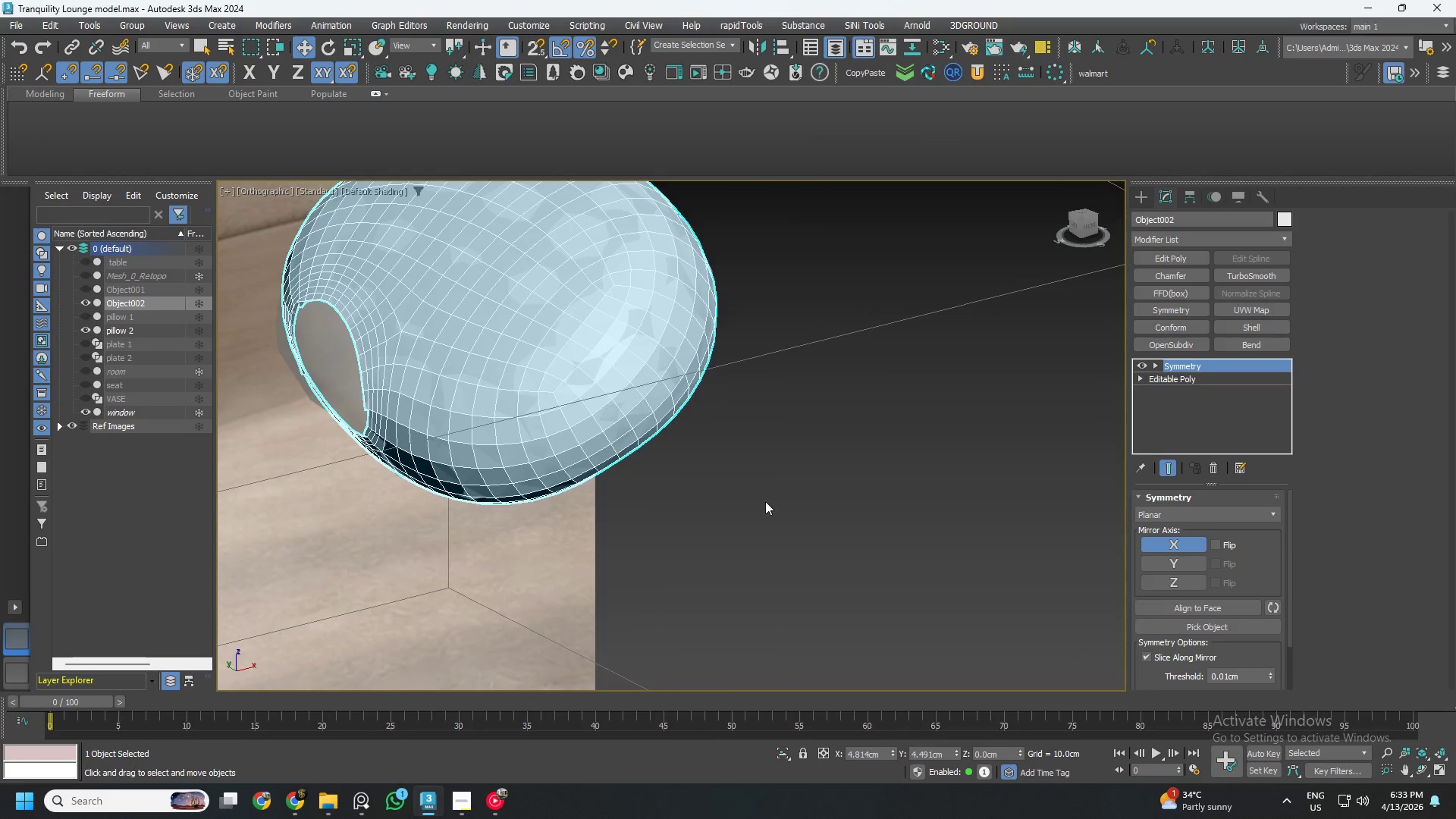 
scroll: coordinate [736, 496], scroll_direction: down, amount: 2.0
 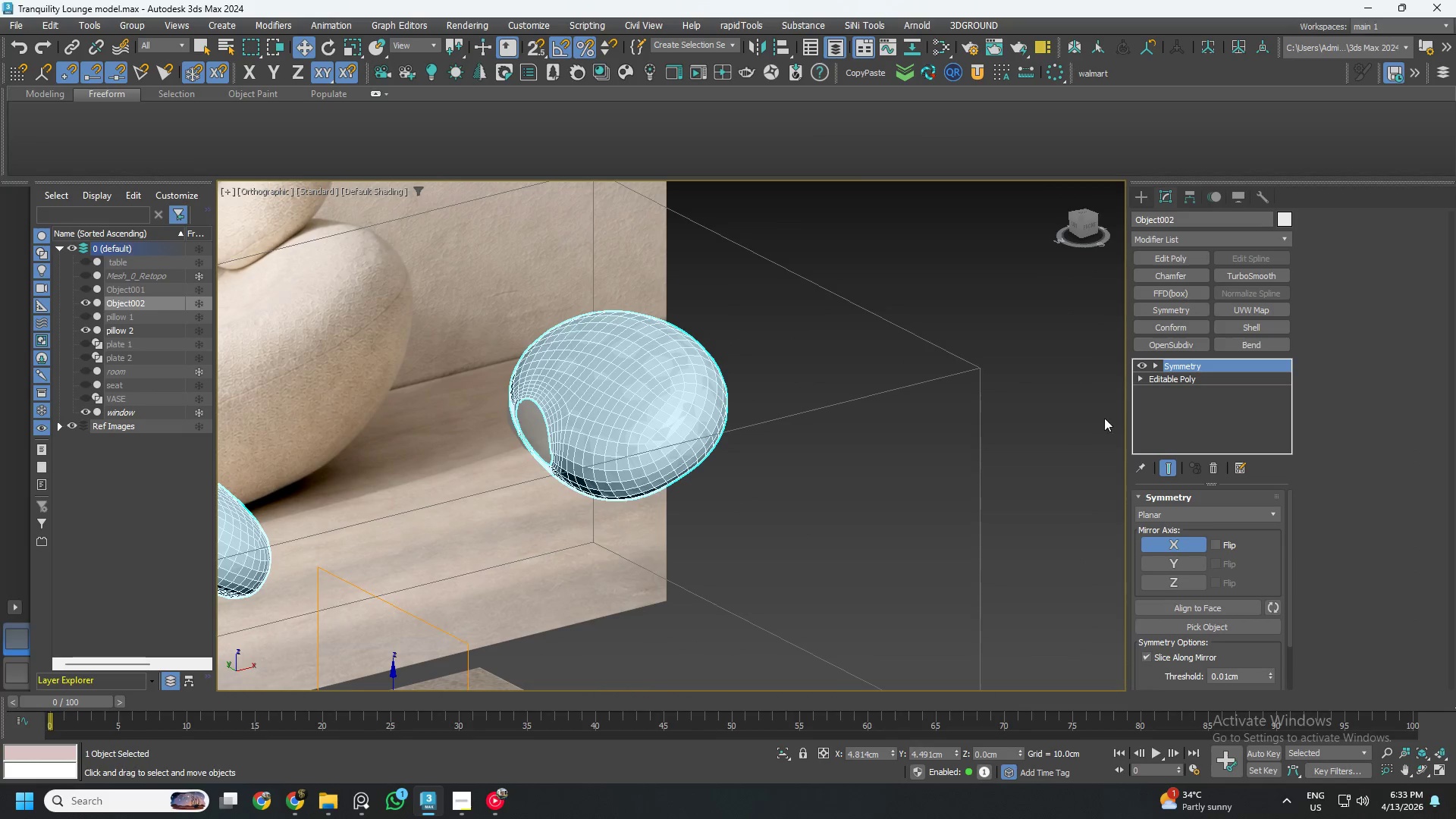 
hold_key(key=AltLeft, duration=1.28)
 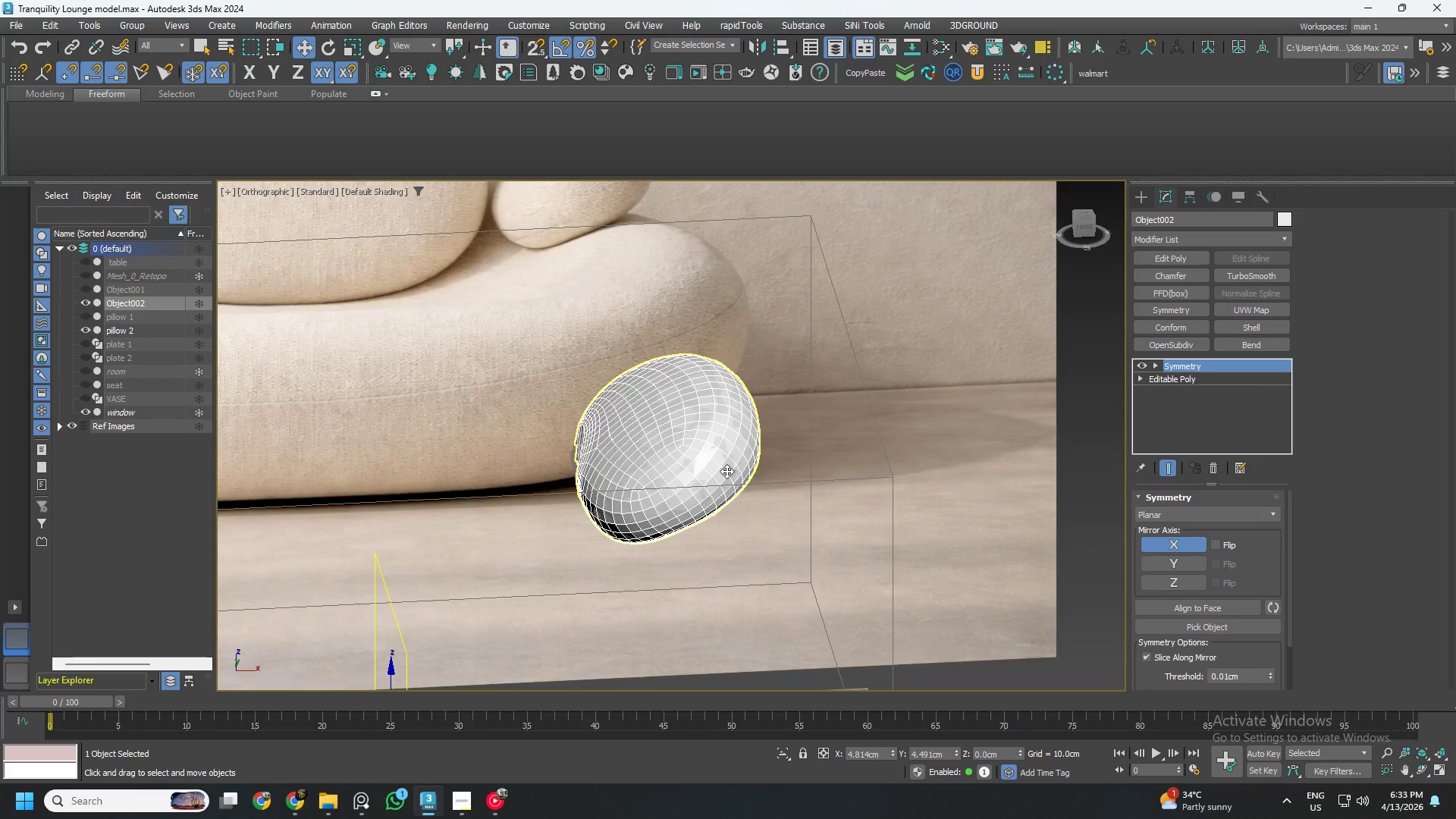 
scroll: coordinate [727, 471], scroll_direction: down, amount: 2.0
 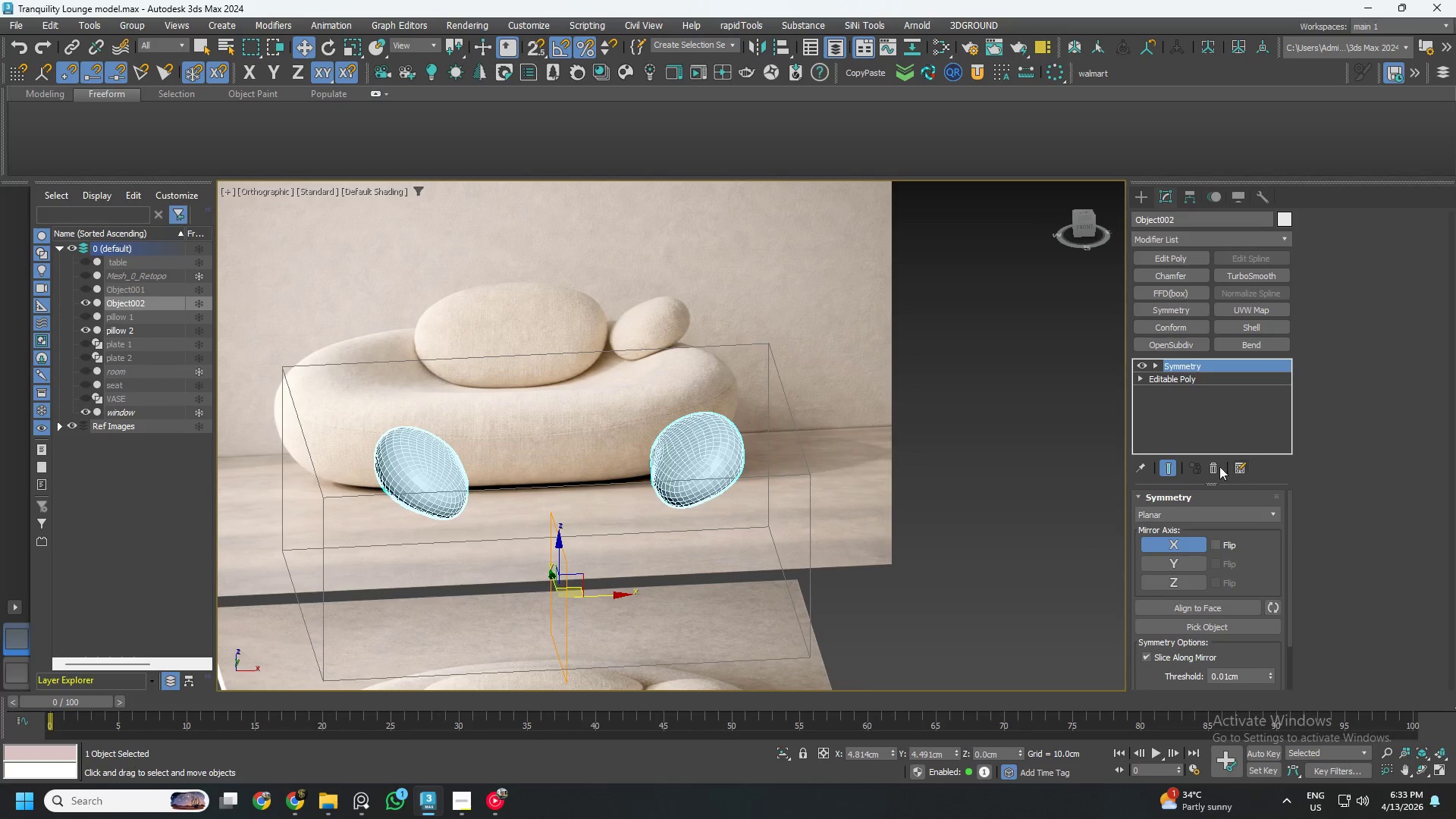 
left_click([1208, 466])
 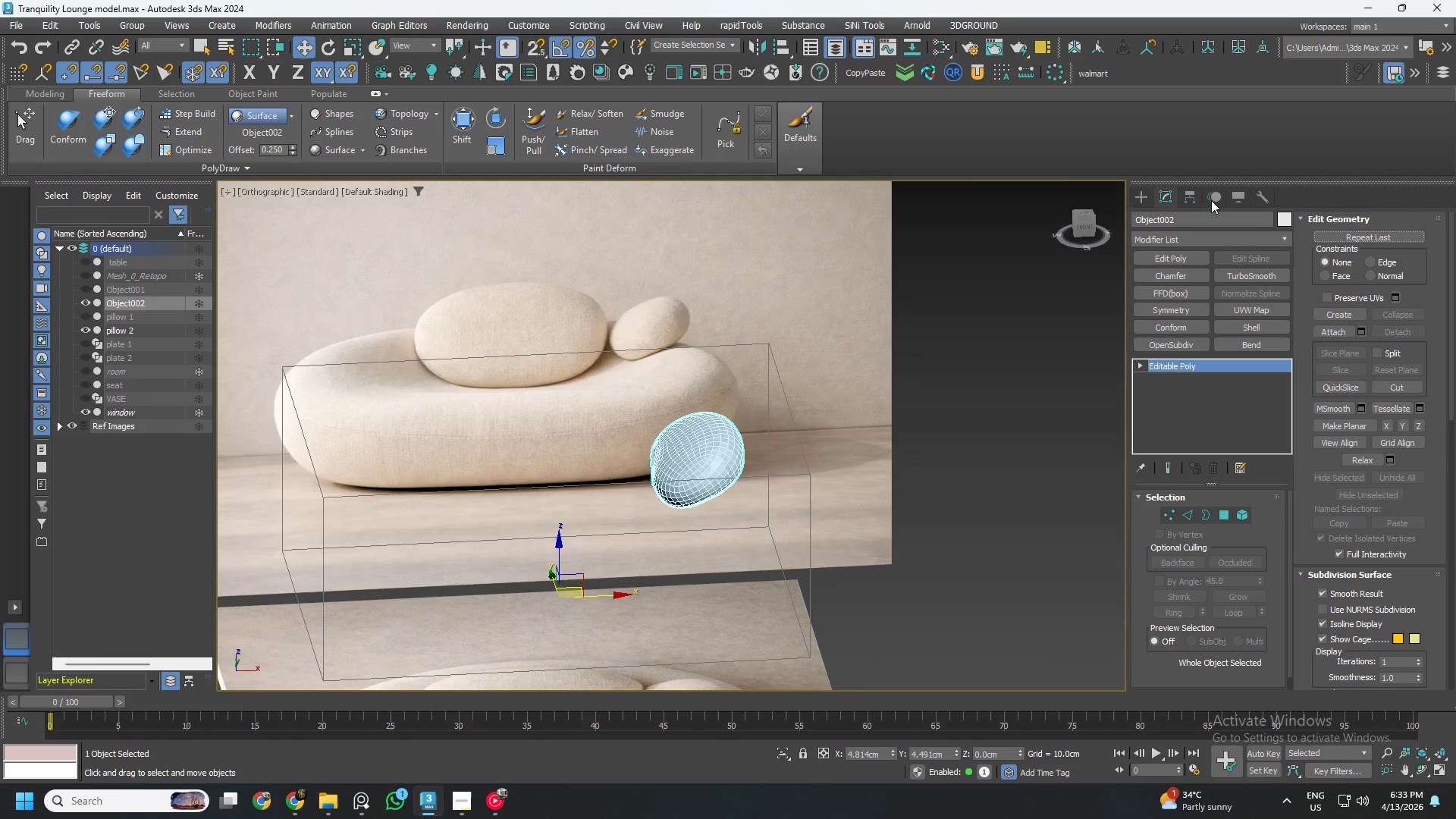 
left_click([1193, 196])
 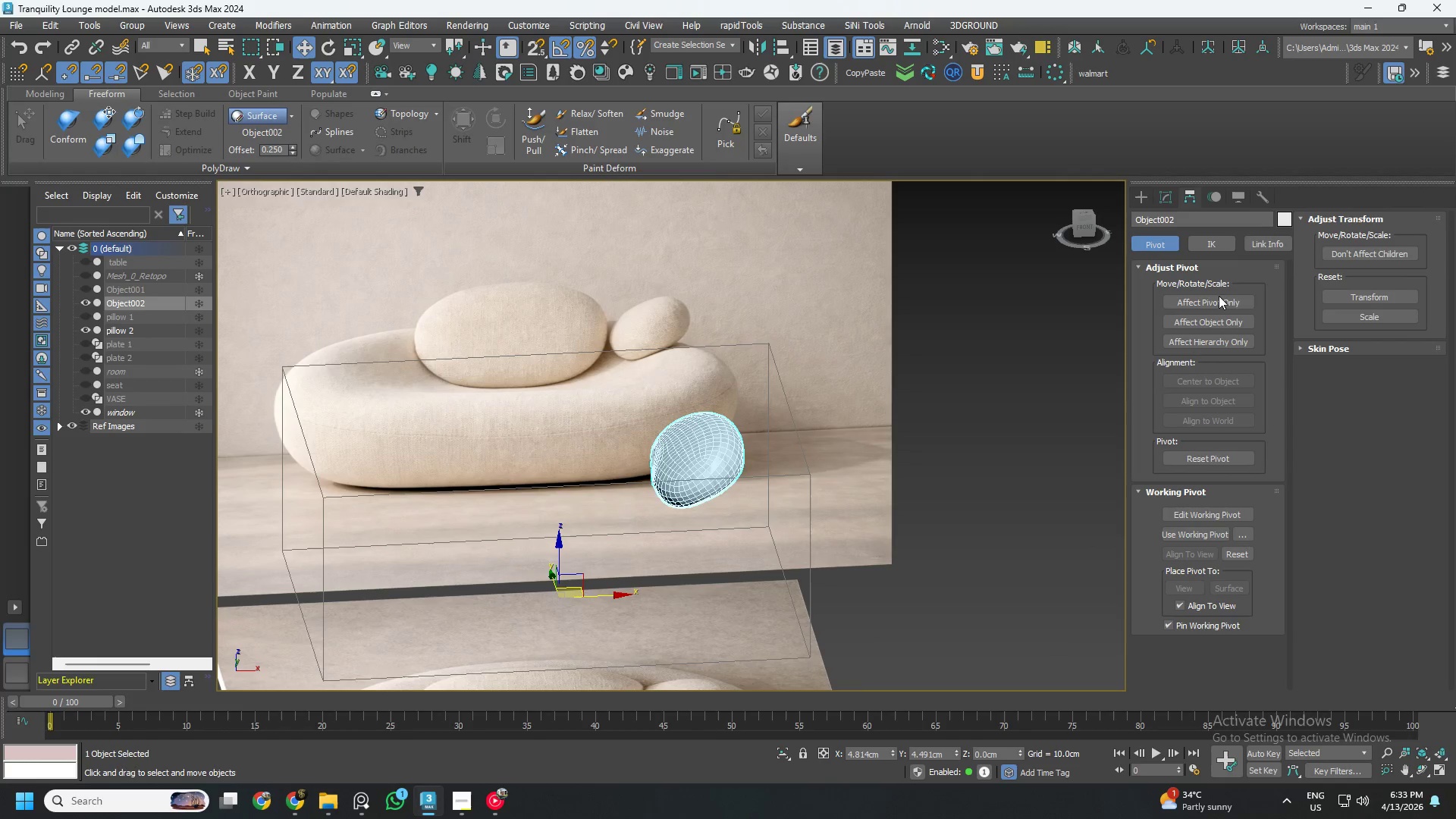 
left_click([1219, 298])
 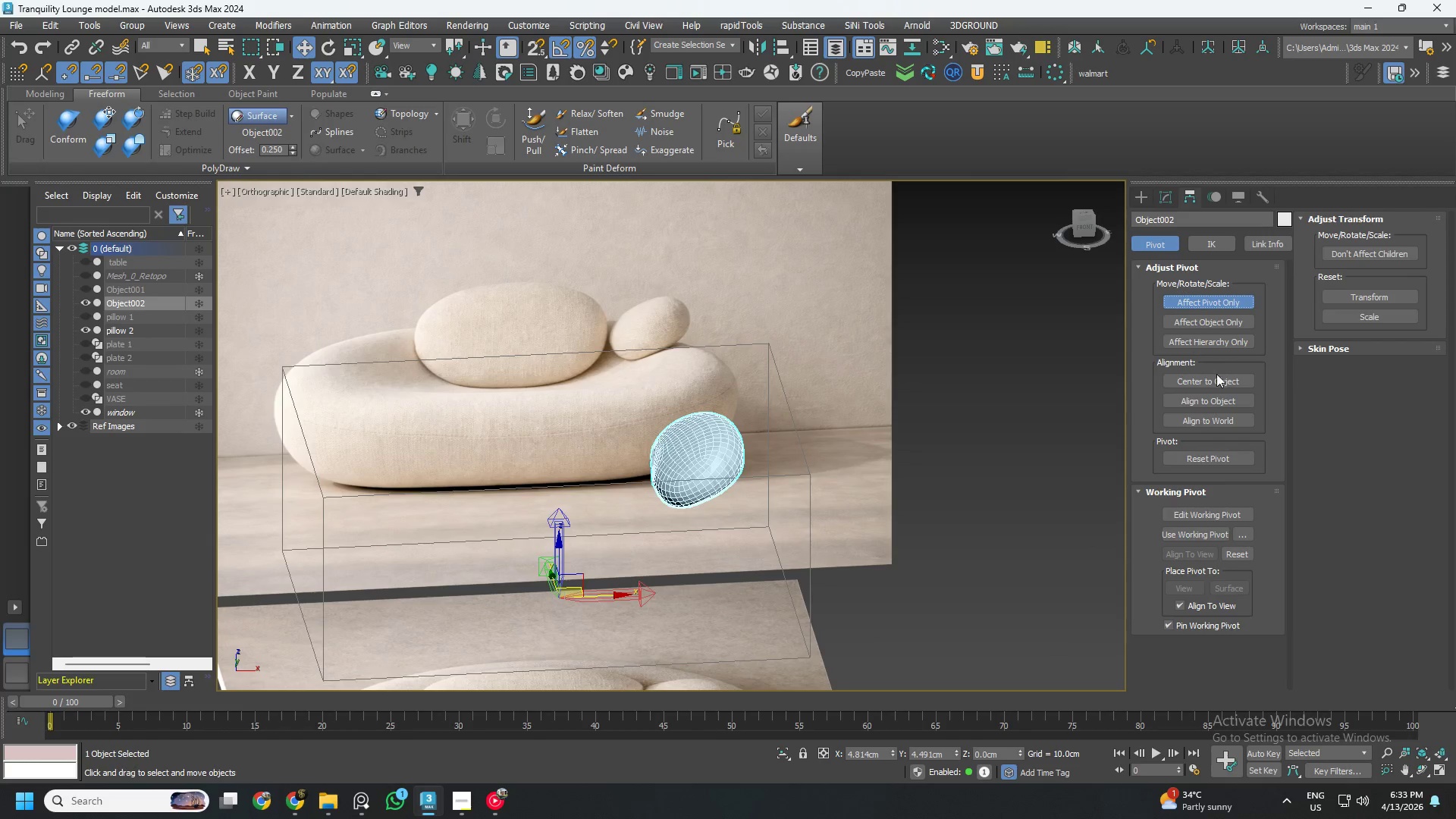 
left_click([1216, 378])
 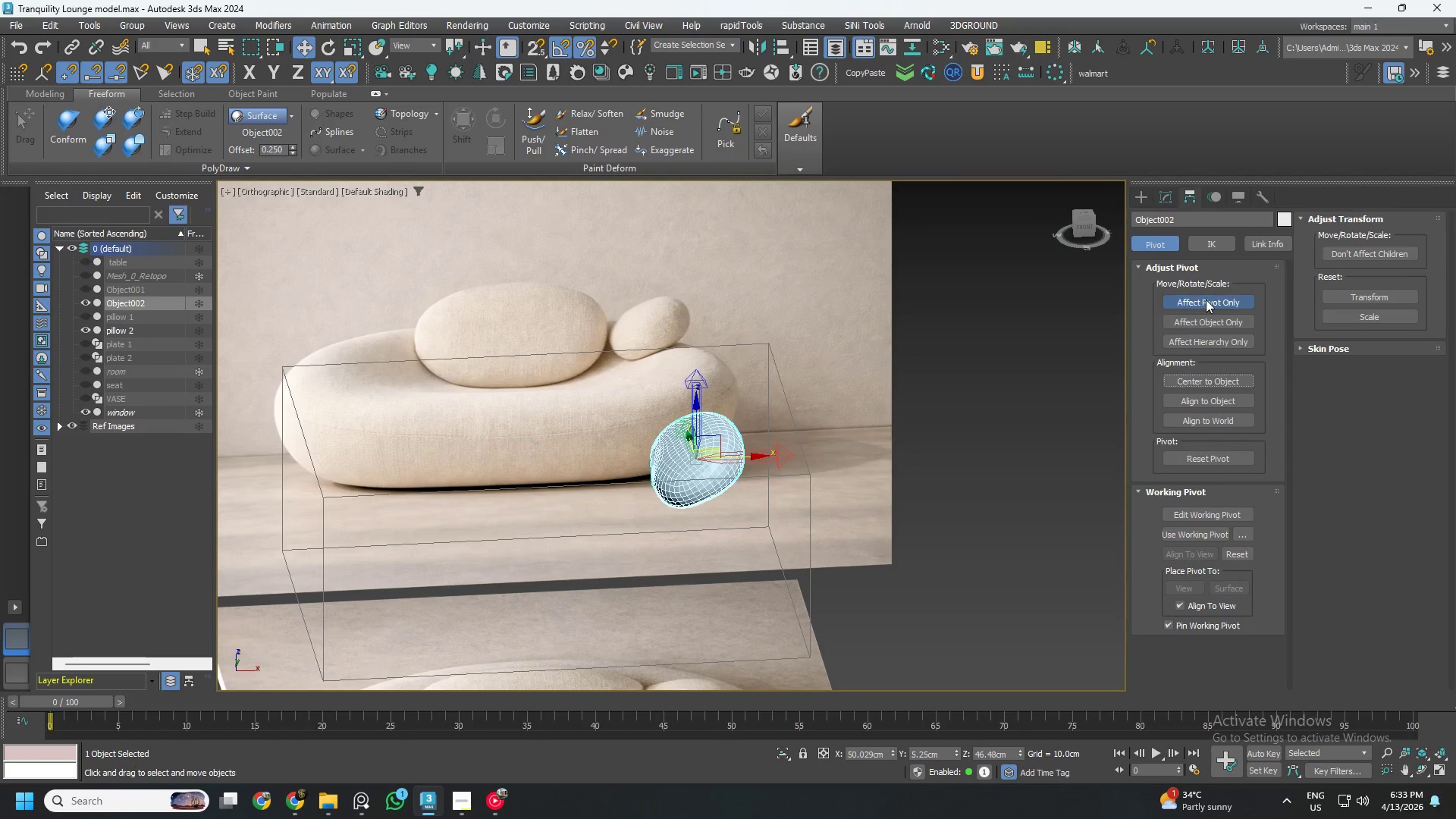 
left_click([1206, 298])
 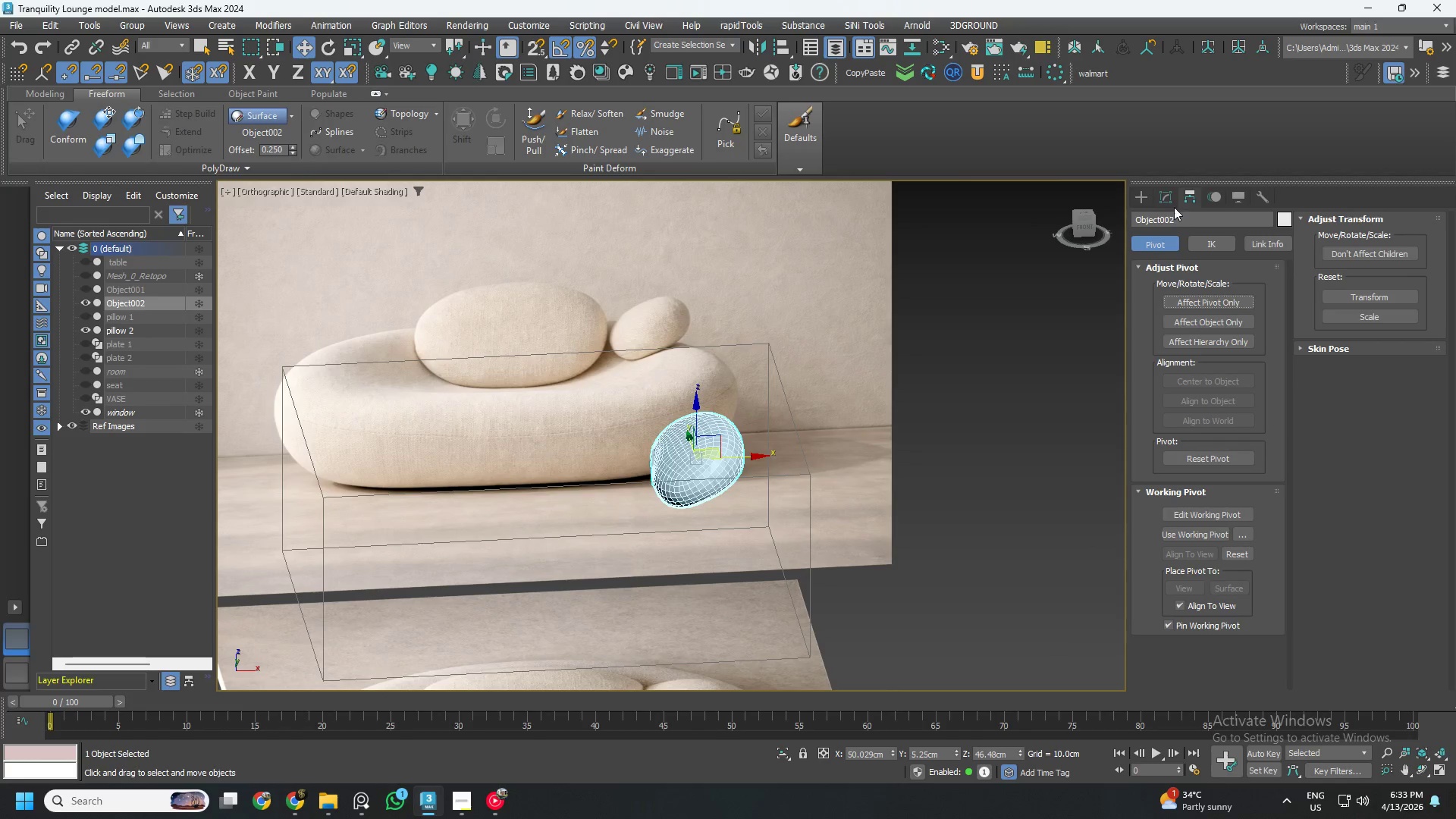 
left_click([1169, 200])
 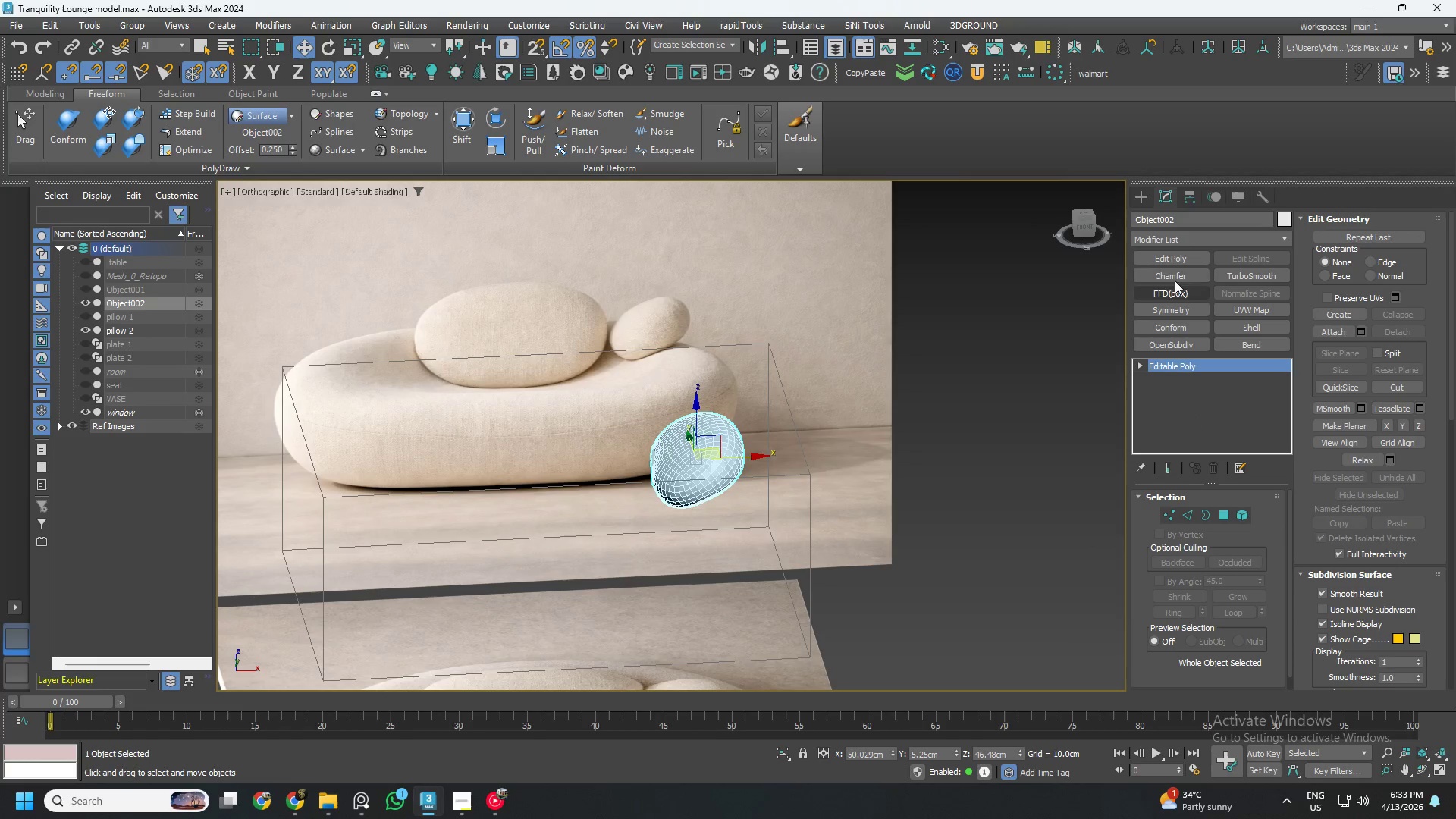 
left_click([1180, 304])
 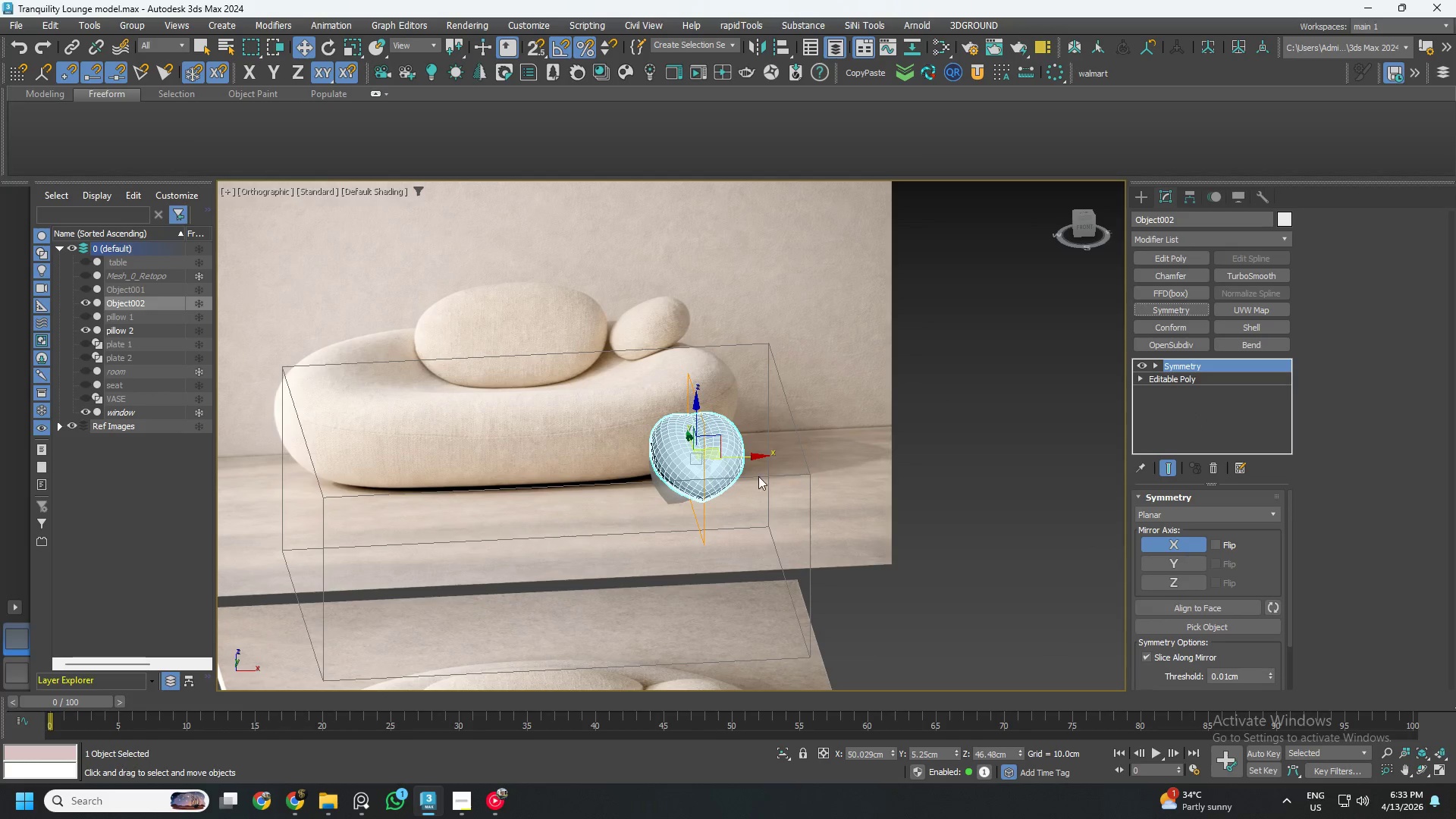 
scroll: coordinate [736, 472], scroll_direction: up, amount: 2.0
 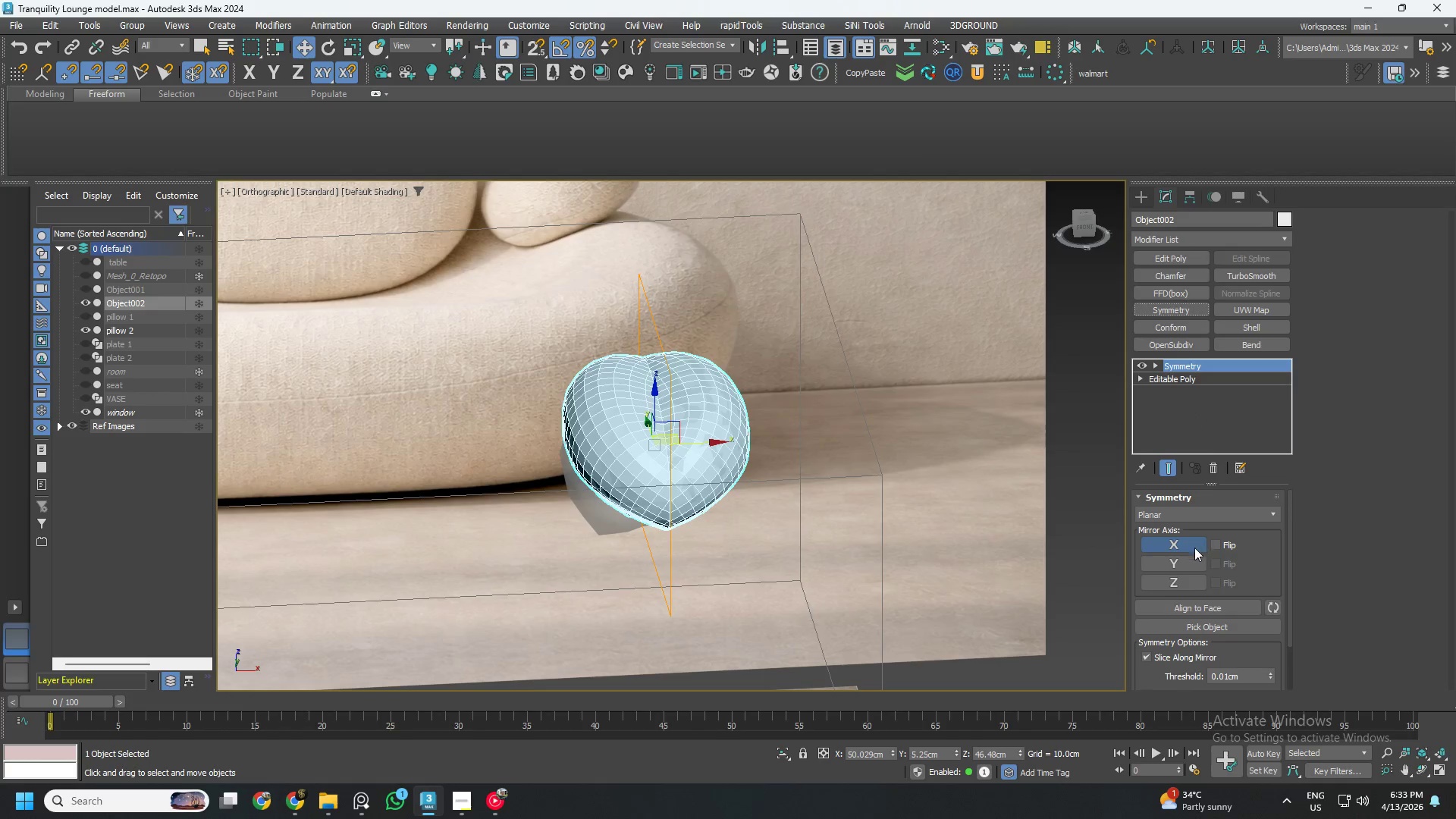 
left_click([1185, 557])
 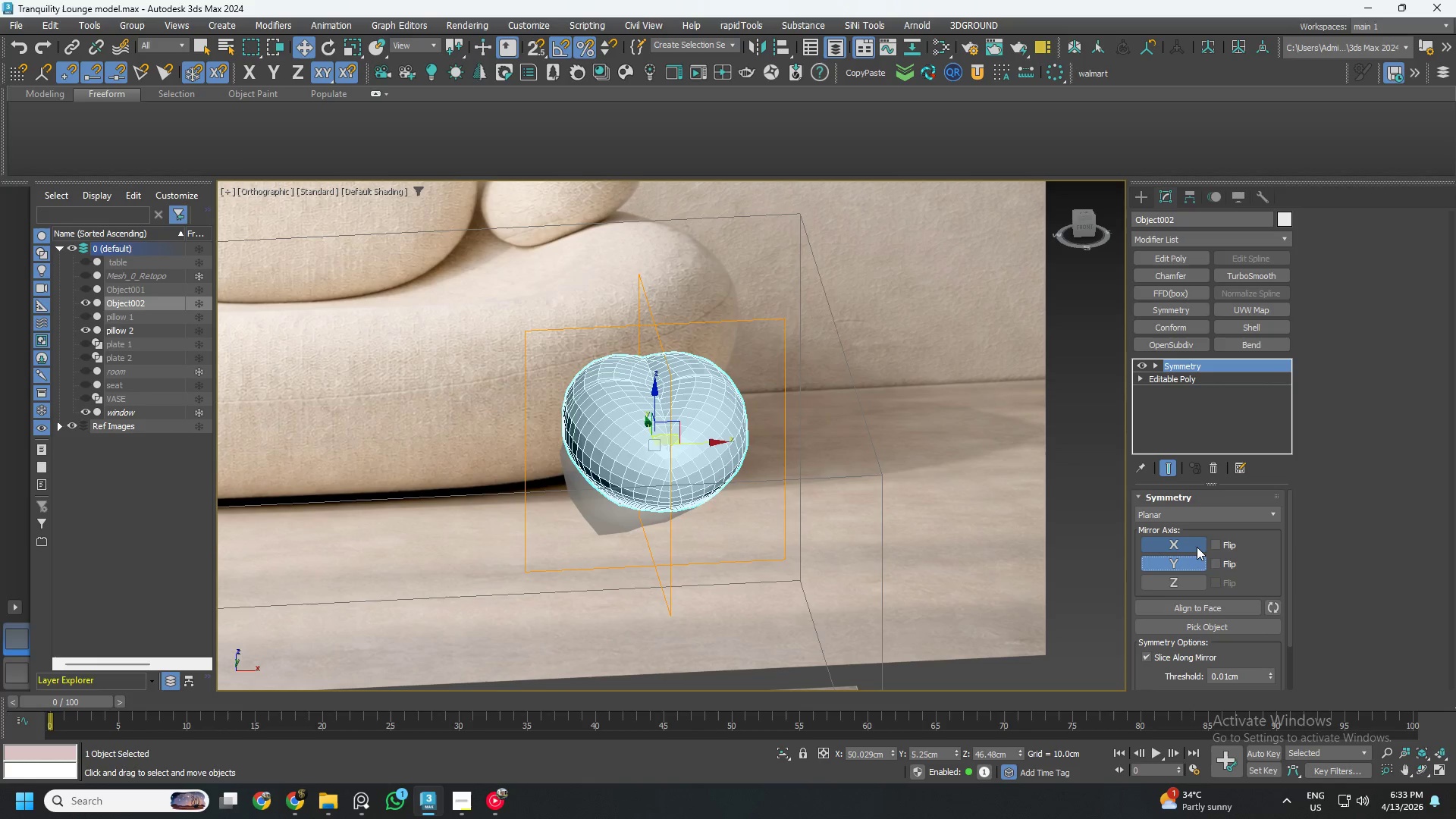 
left_click([1200, 544])
 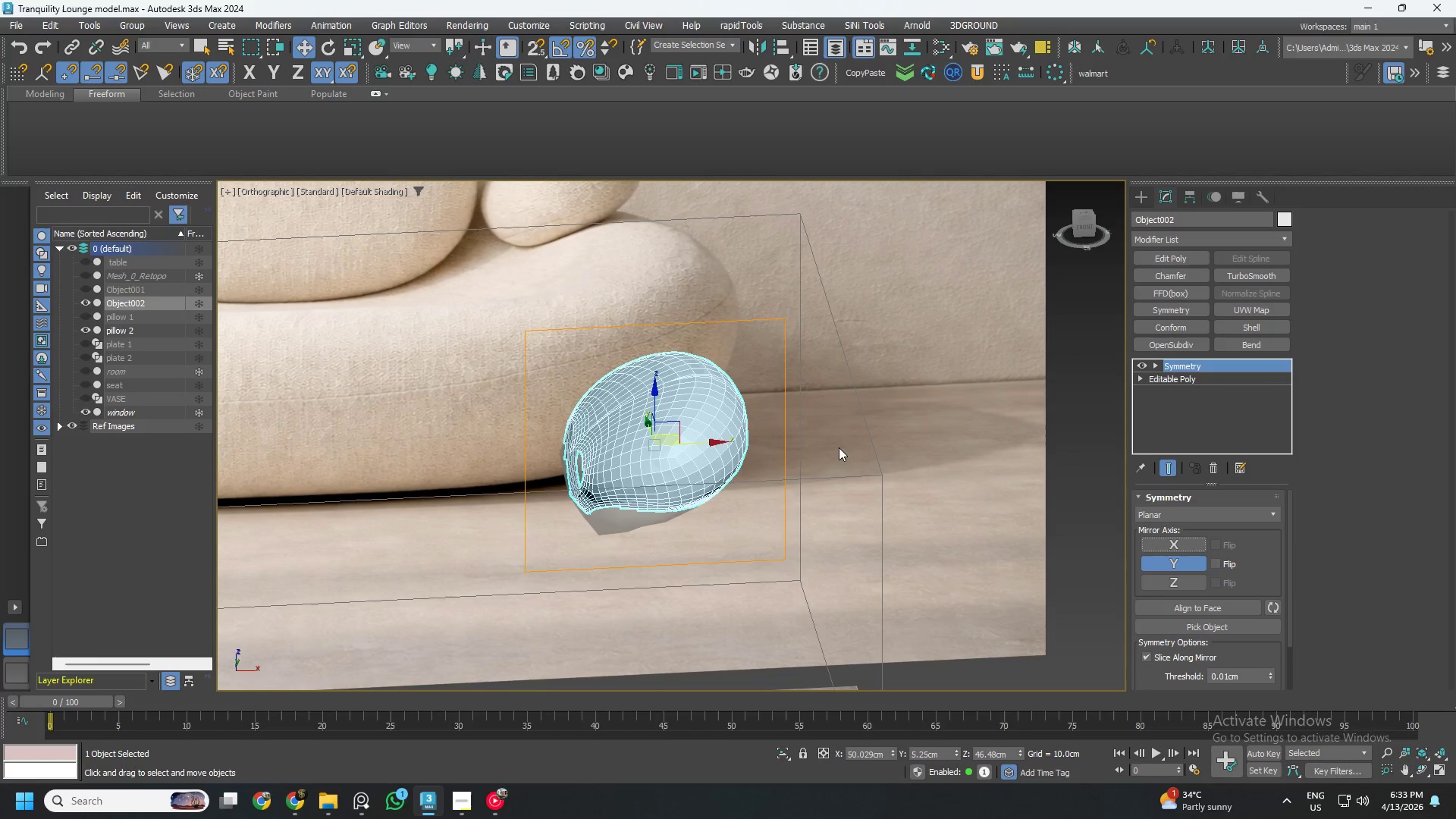 
hold_key(key=AltLeft, duration=0.75)
 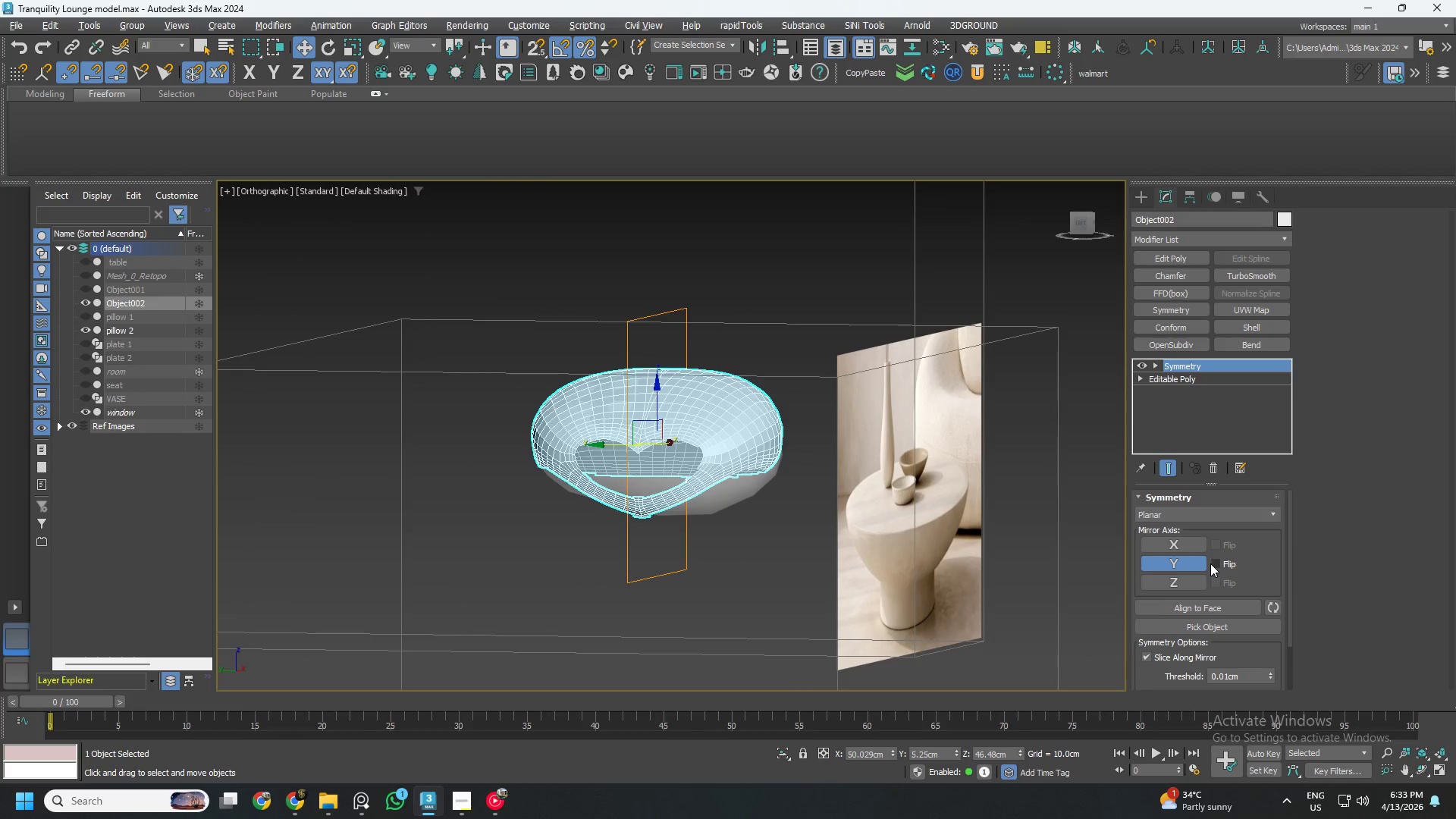 
left_click([1215, 563])
 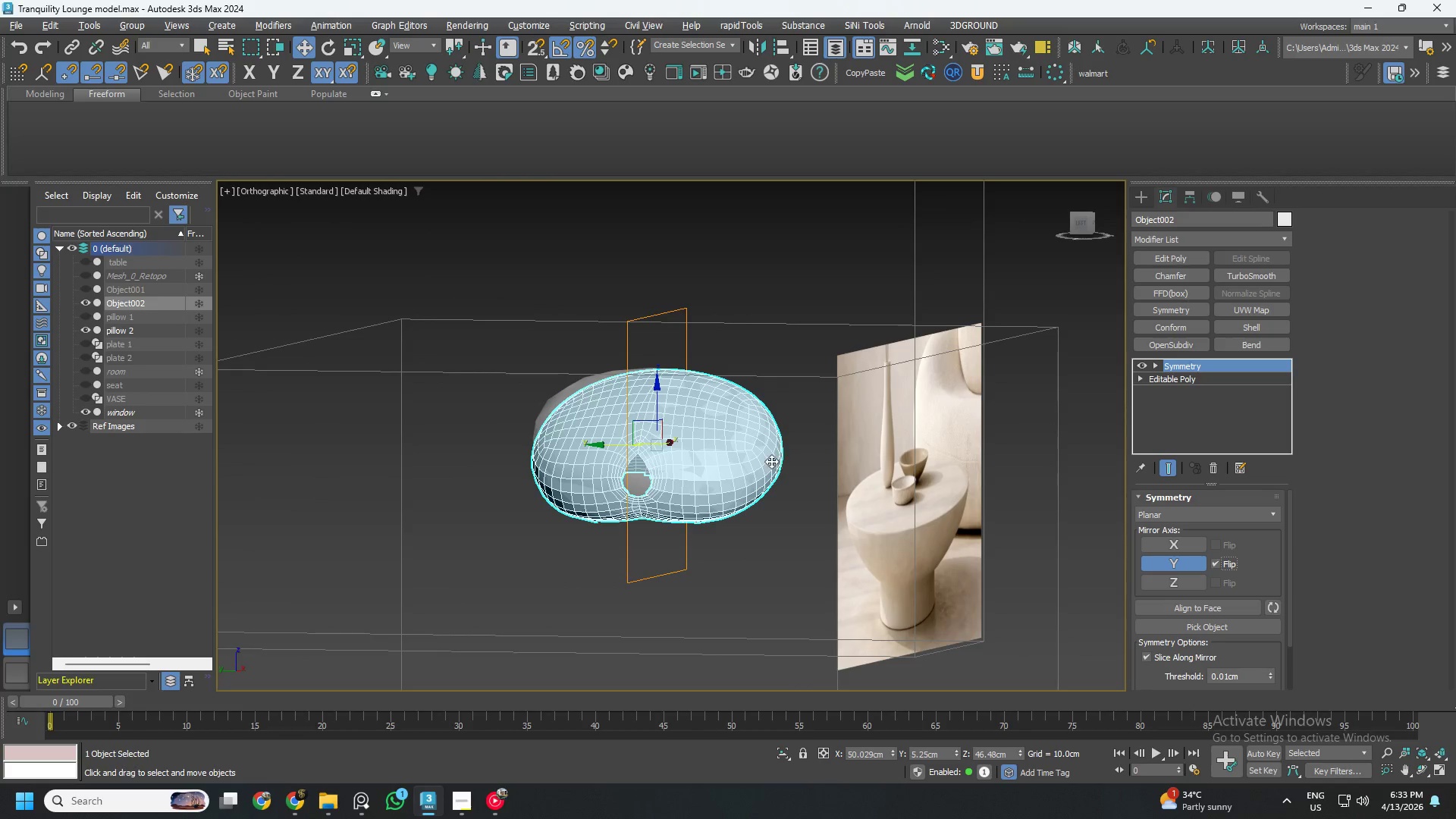 
hold_key(key=AltLeft, duration=0.52)
 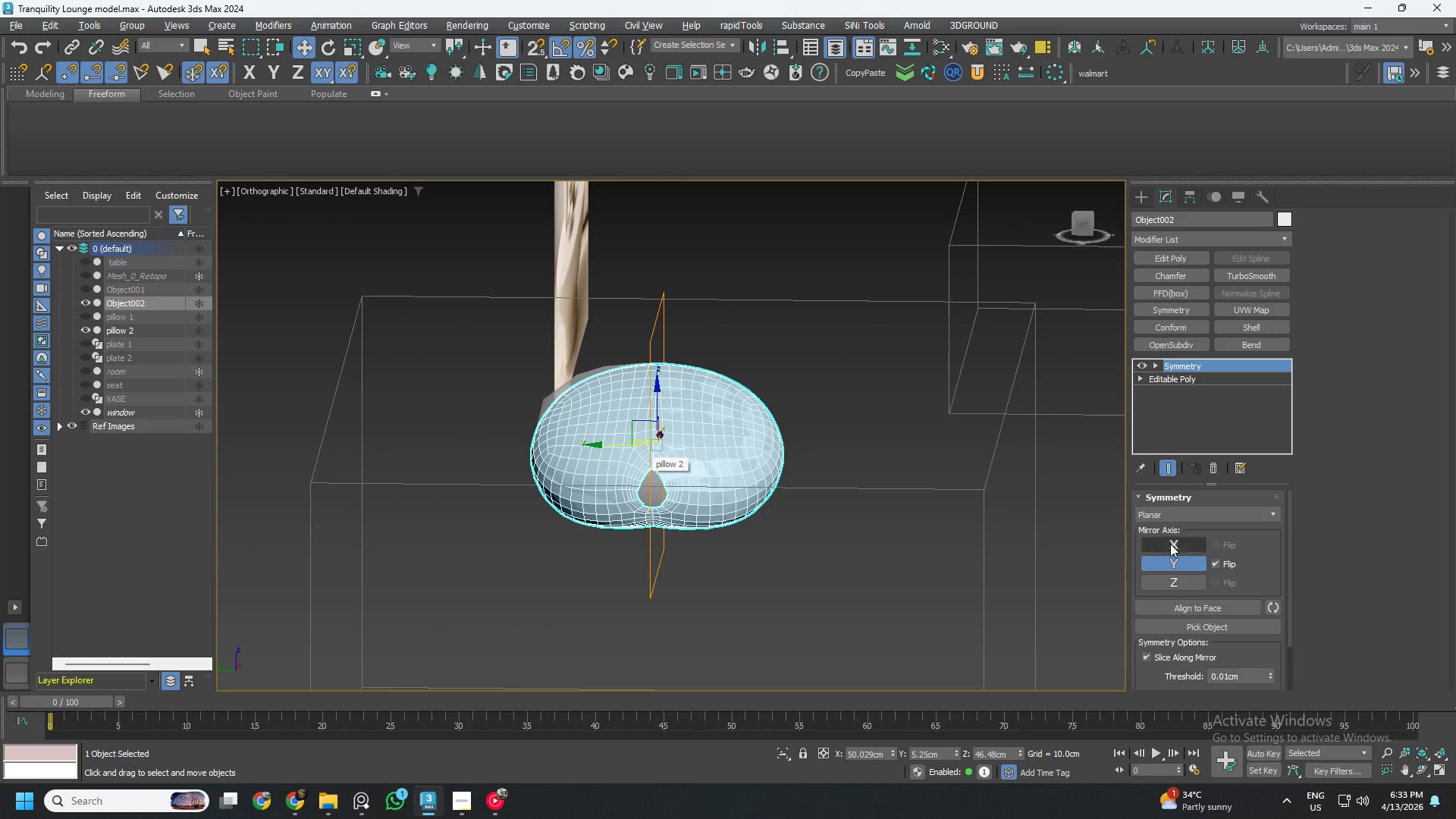 
left_click([1190, 577])
 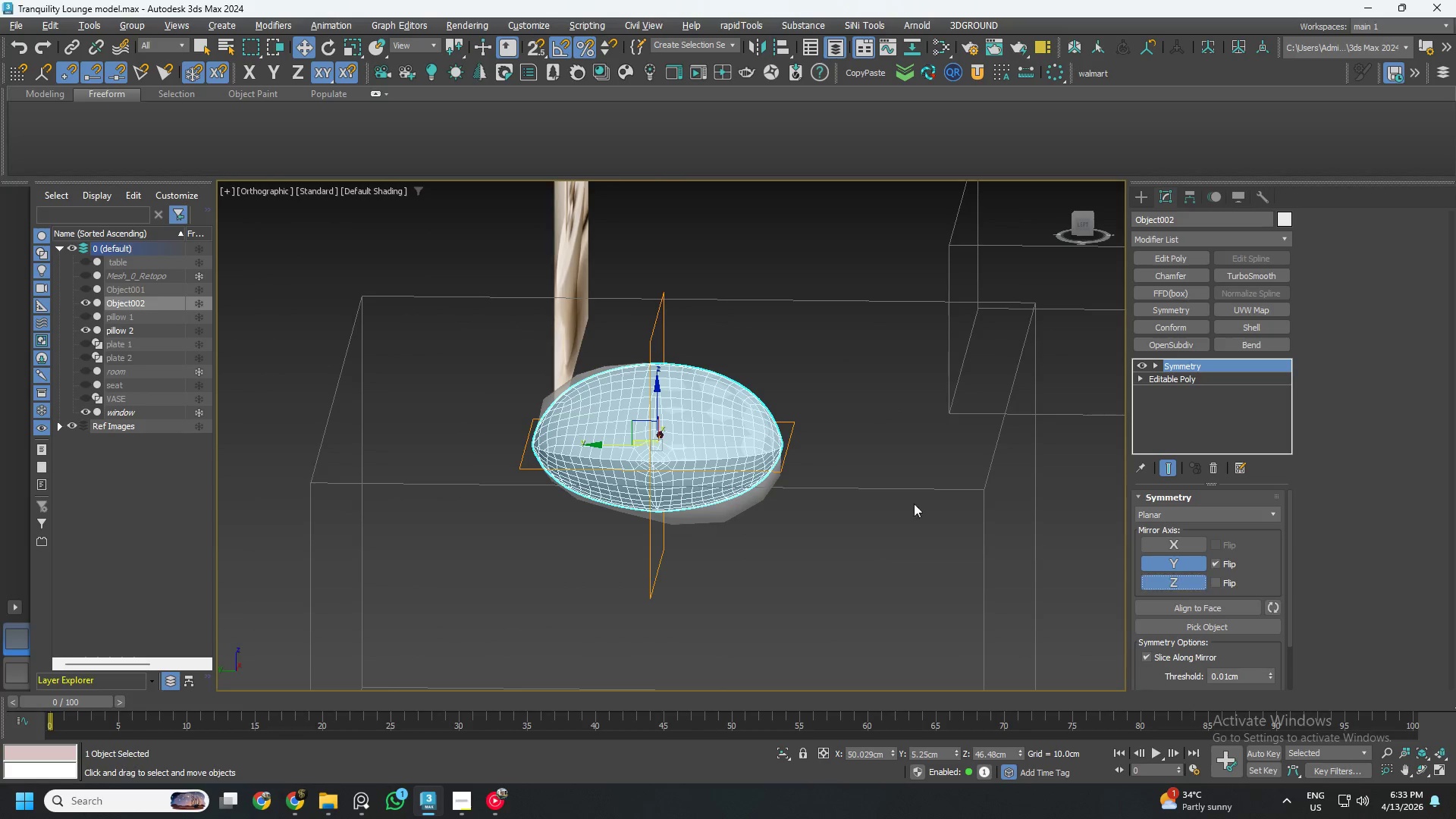 
hold_key(key=AltLeft, duration=0.84)
 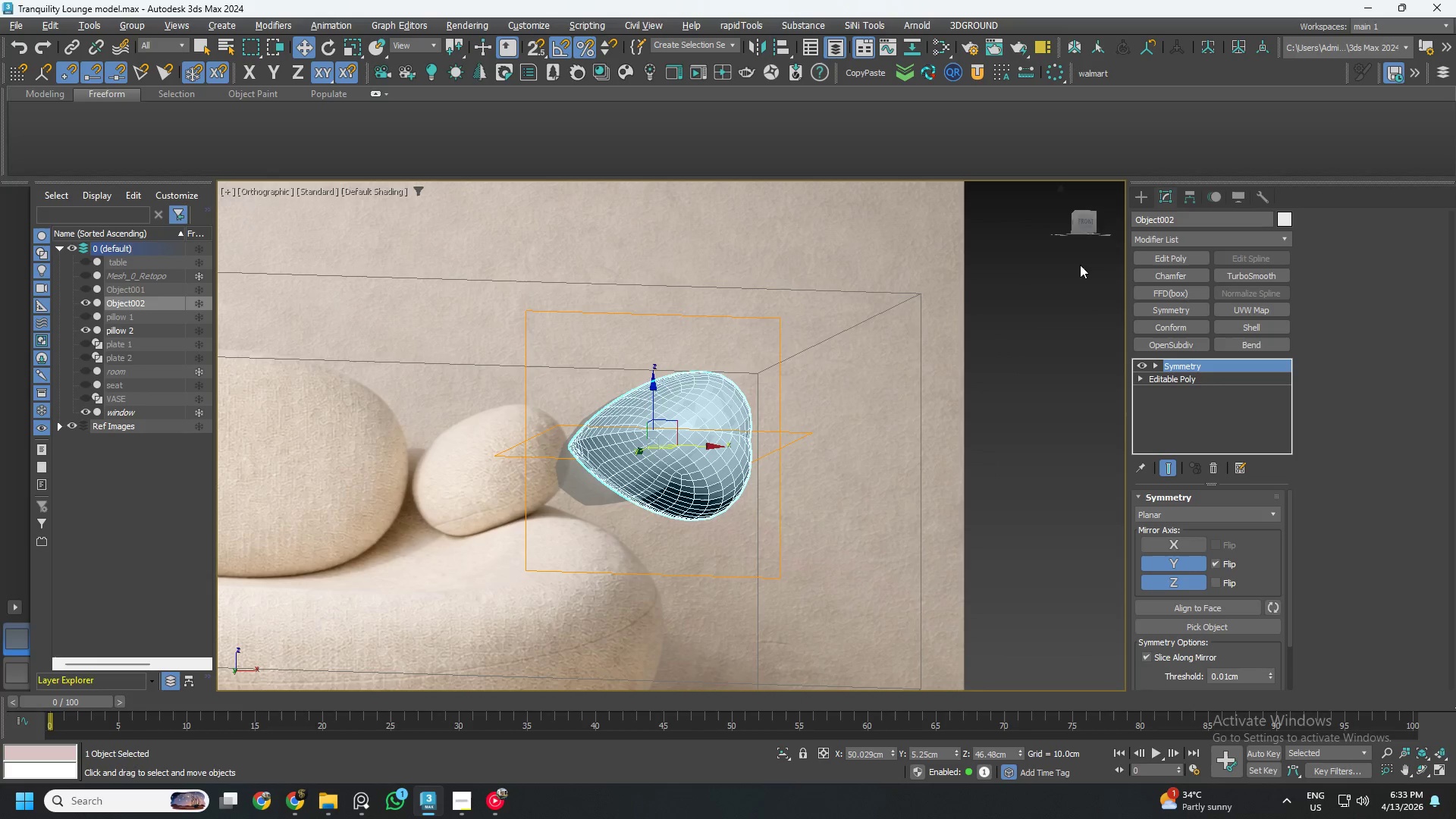 
hold_key(key=AltLeft, duration=16.84)
left_click([1087, 222])
 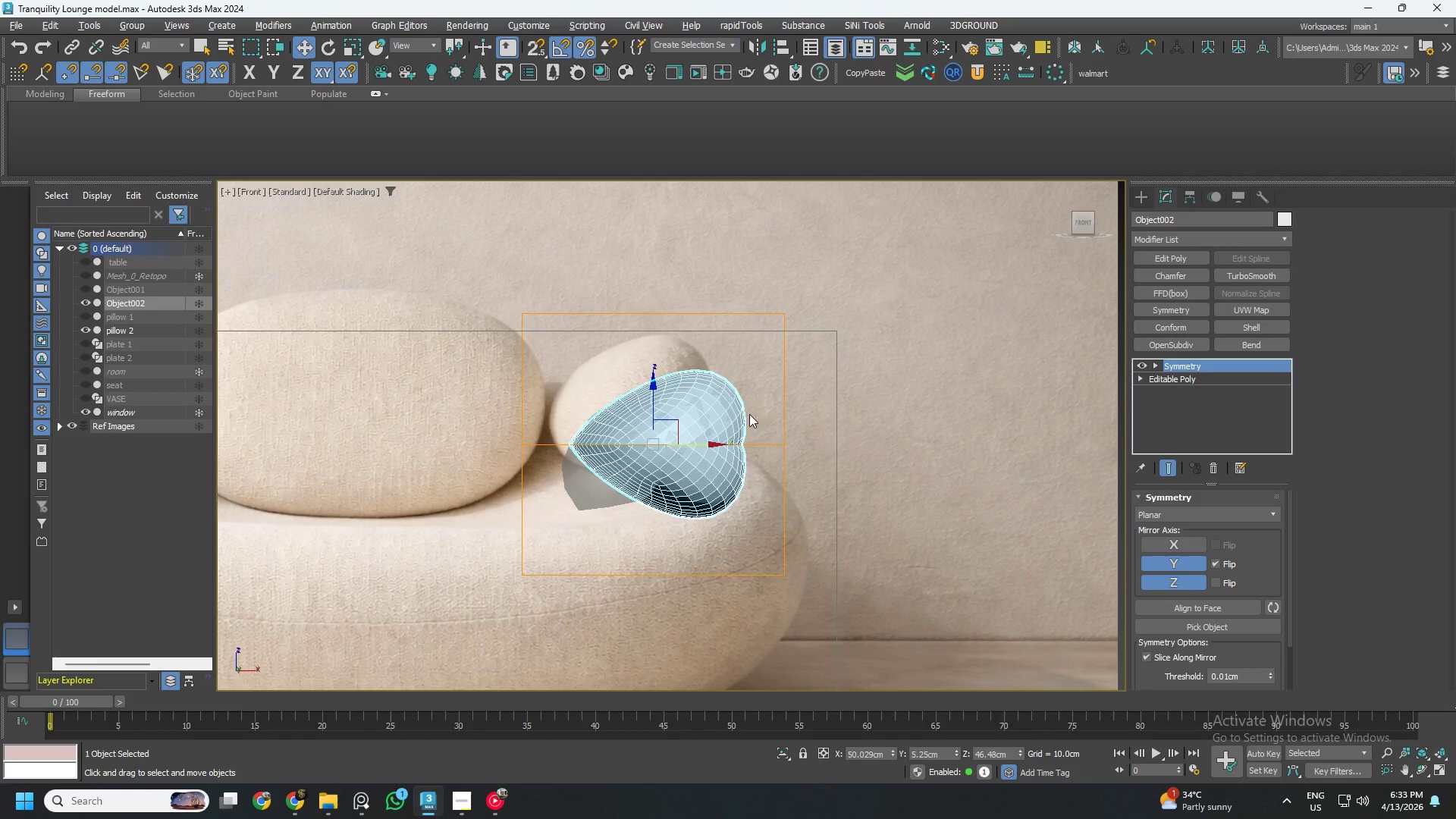 
scroll: coordinate [710, 447], scroll_direction: up, amount: 2.0
 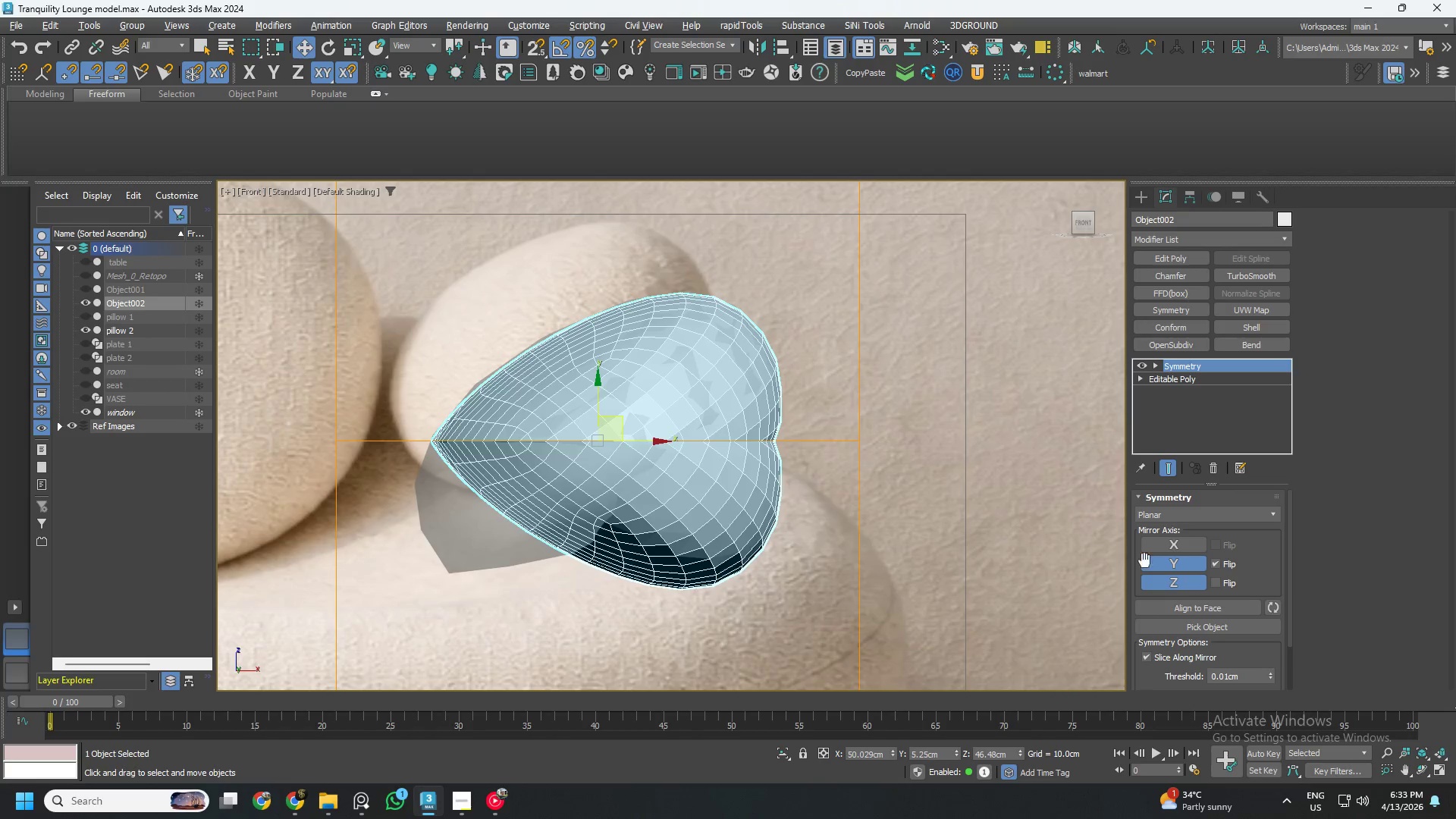 
left_click([1165, 563])
 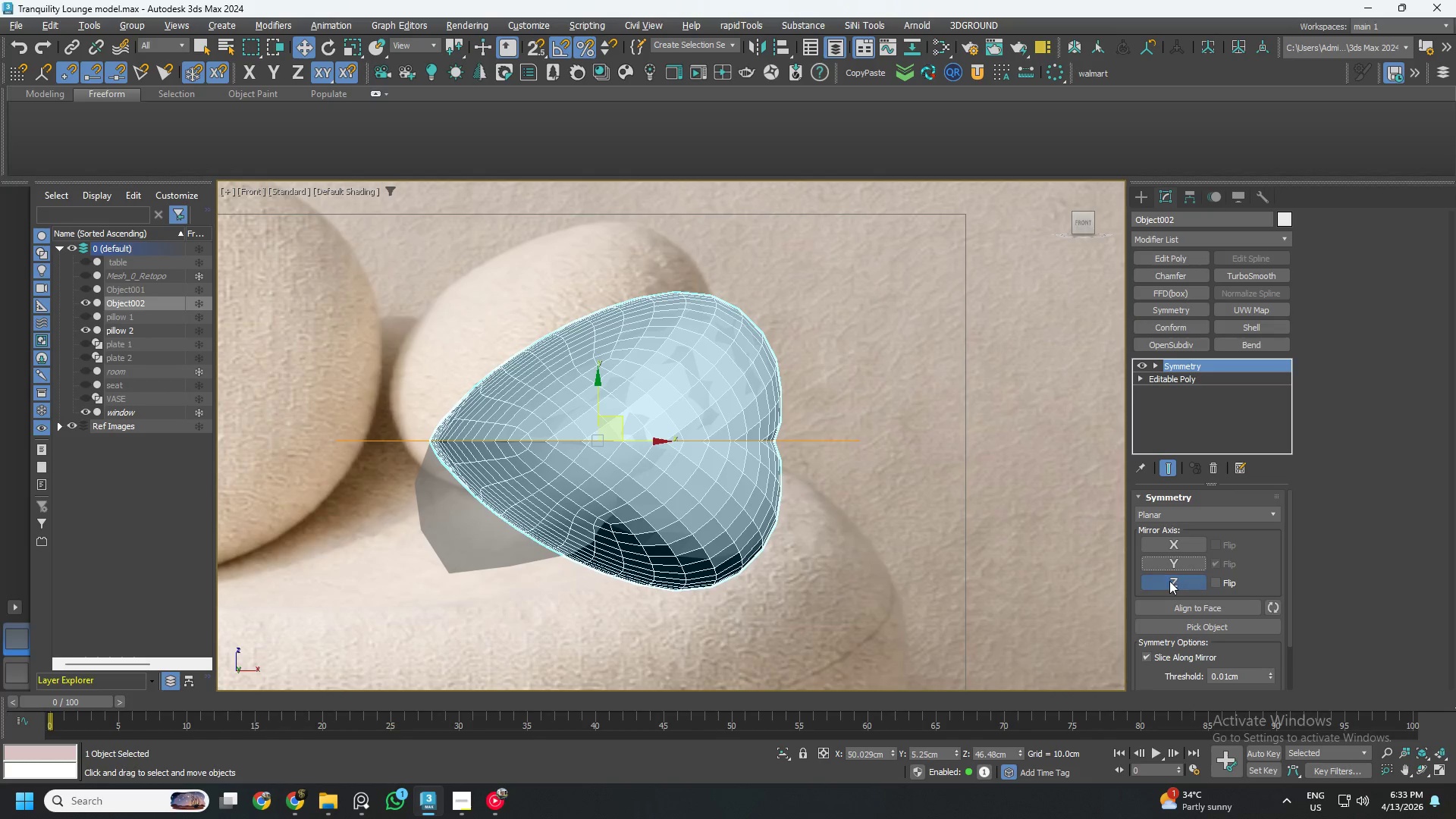 
left_click([1190, 362])
 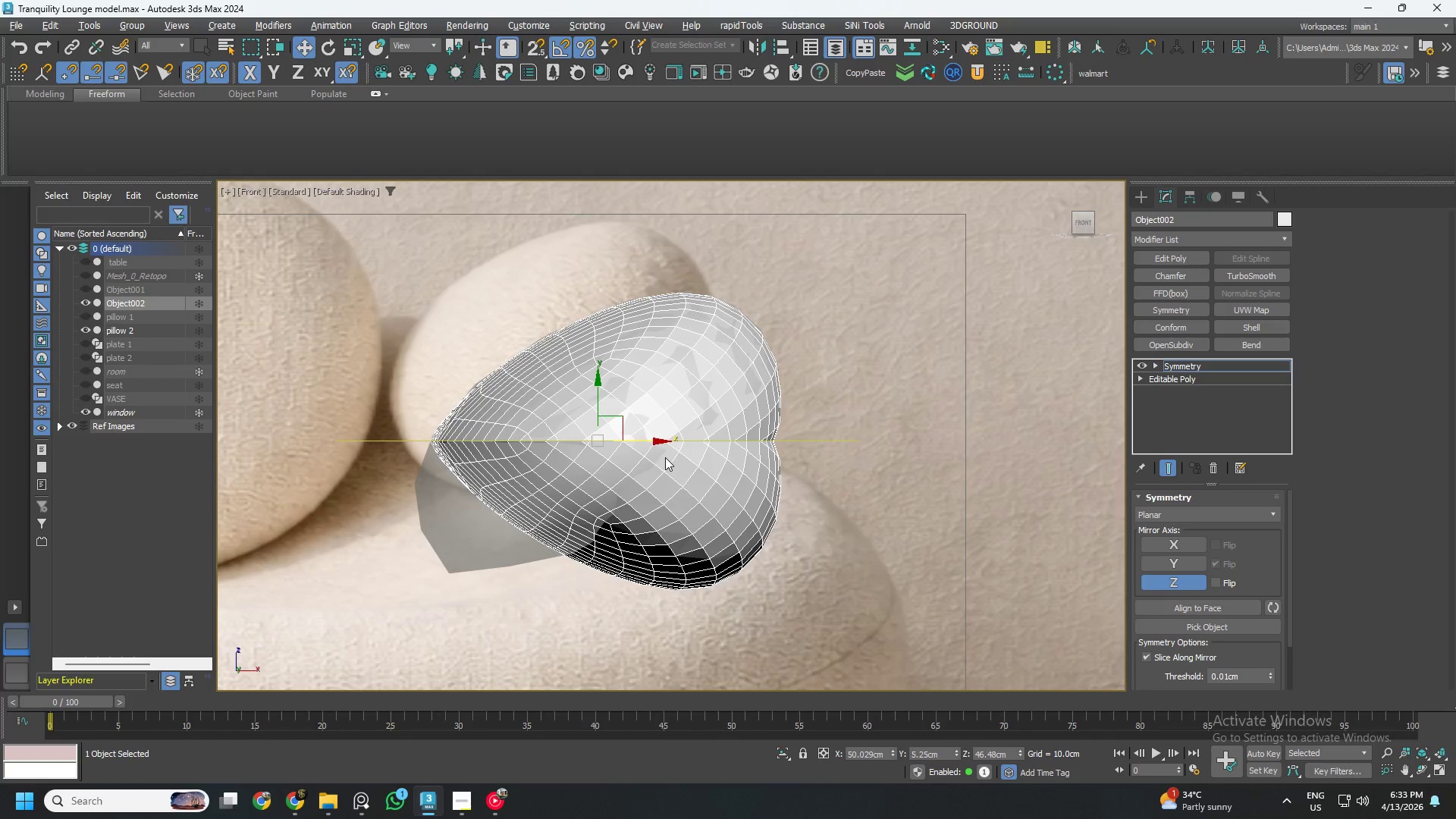 
key(E)
 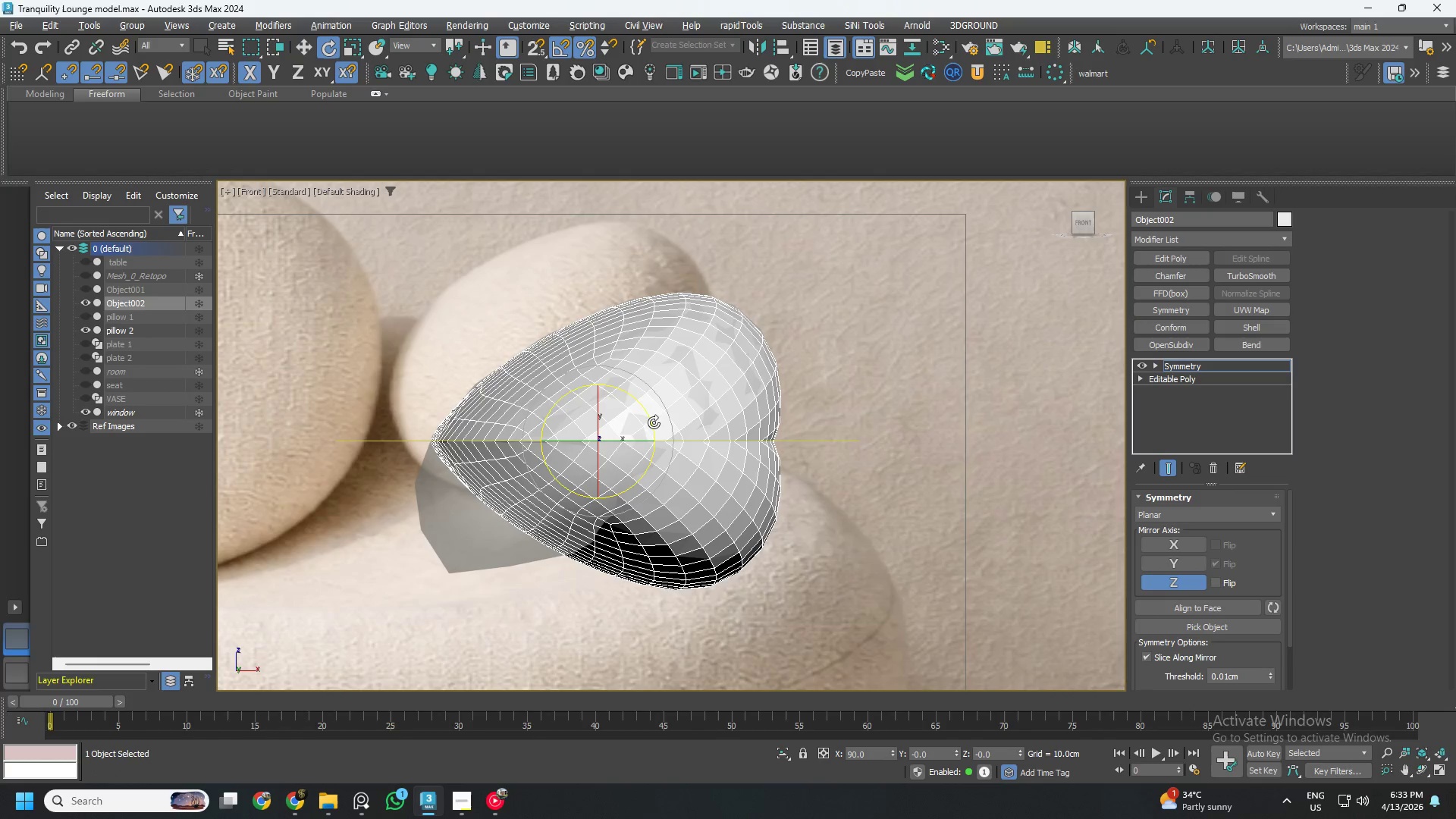 
left_click_drag(start_coordinate=[653, 422], to_coordinate=[639, 400])
 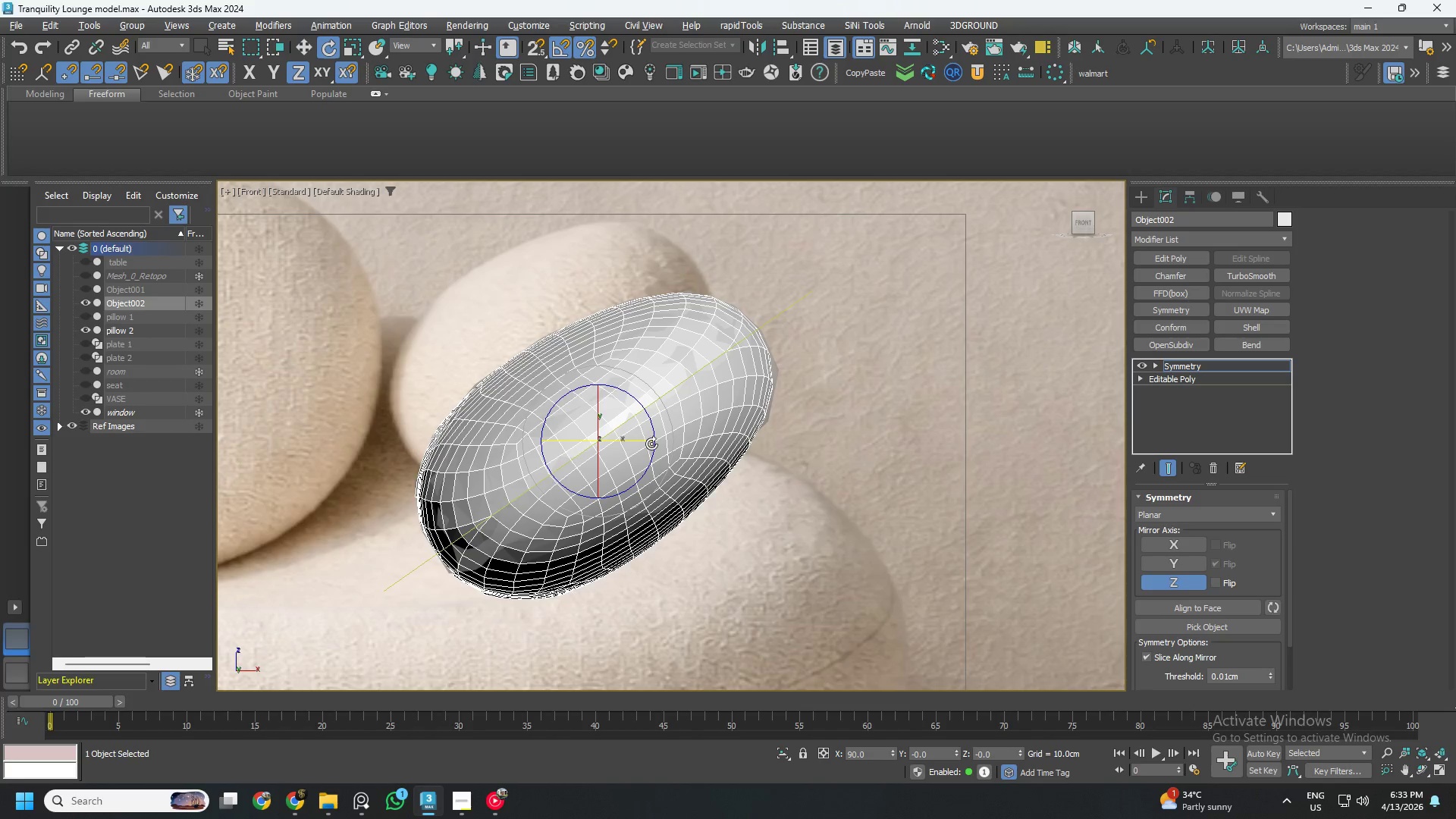 
key(W)
 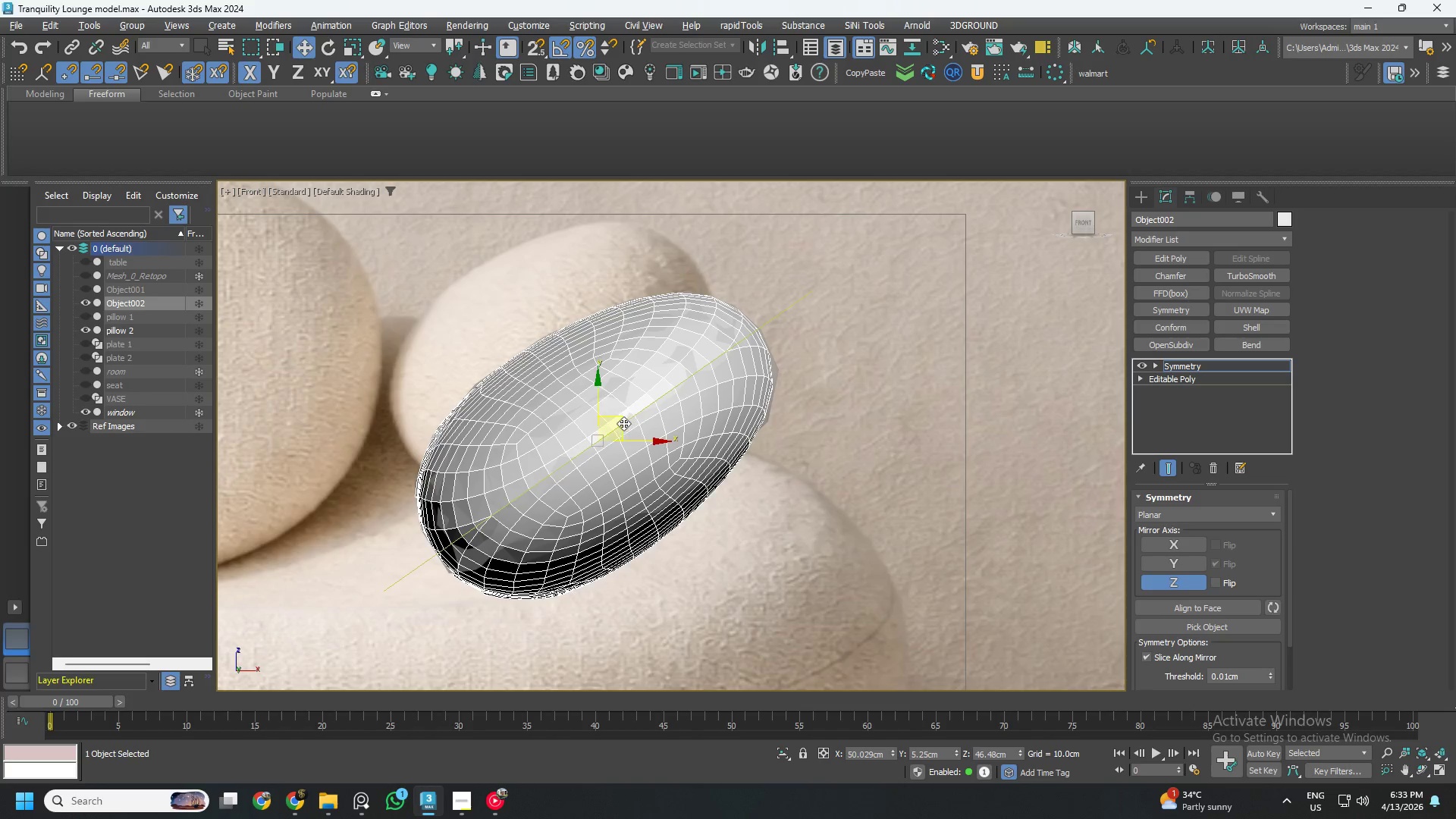 
left_click_drag(start_coordinate=[620, 423], to_coordinate=[627, 443])
 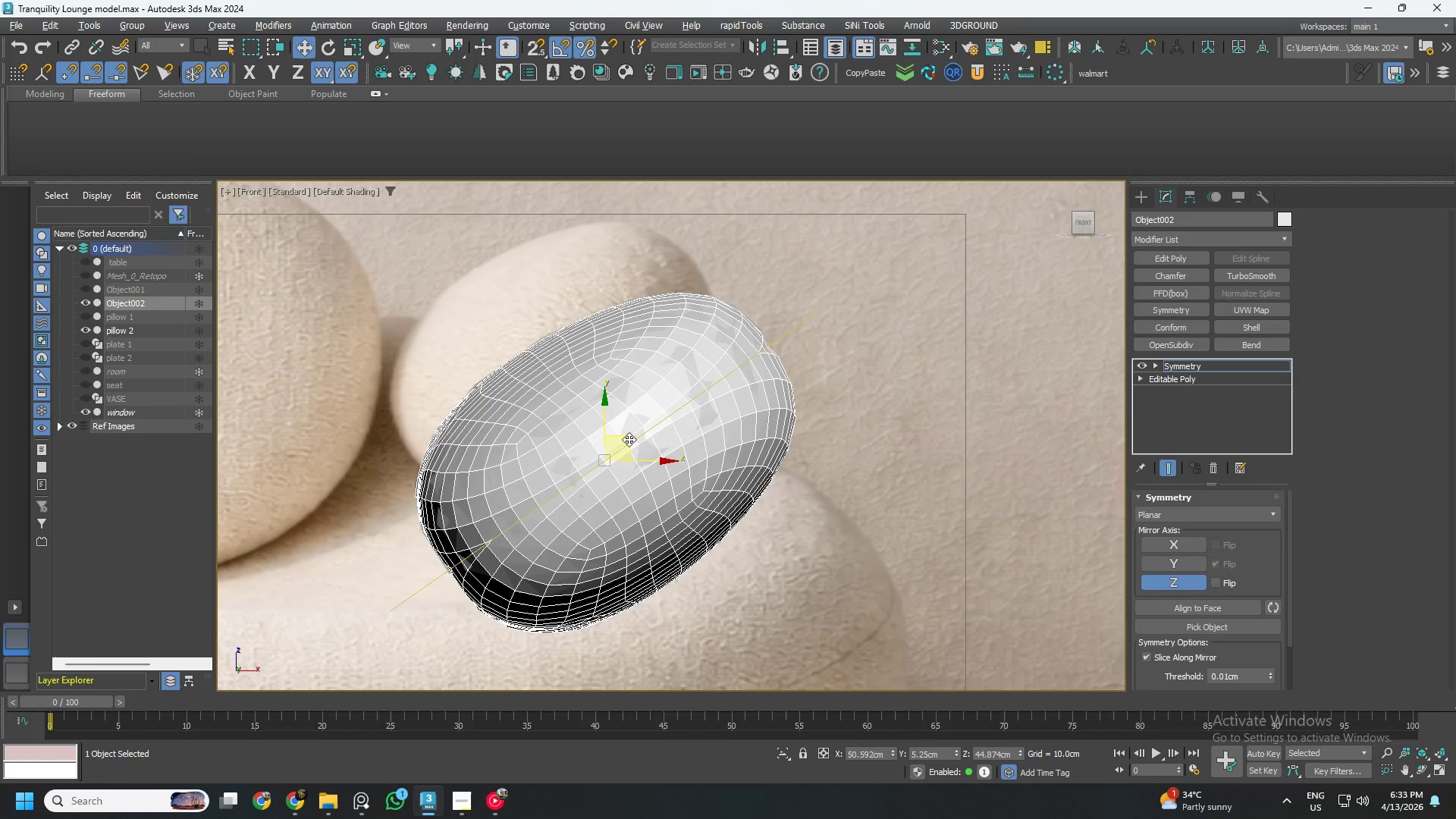 
hold_key(key=AltLeft, duration=0.8)
 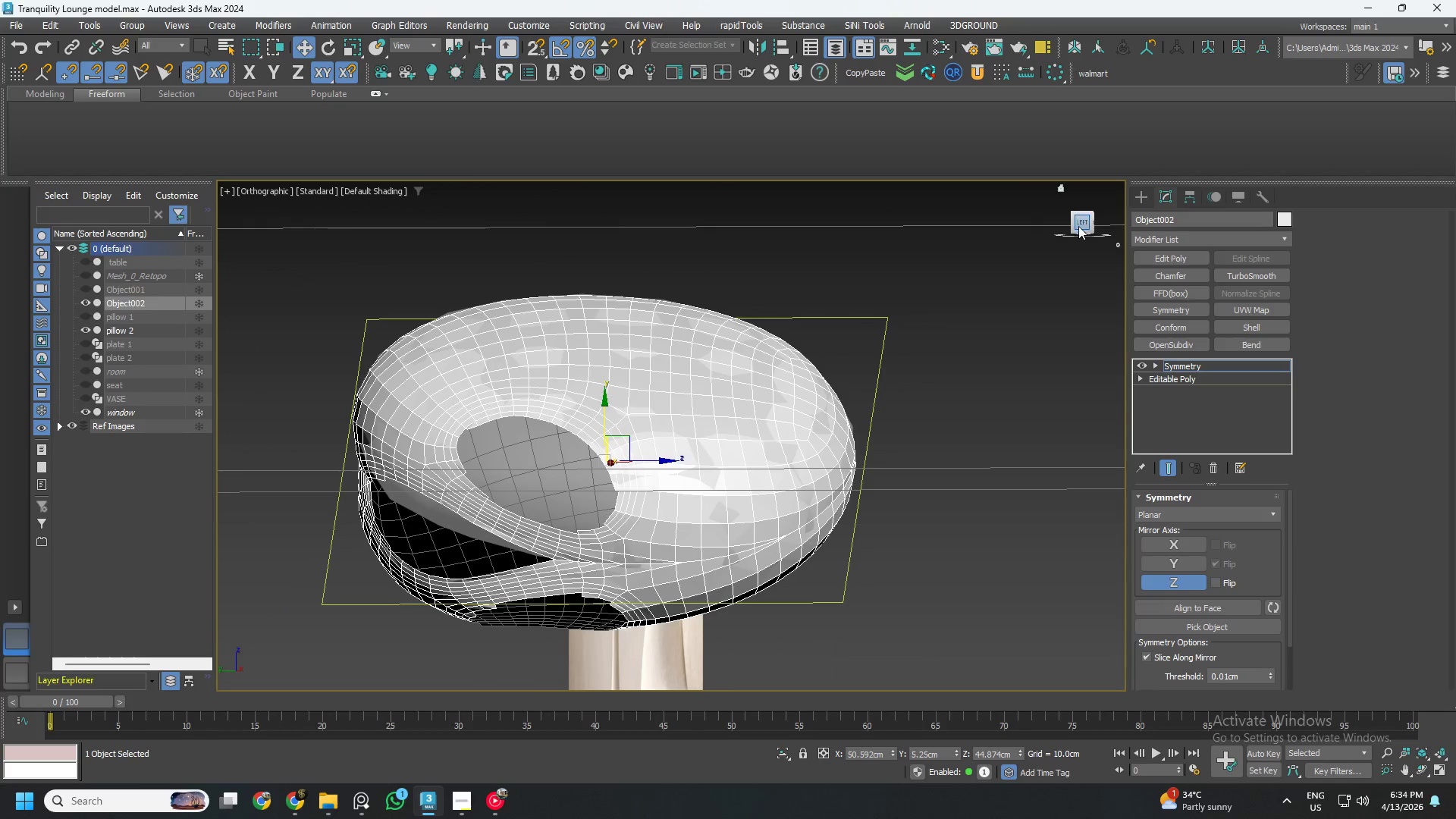 
left_click([1078, 224])
 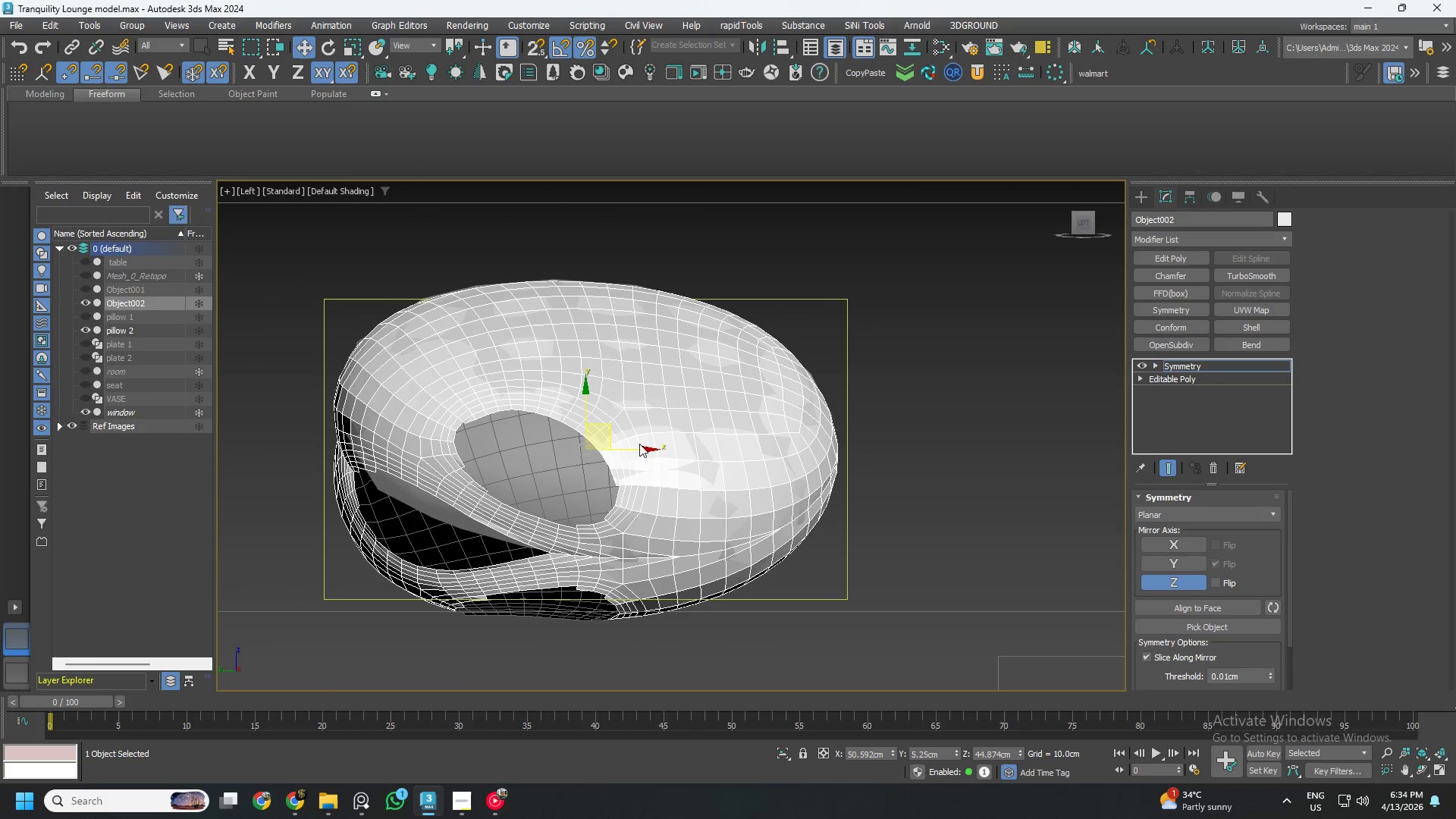 
type(re)
 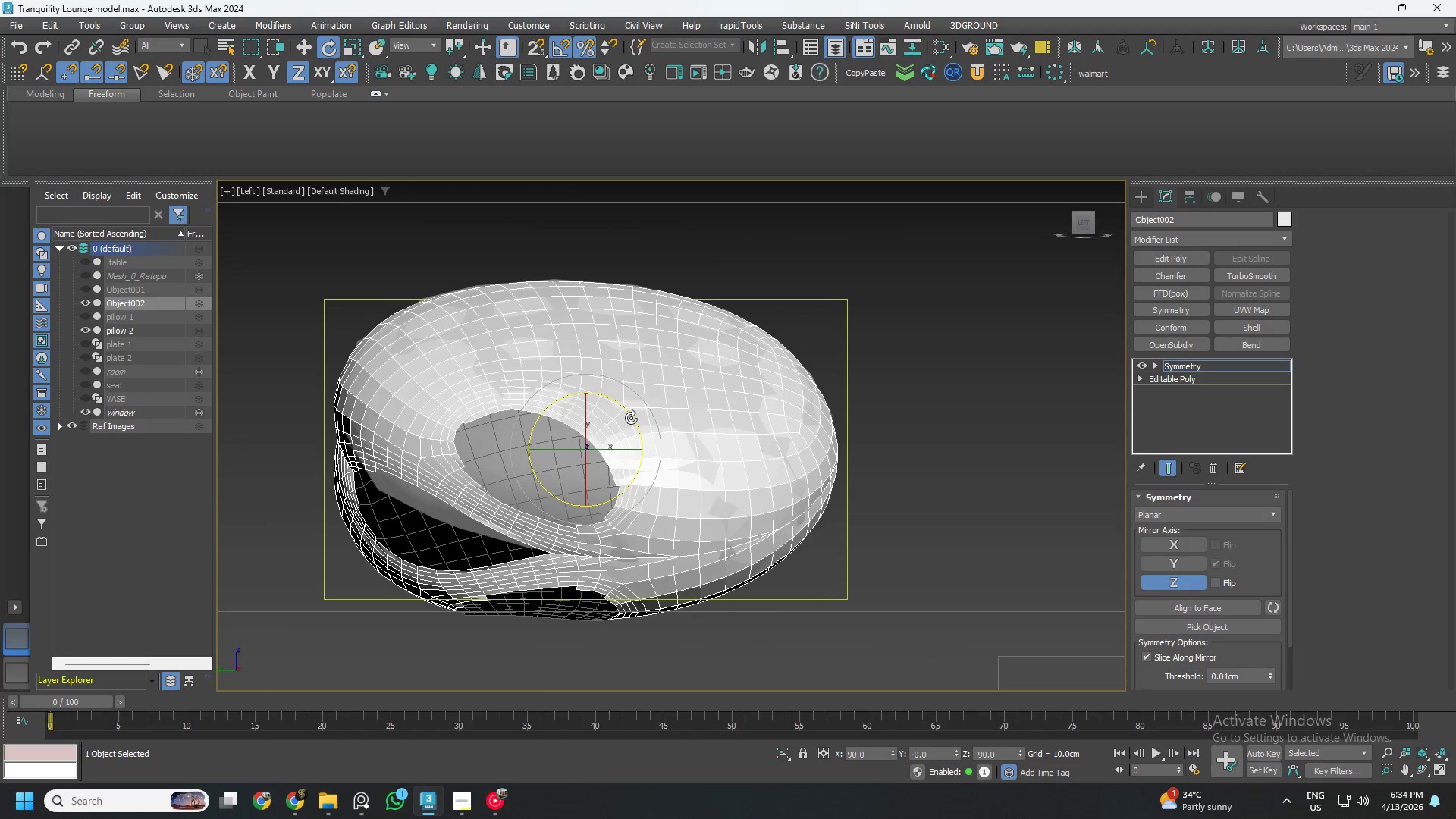 
left_click_drag(start_coordinate=[631, 418], to_coordinate=[641, 425])
 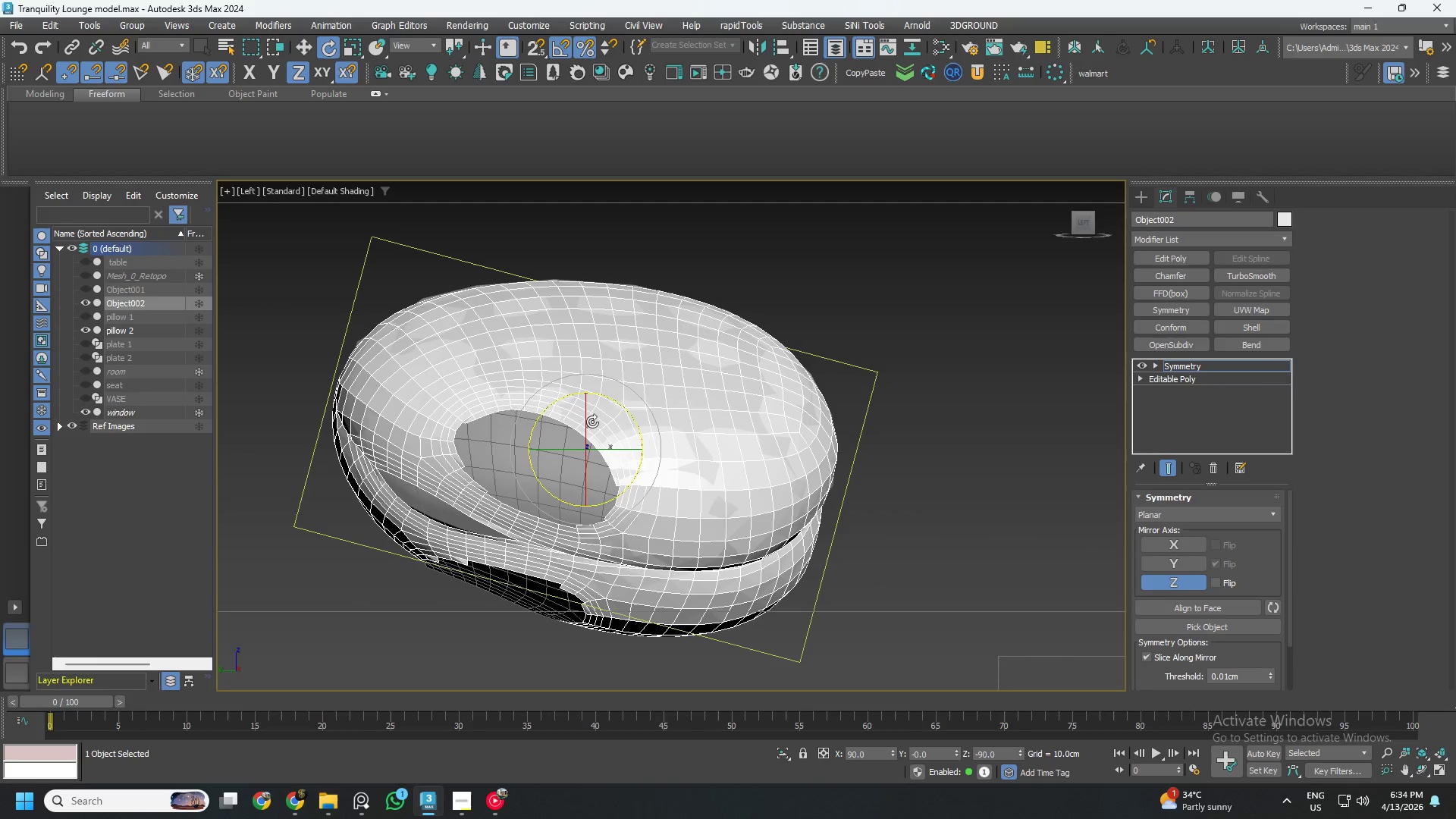 
left_click_drag(start_coordinate=[583, 415], to_coordinate=[583, 410])
 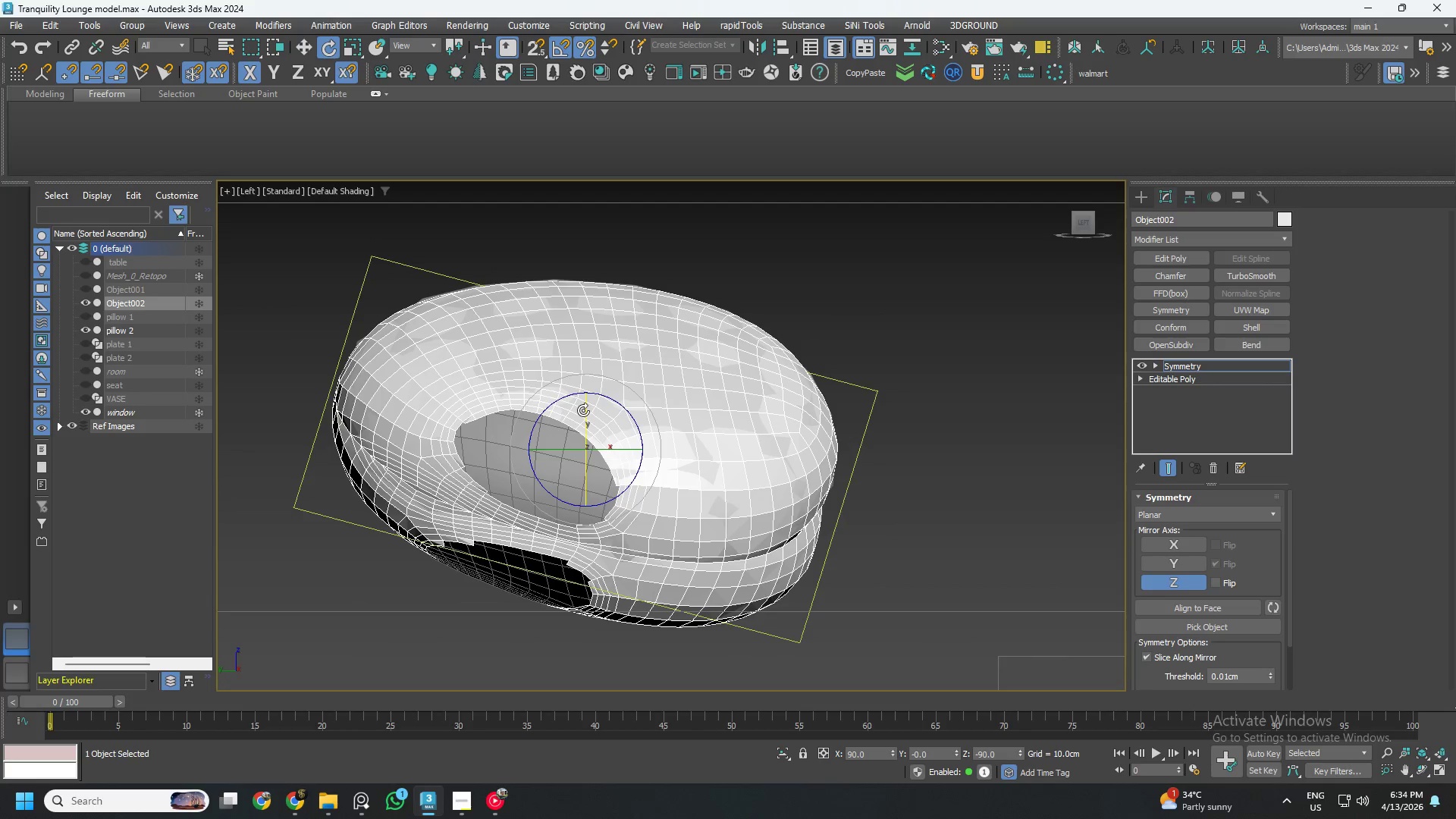 
key(W)
 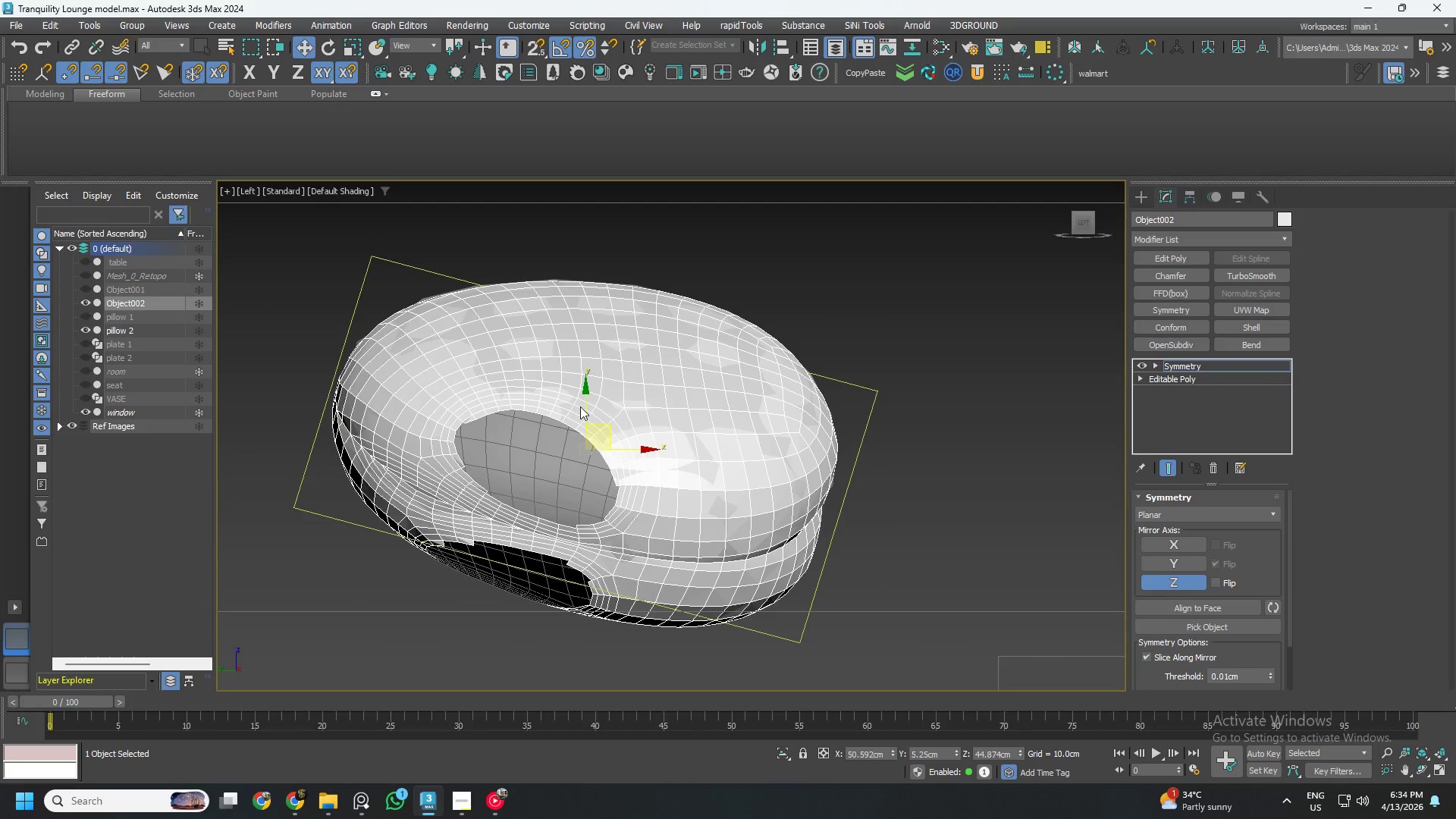 
left_click([580, 406])
 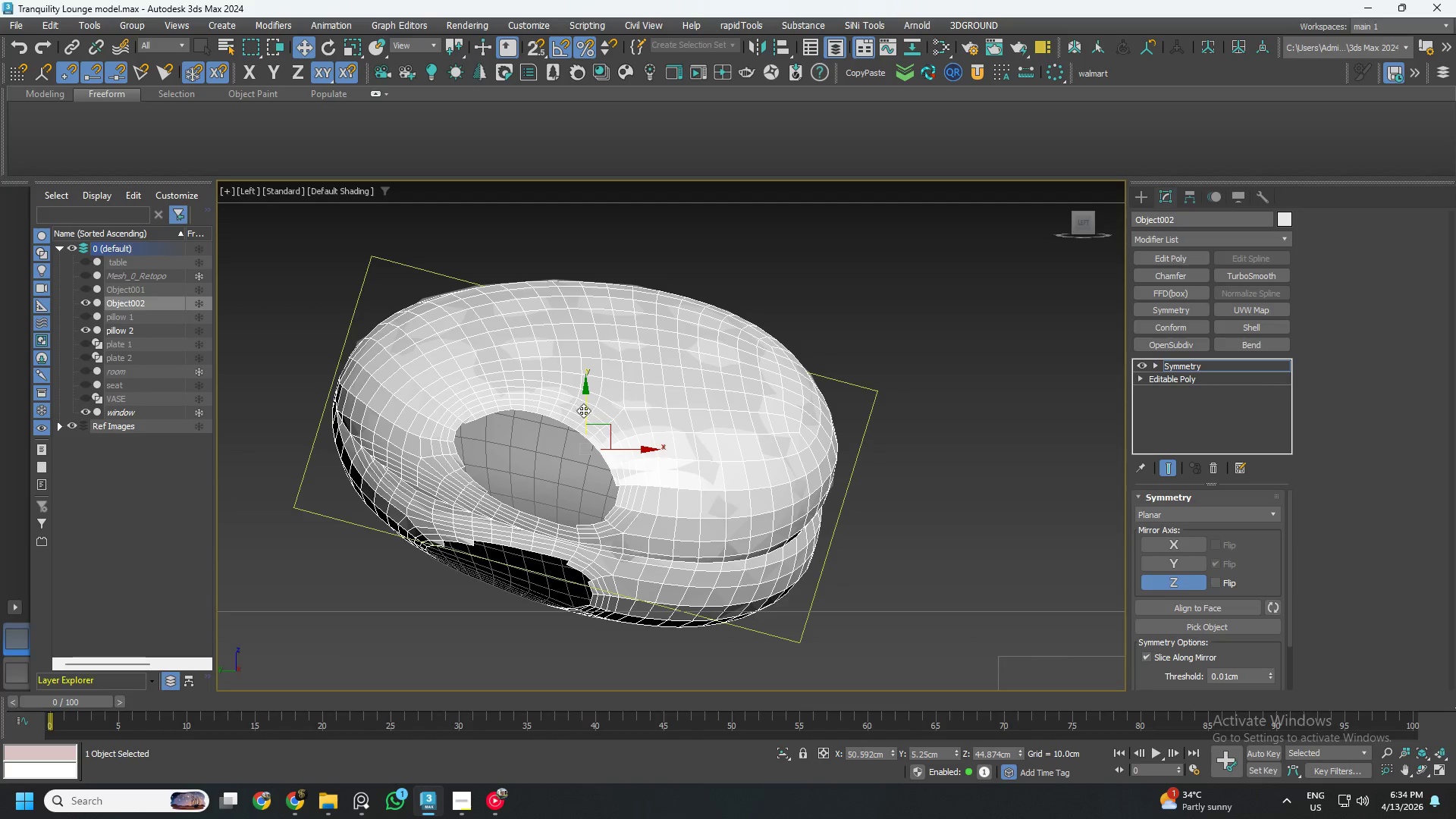 
left_click_drag(start_coordinate=[585, 413], to_coordinate=[581, 383])
 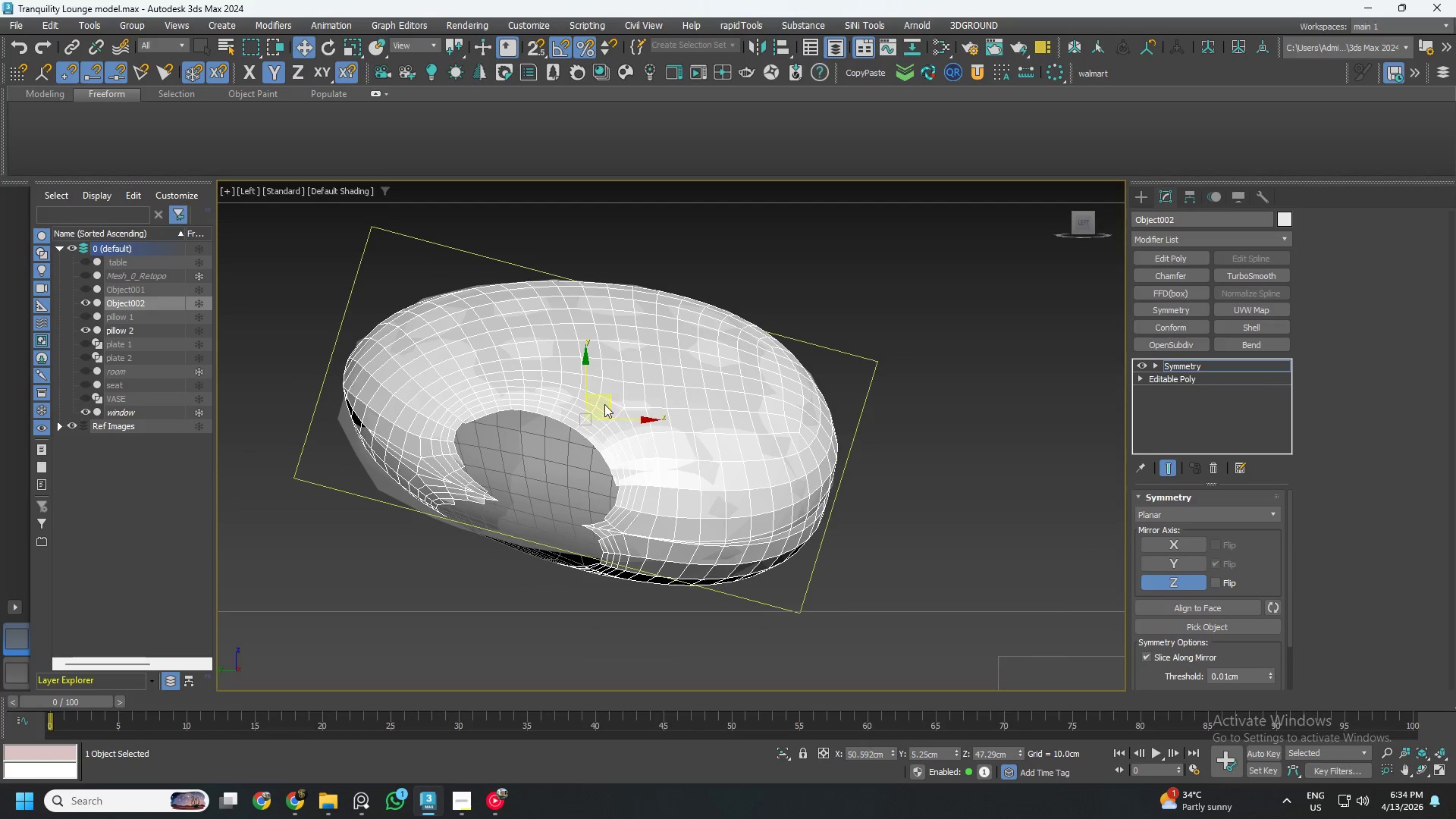 
hold_key(key=AltLeft, duration=1.52)
 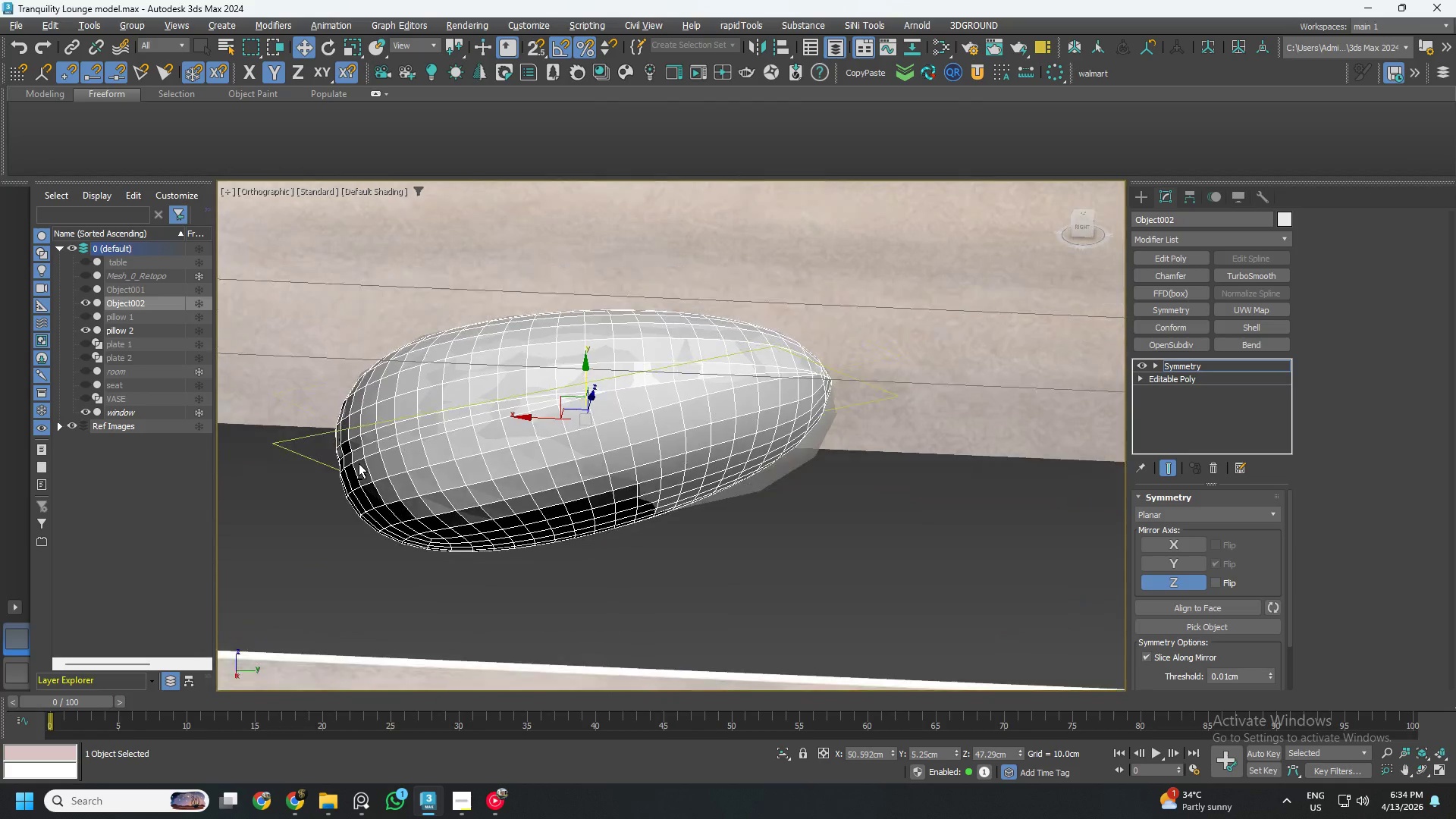 
hold_key(key=AltLeft, duration=0.55)
 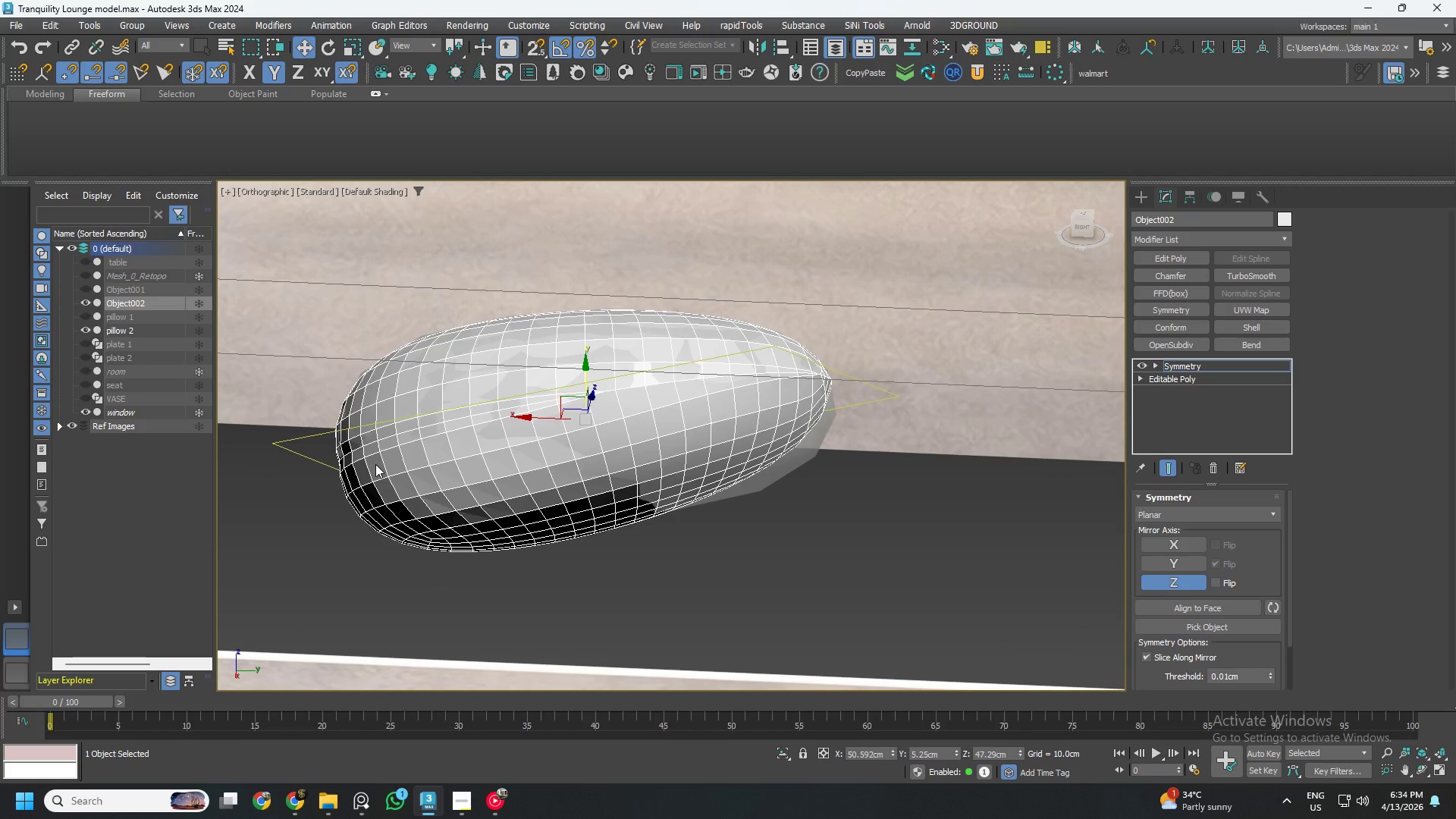 
hold_key(key=AltLeft, duration=1.89)
 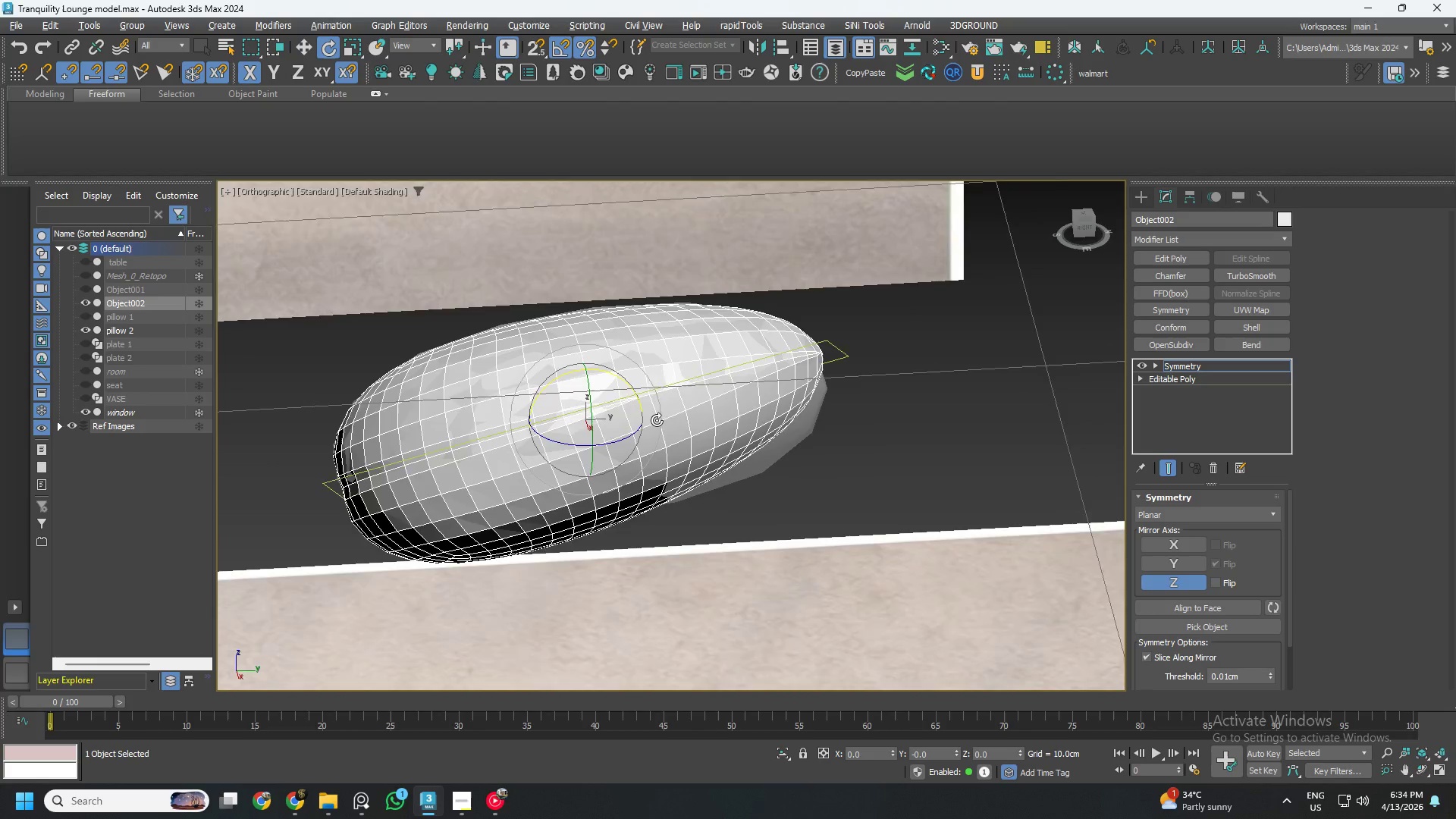 
key(E)
 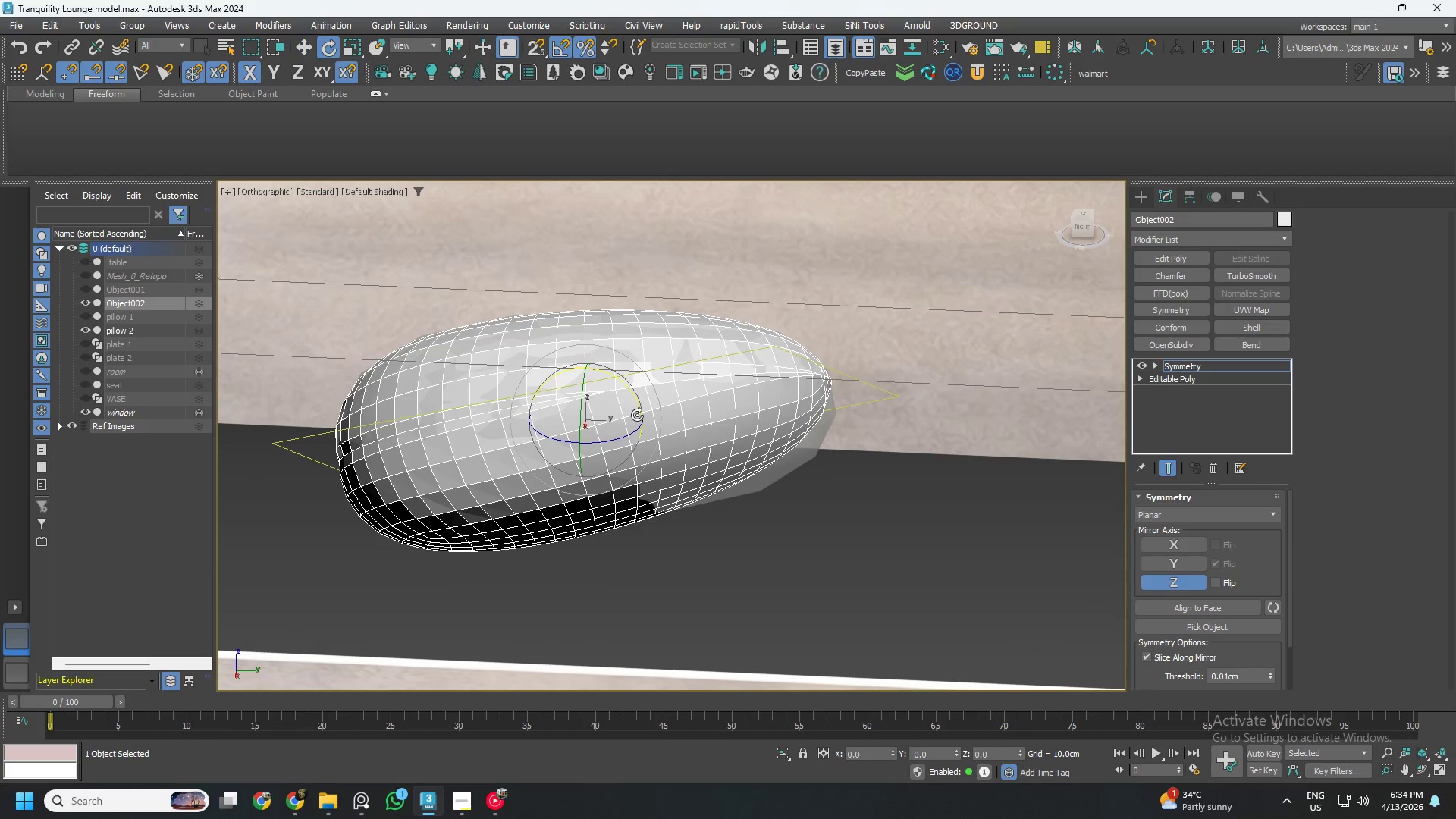 
hold_key(key=AltLeft, duration=0.81)
 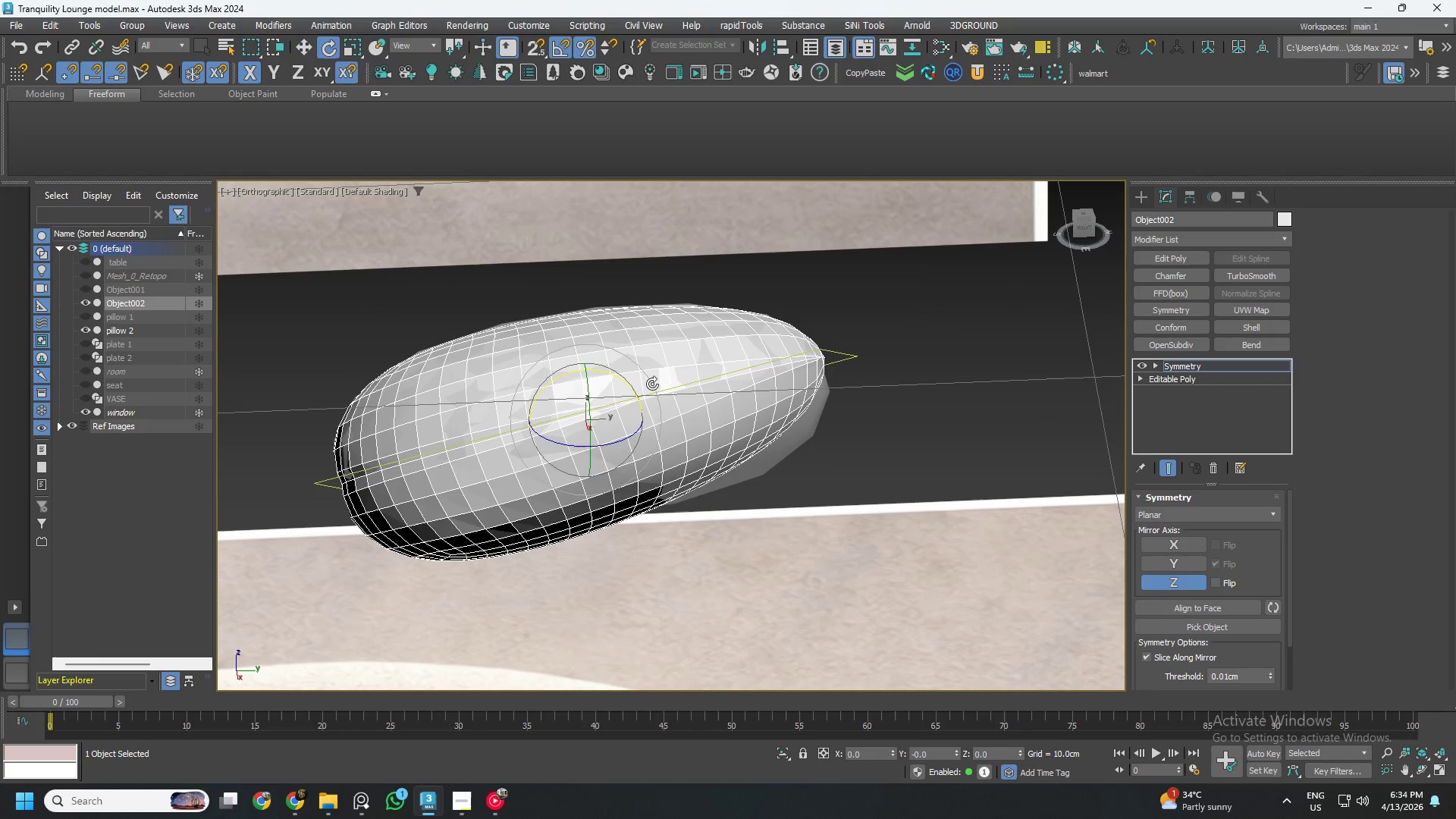 
left_click_drag(start_coordinate=[652, 384], to_coordinate=[654, 388])
 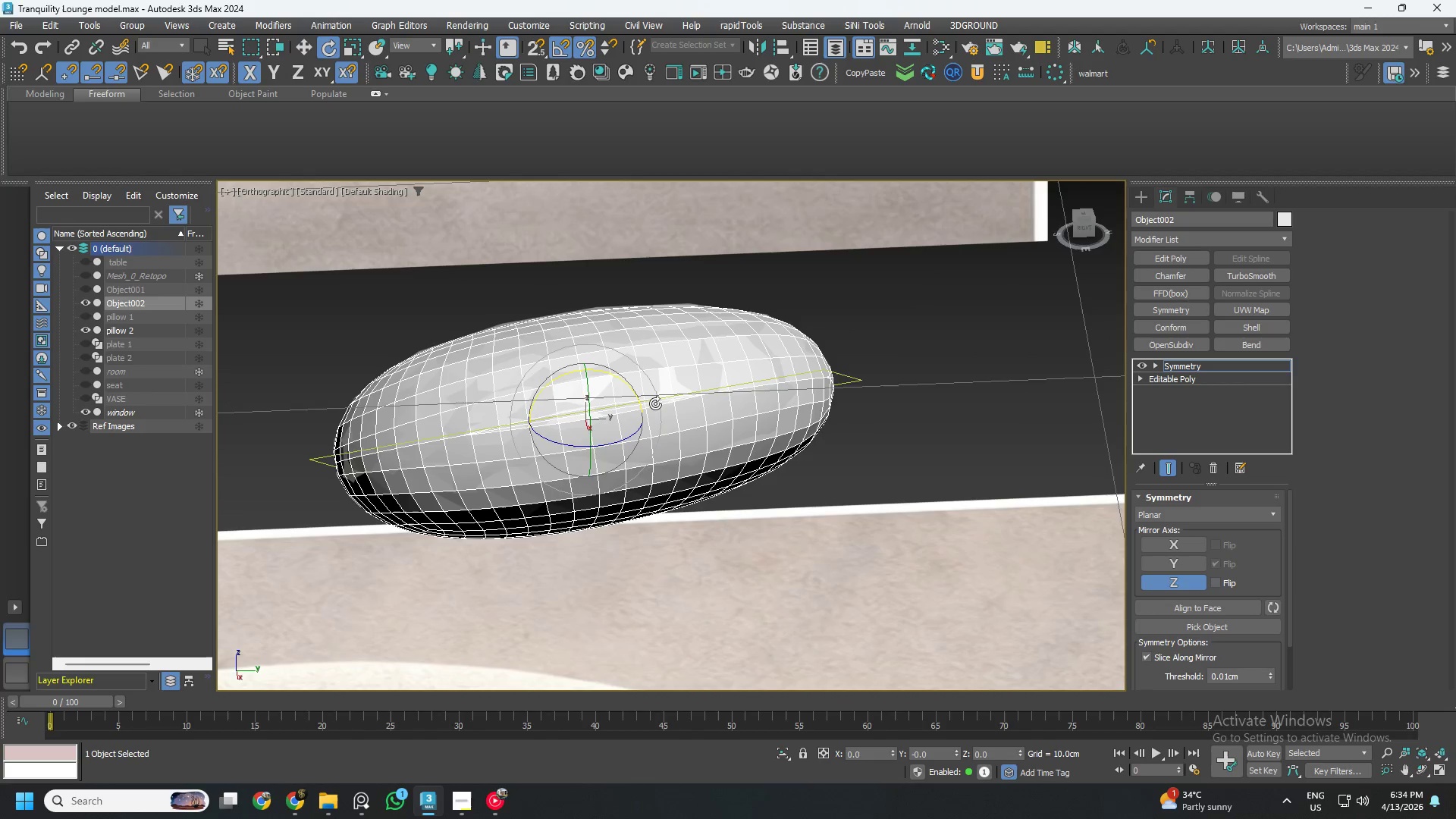 
hold_key(key=AltLeft, duration=1.52)
 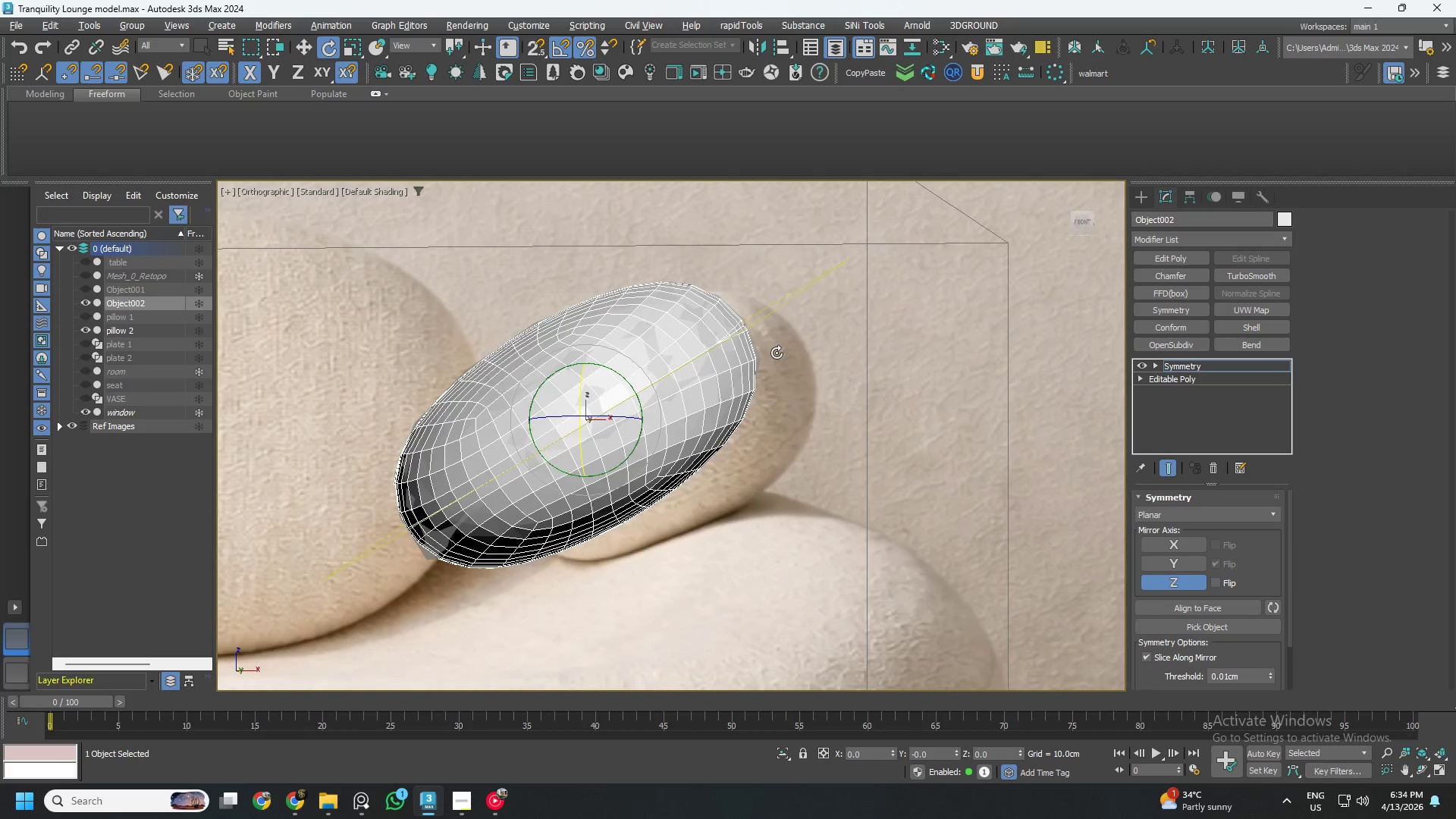 
hold_key(key=AltLeft, duration=0.64)
 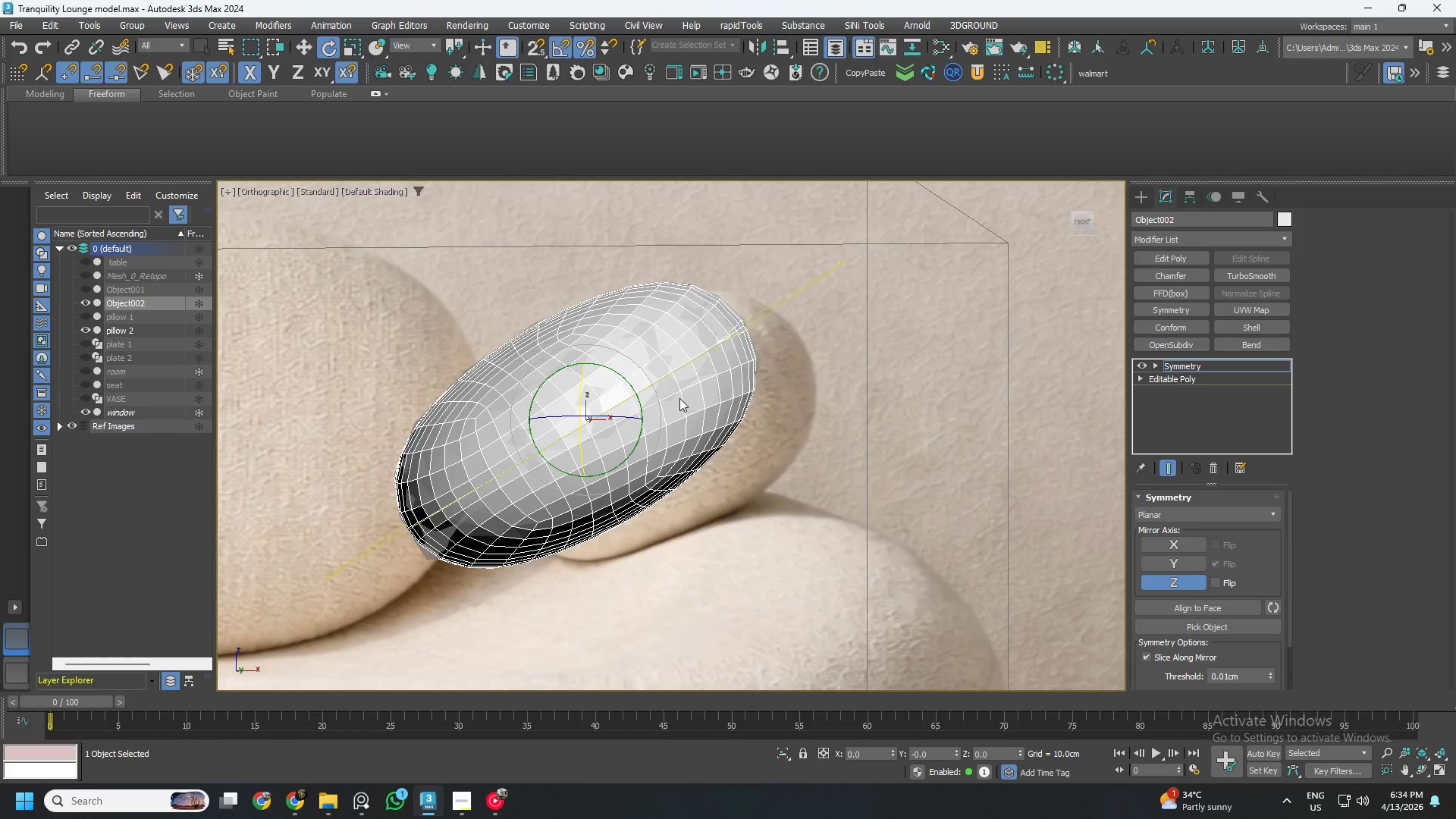 
hold_key(key=AltLeft, duration=1.34)
 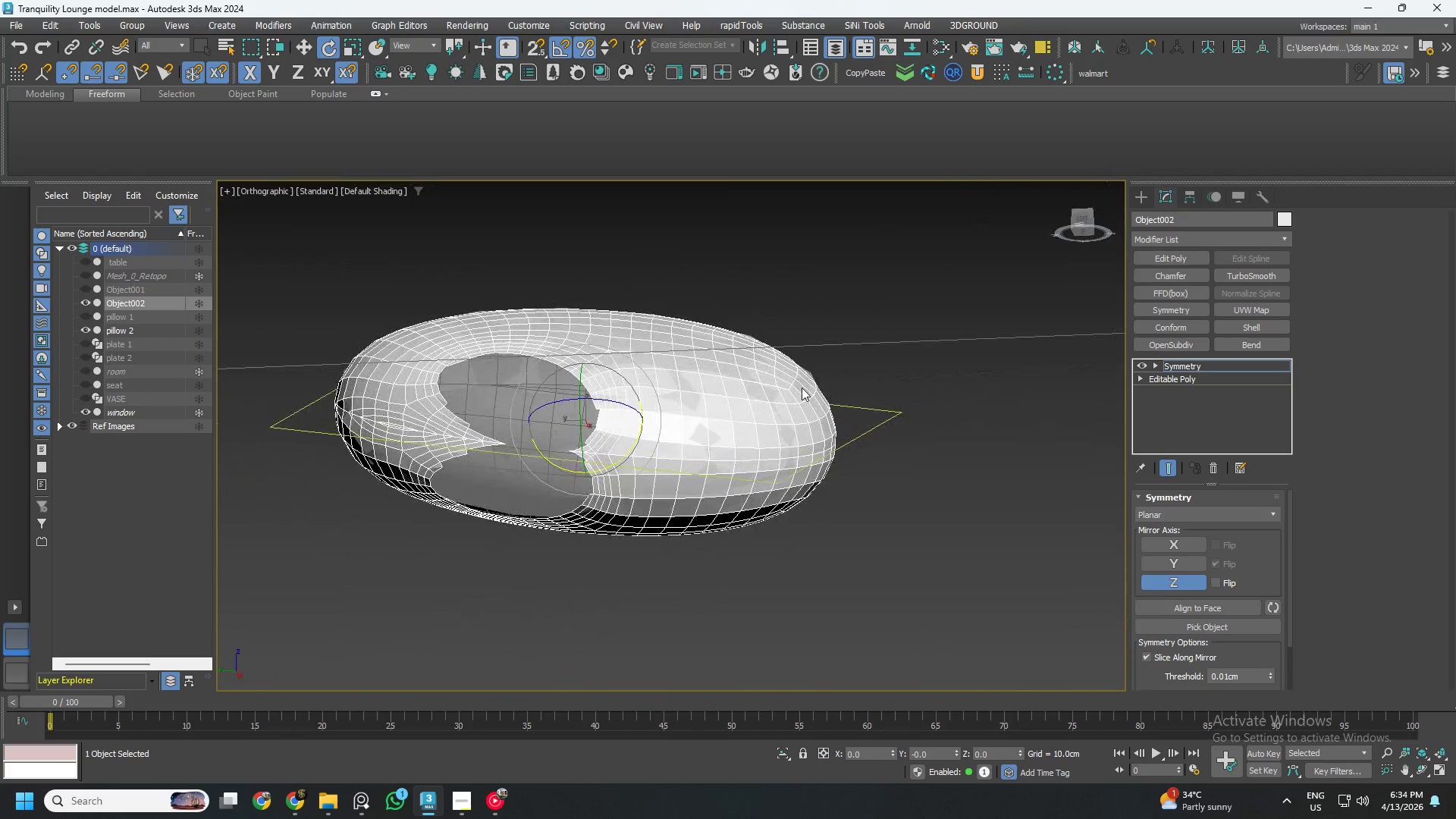 
hold_key(key=AltLeft, duration=1.5)
 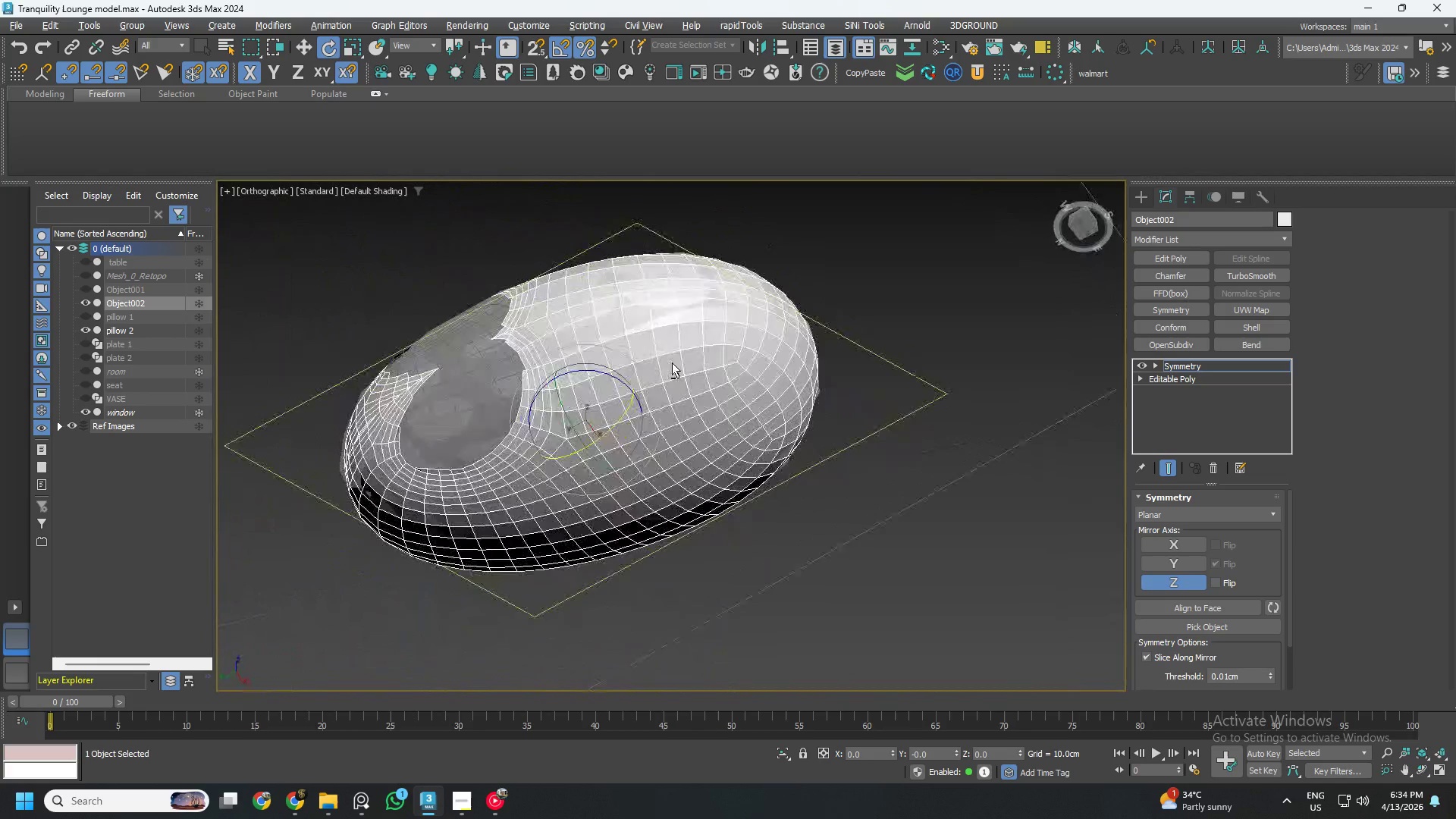 
hold_key(key=AltLeft, duration=1.52)
 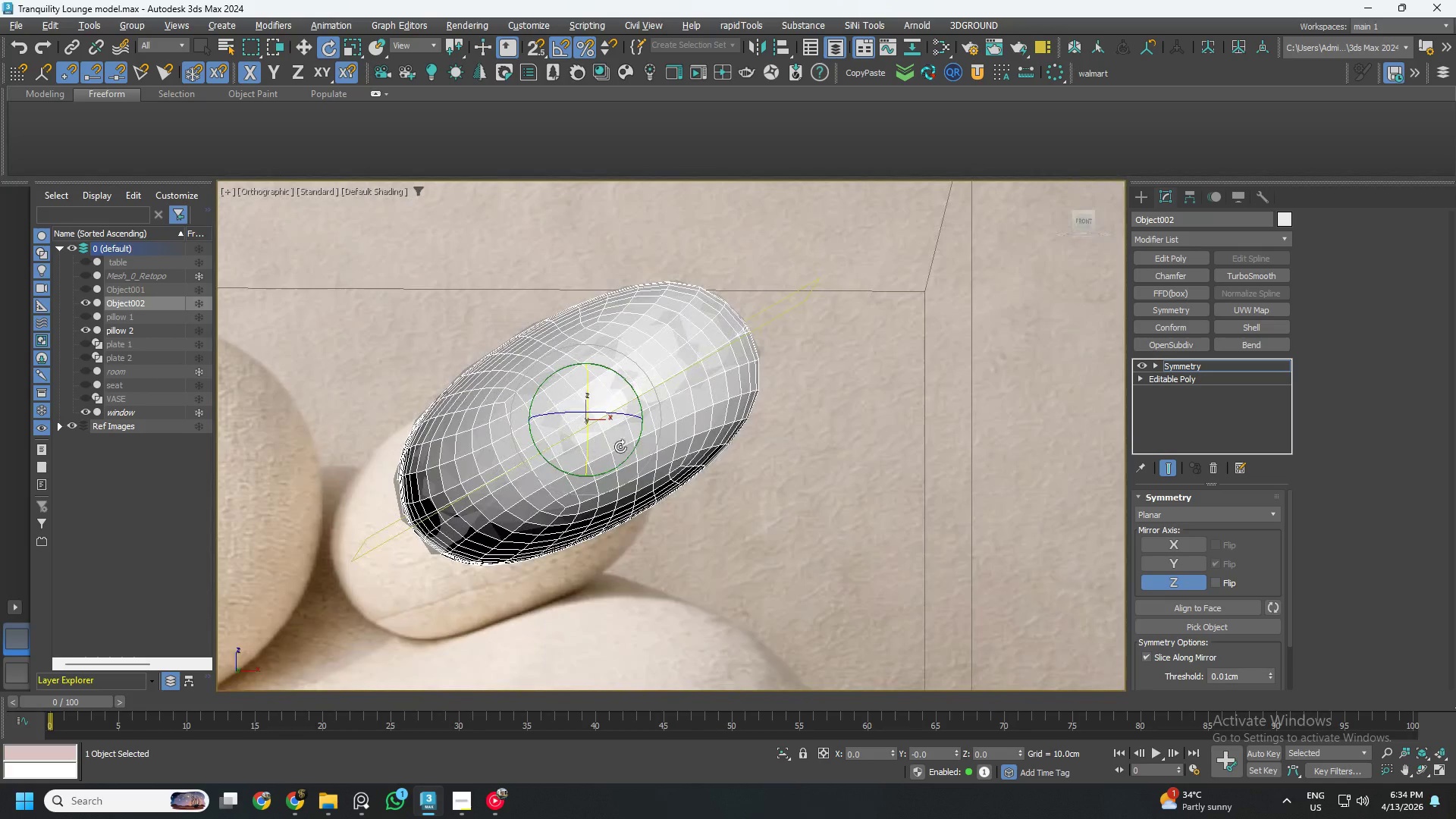 
hold_key(key=AltLeft, duration=0.47)
 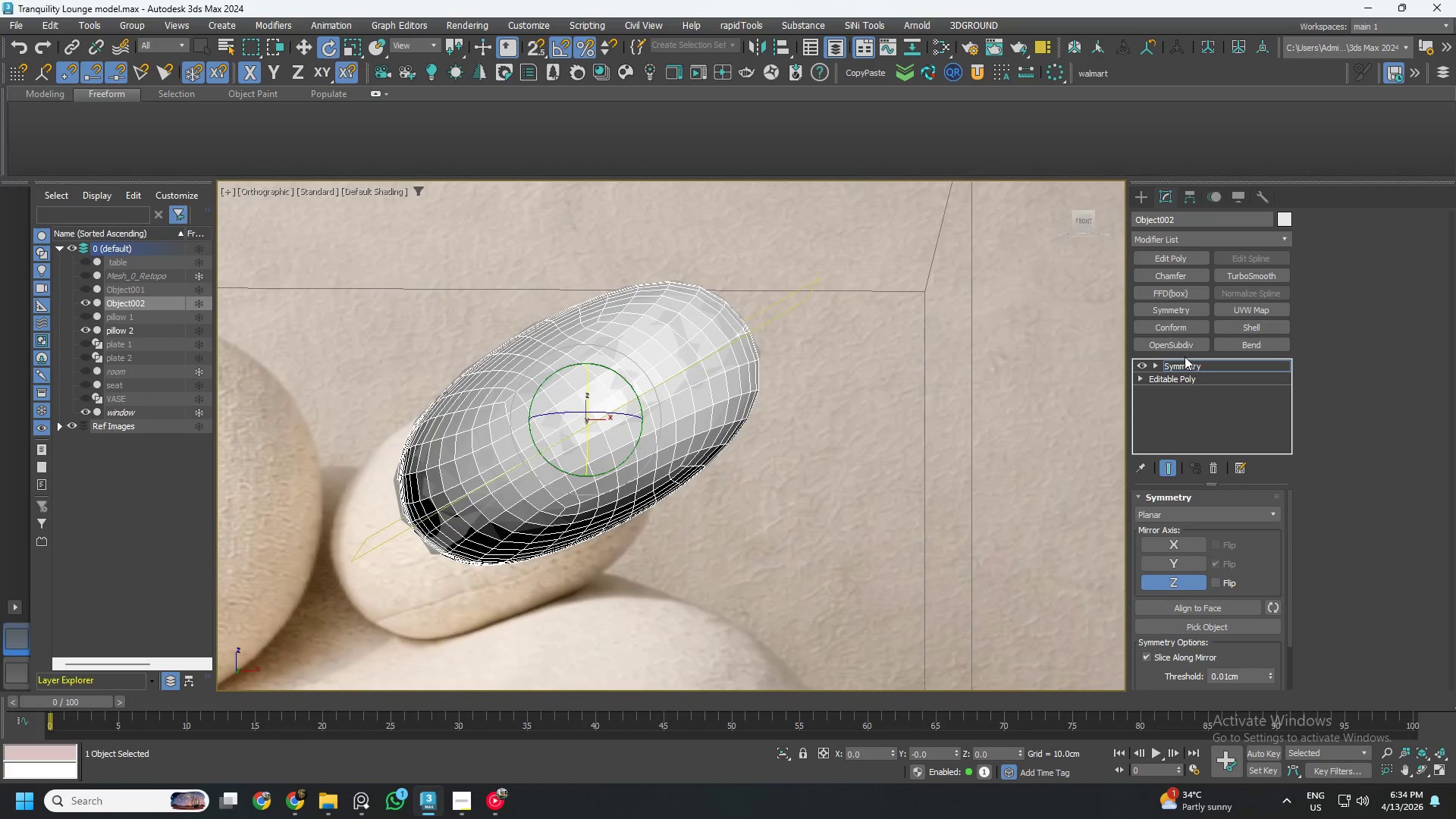 
left_click([1188, 360])
 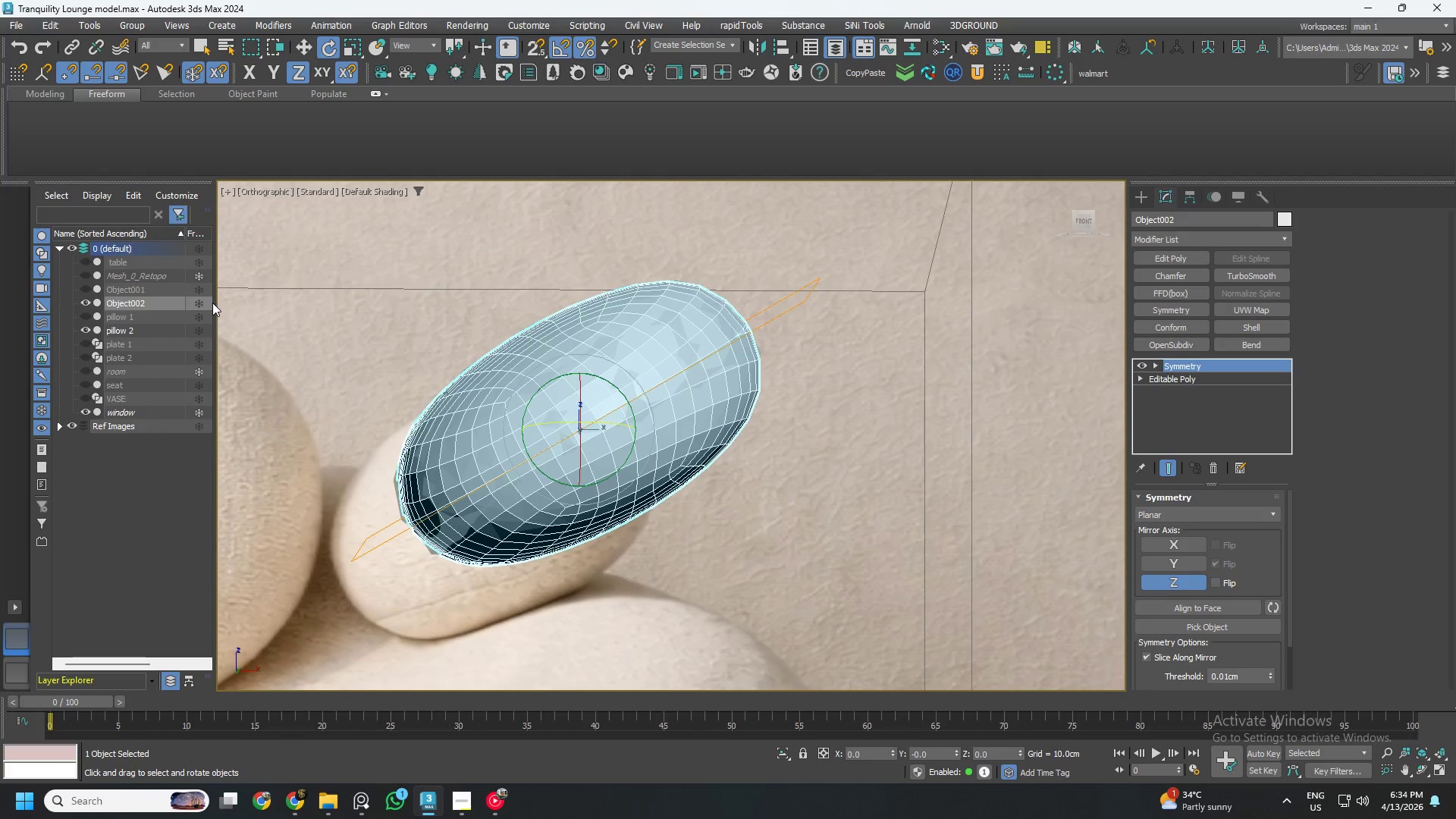 
left_click([197, 302])
 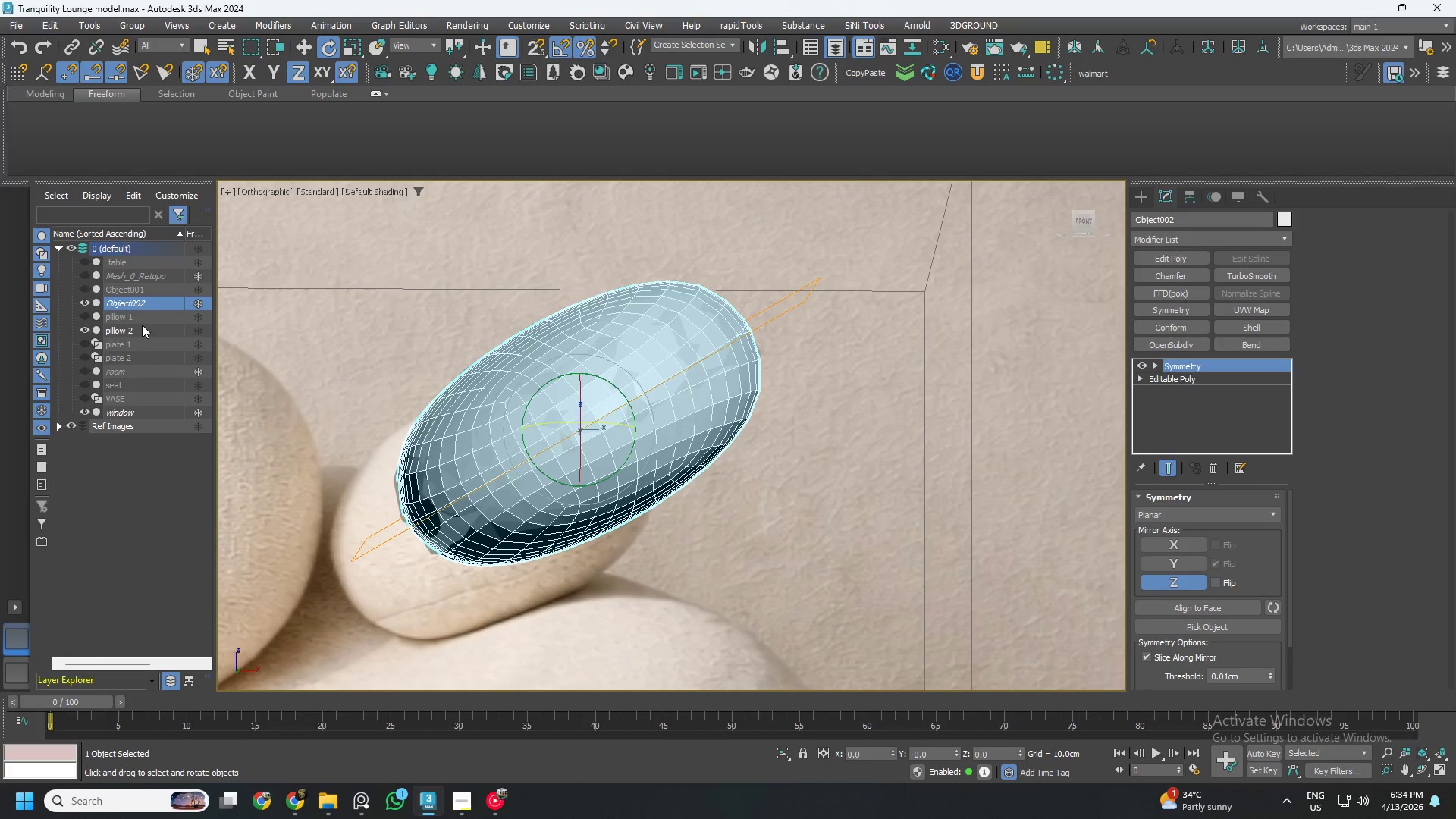 
left_click([137, 331])
 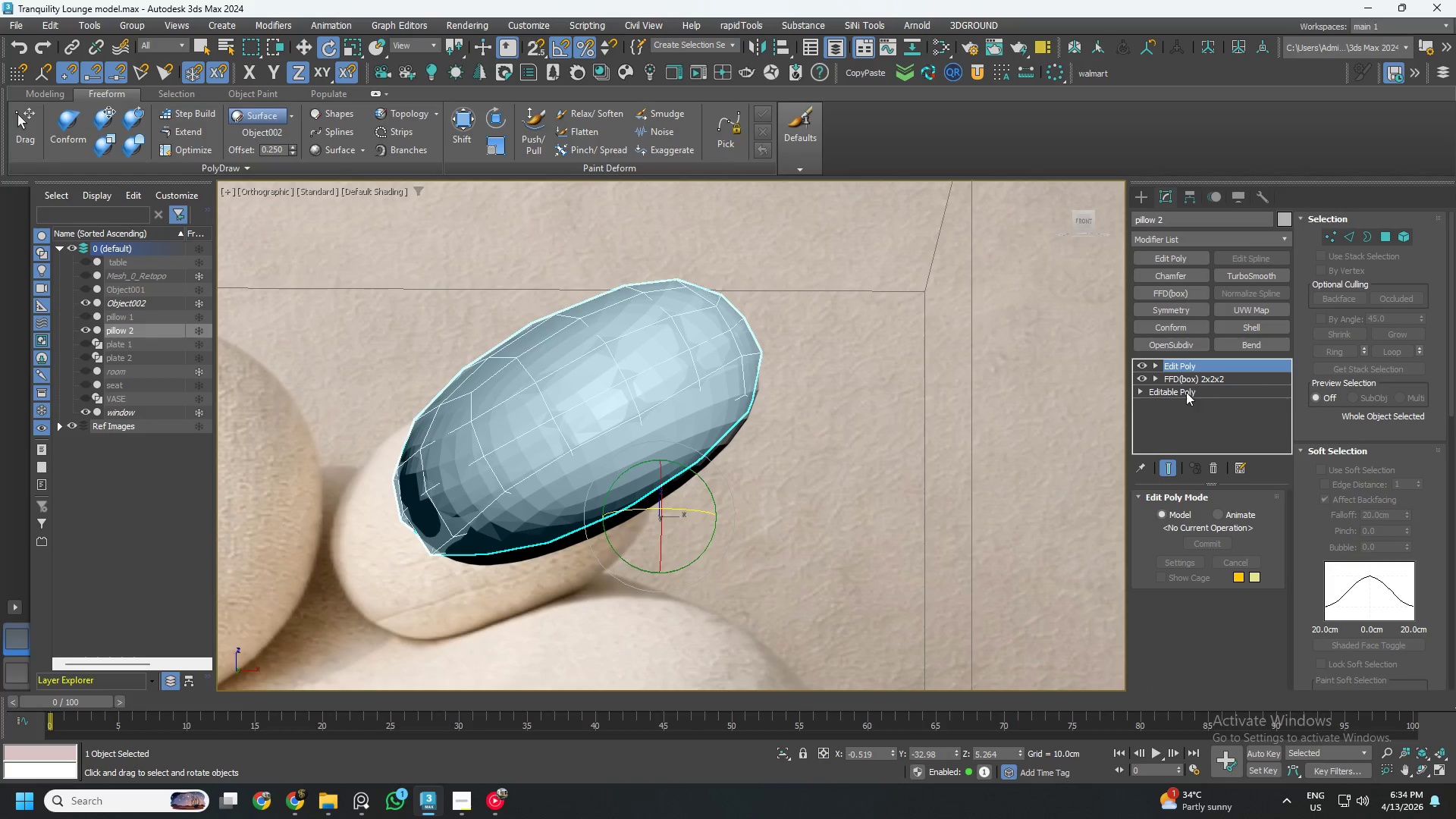 
key(W)
 